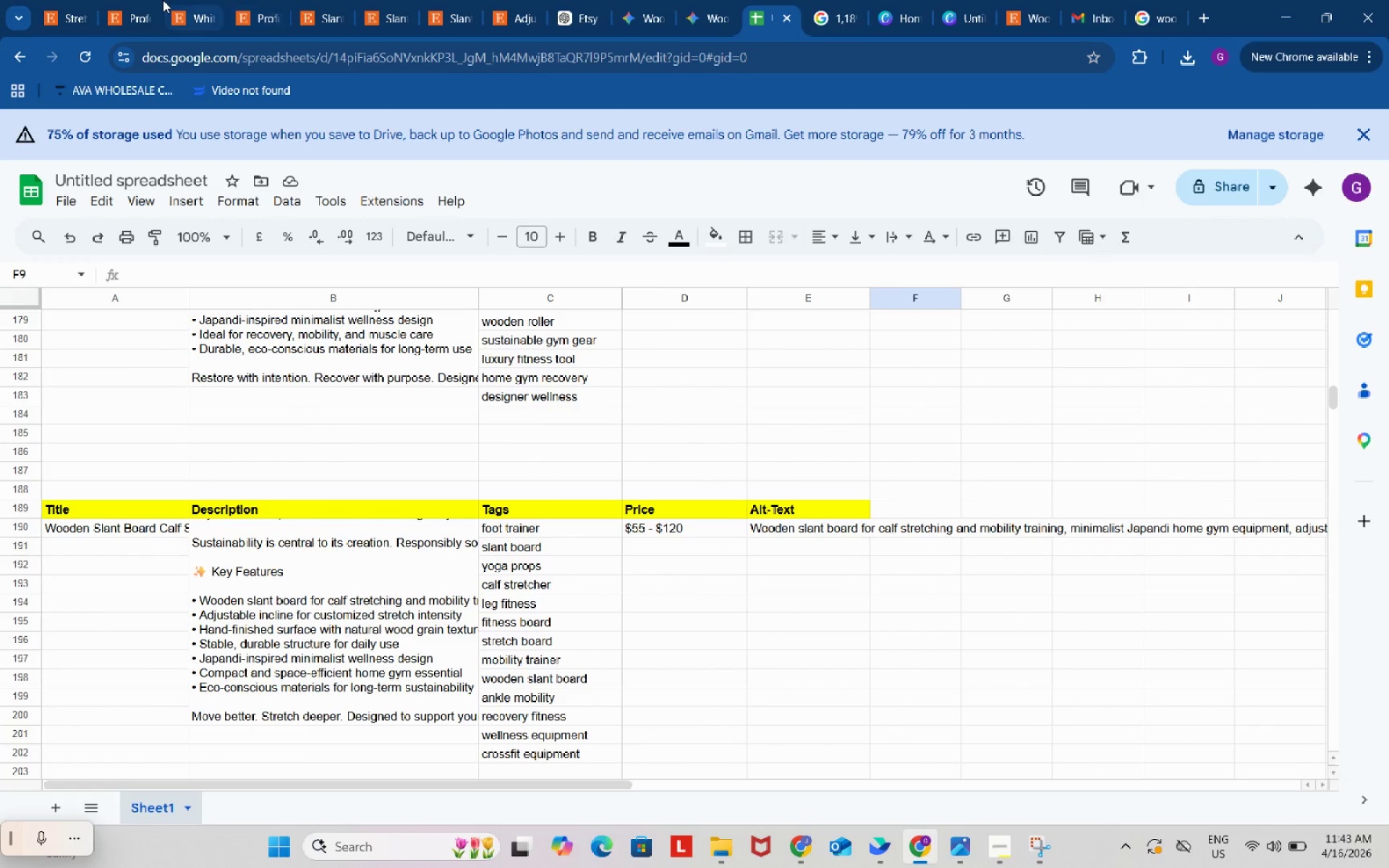 
left_click([139, 0])
 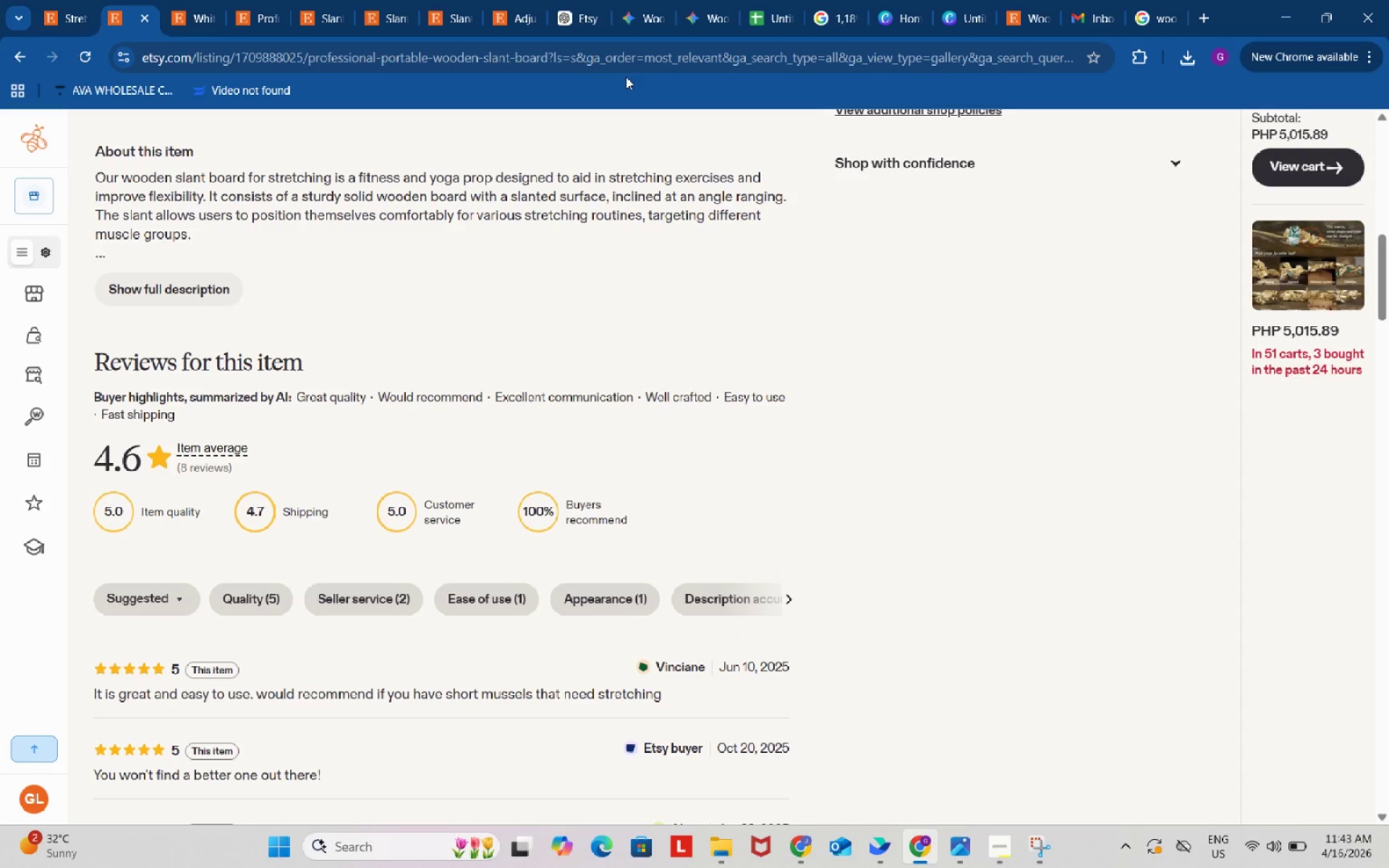 
left_click([629, 64])
 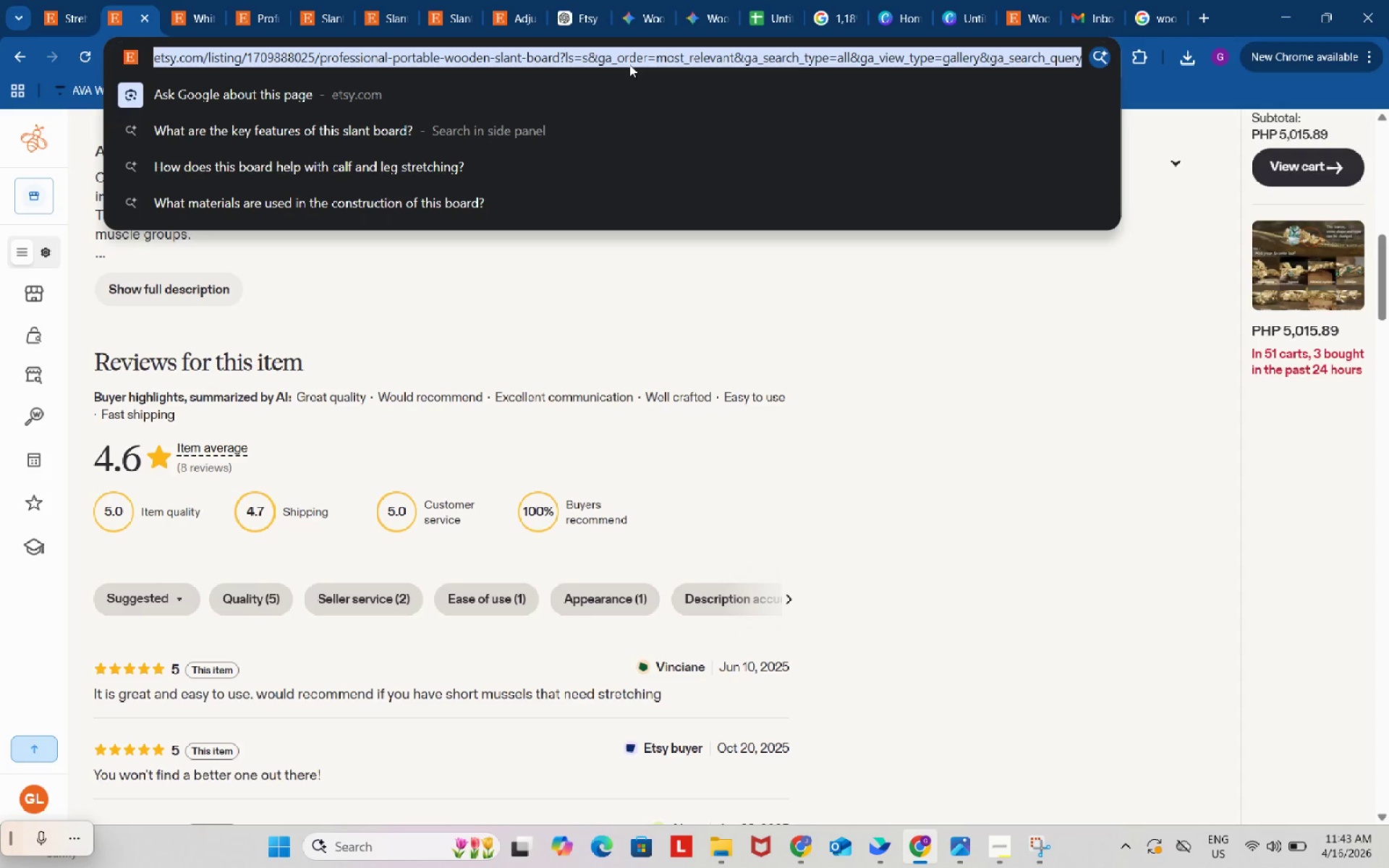 
key(Control+C)
 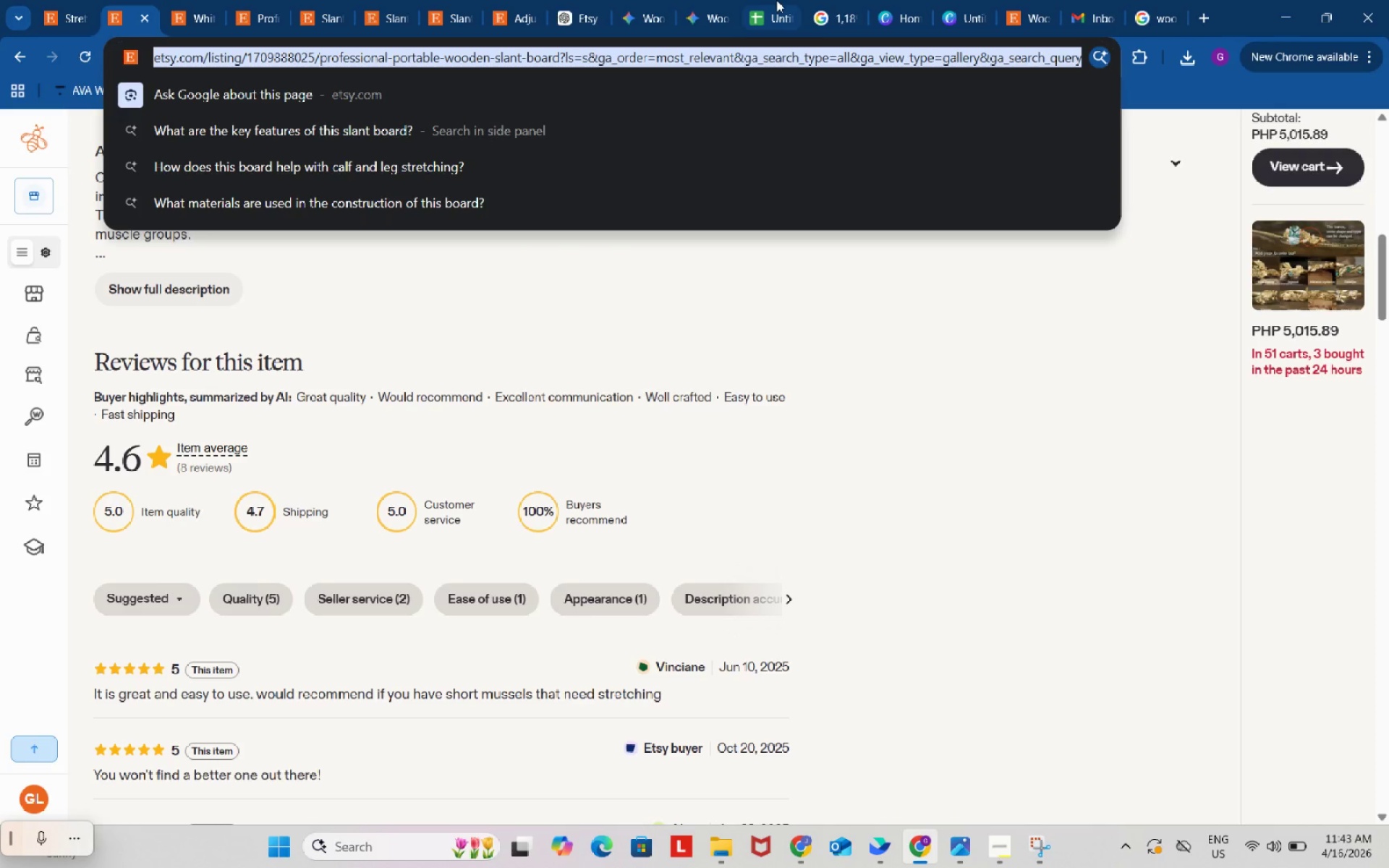 
left_click([776, 0])
 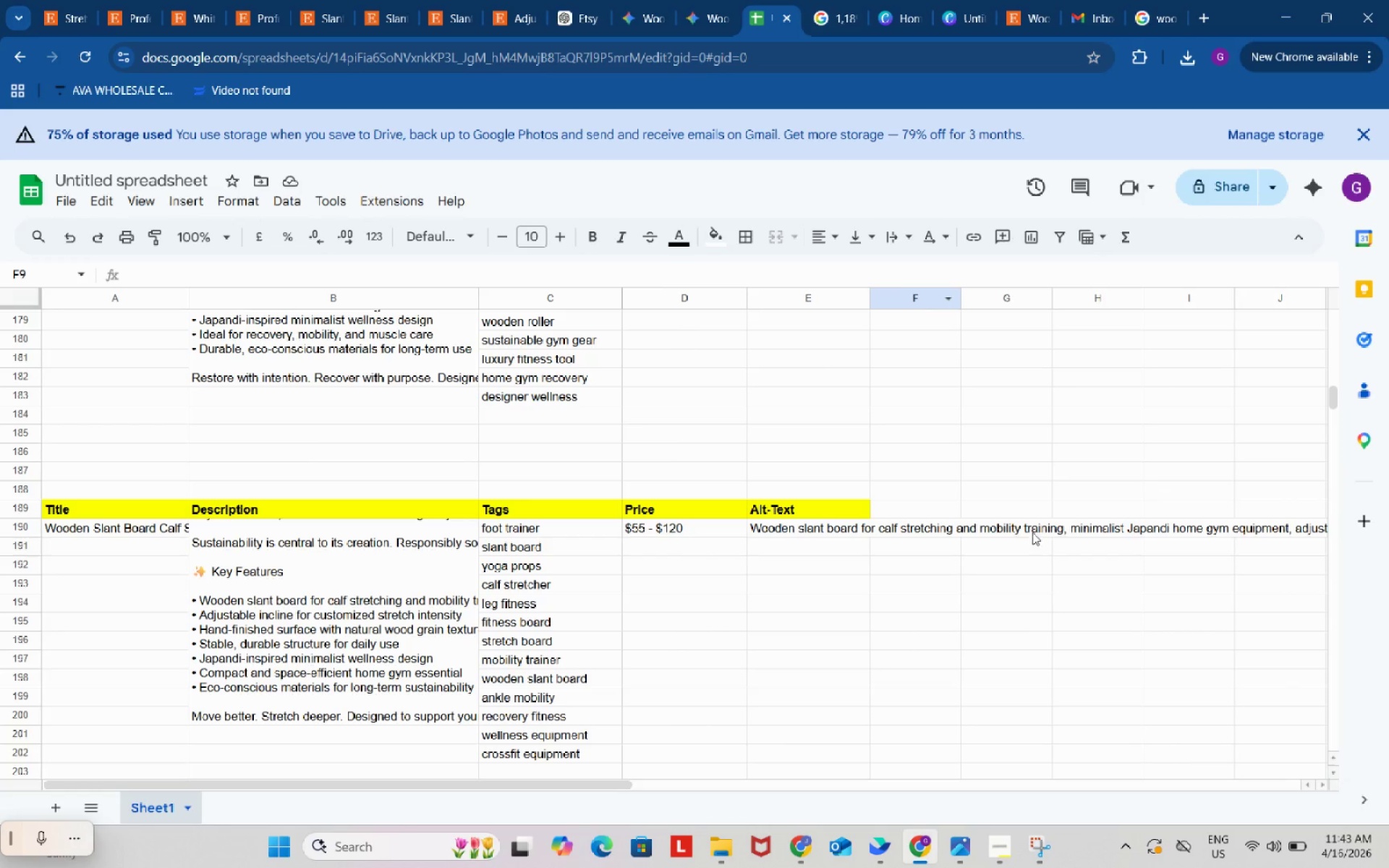 
left_click([1048, 522])
 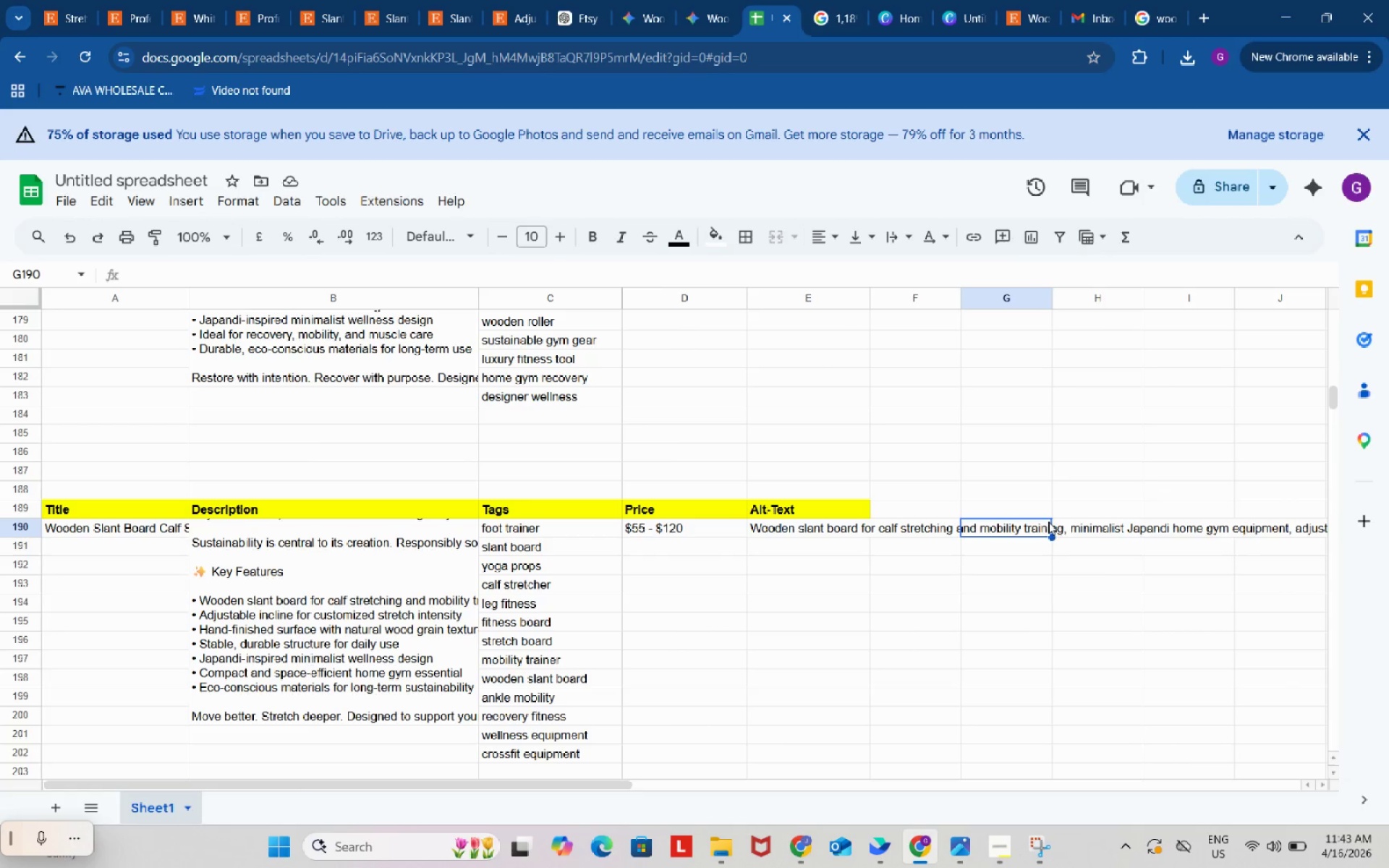 
key(Control+ControlLeft)
 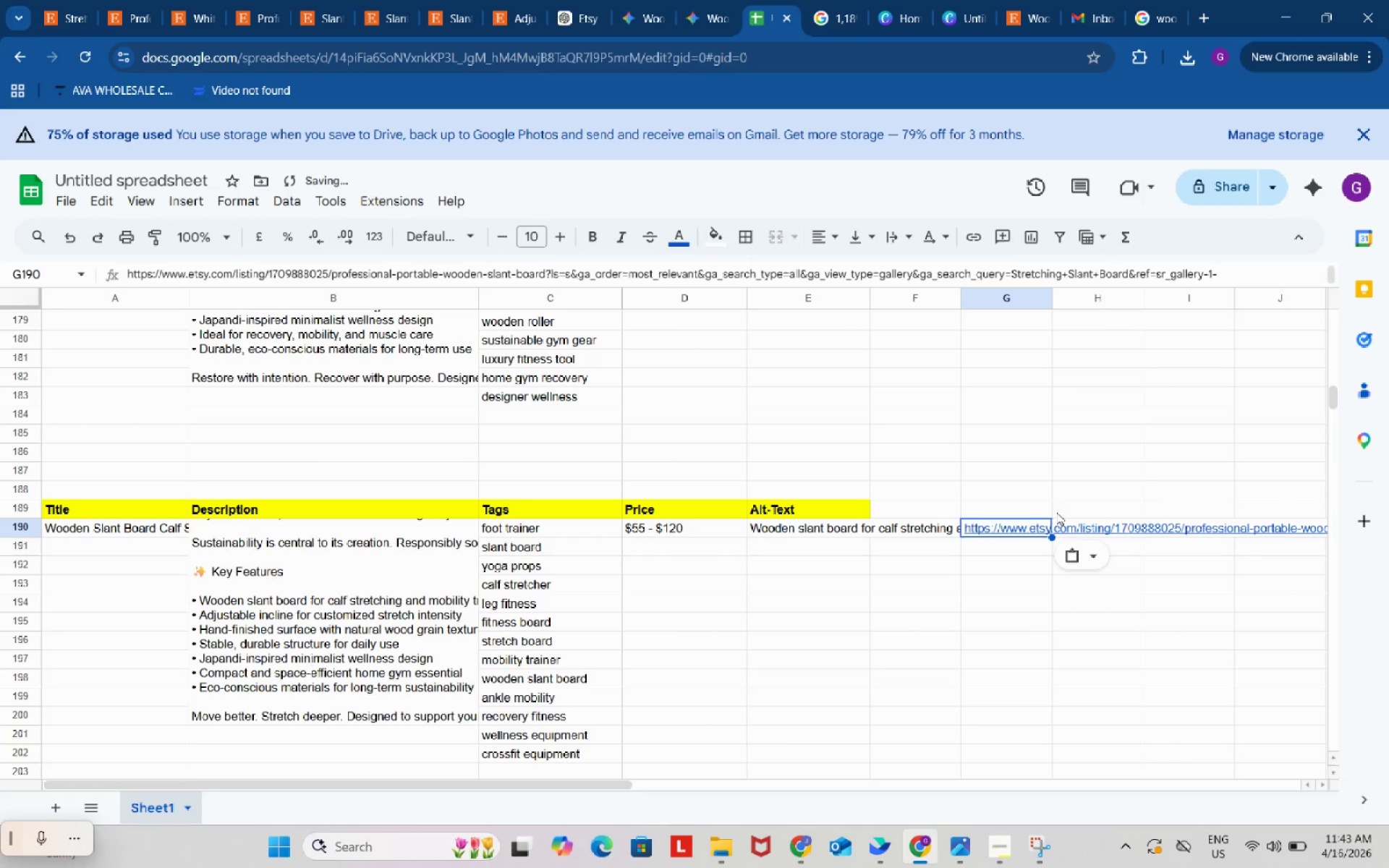 
key(Control+V)
 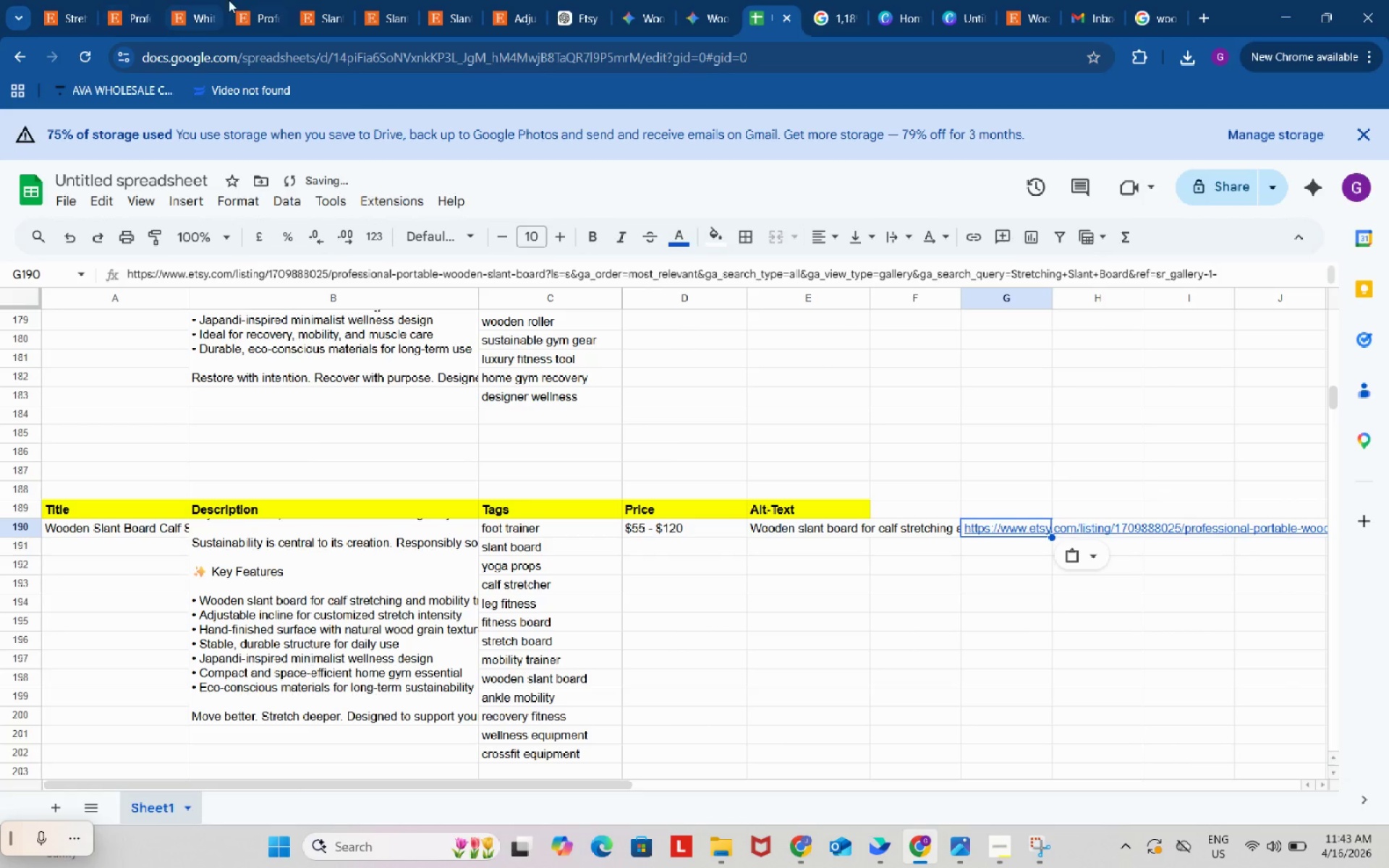 
left_click([216, 0])
 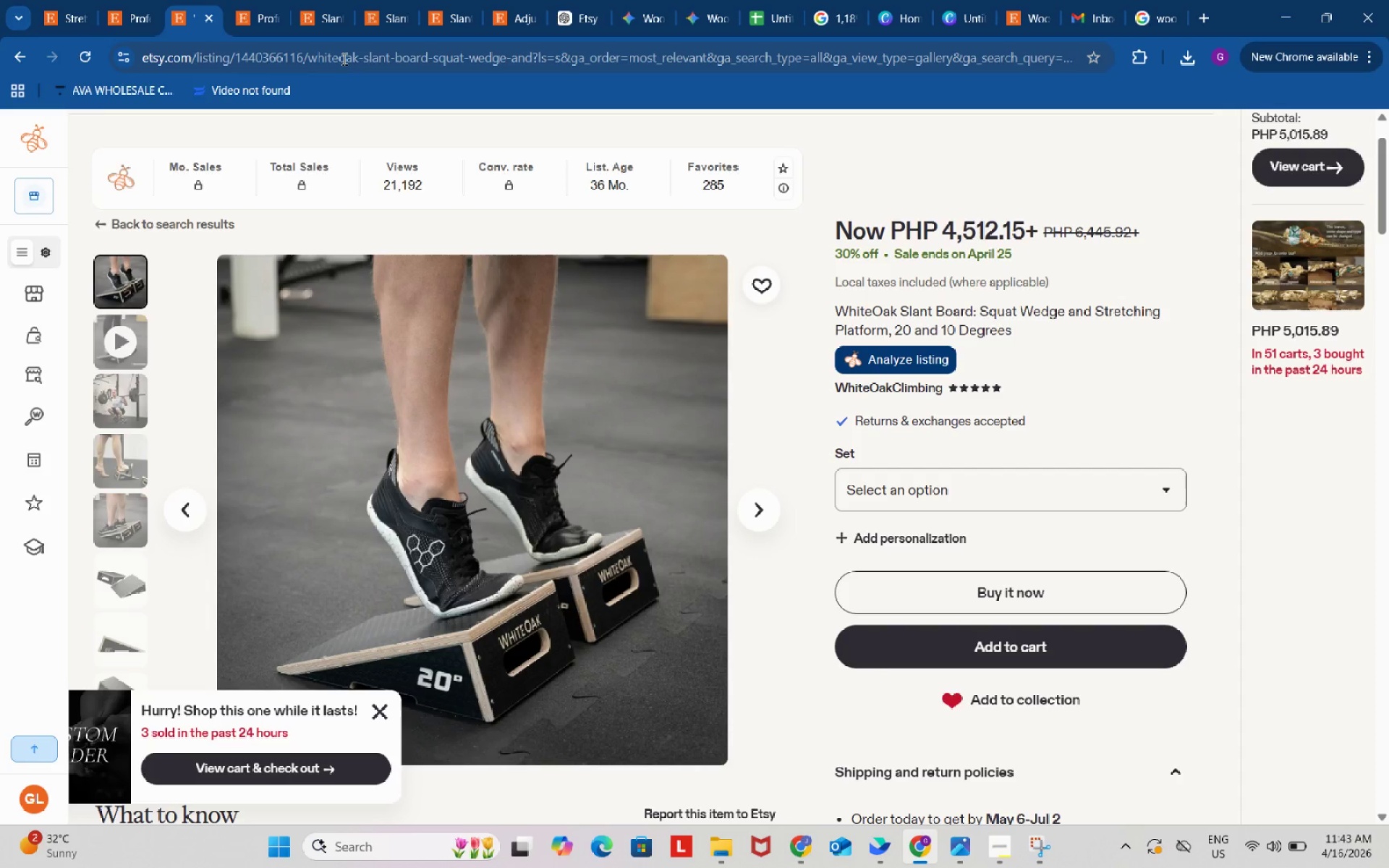 
left_click_drag(start_coordinate=[343, 59], to_coordinate=[340, 66])
 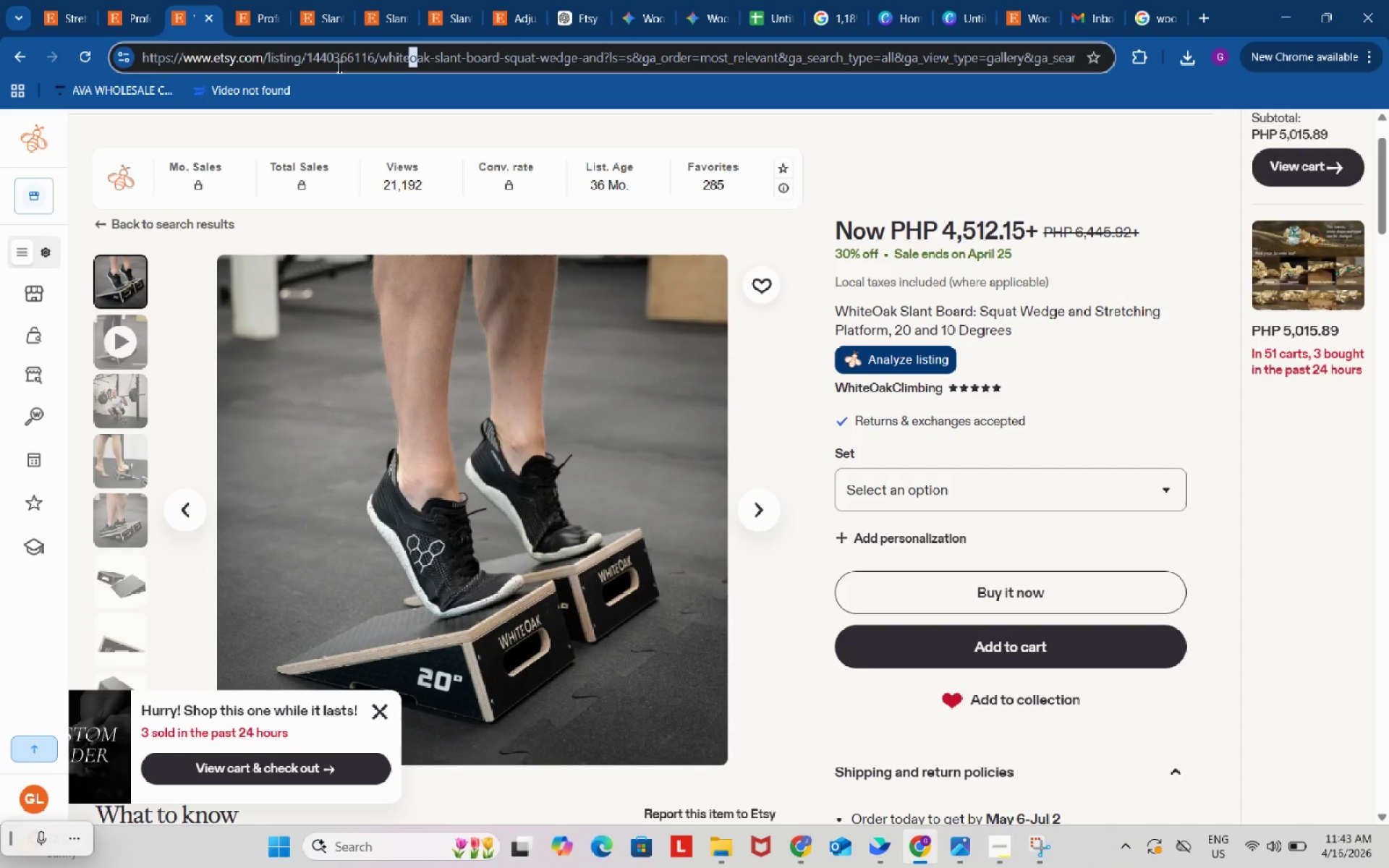 
key(Control+ControlLeft)
 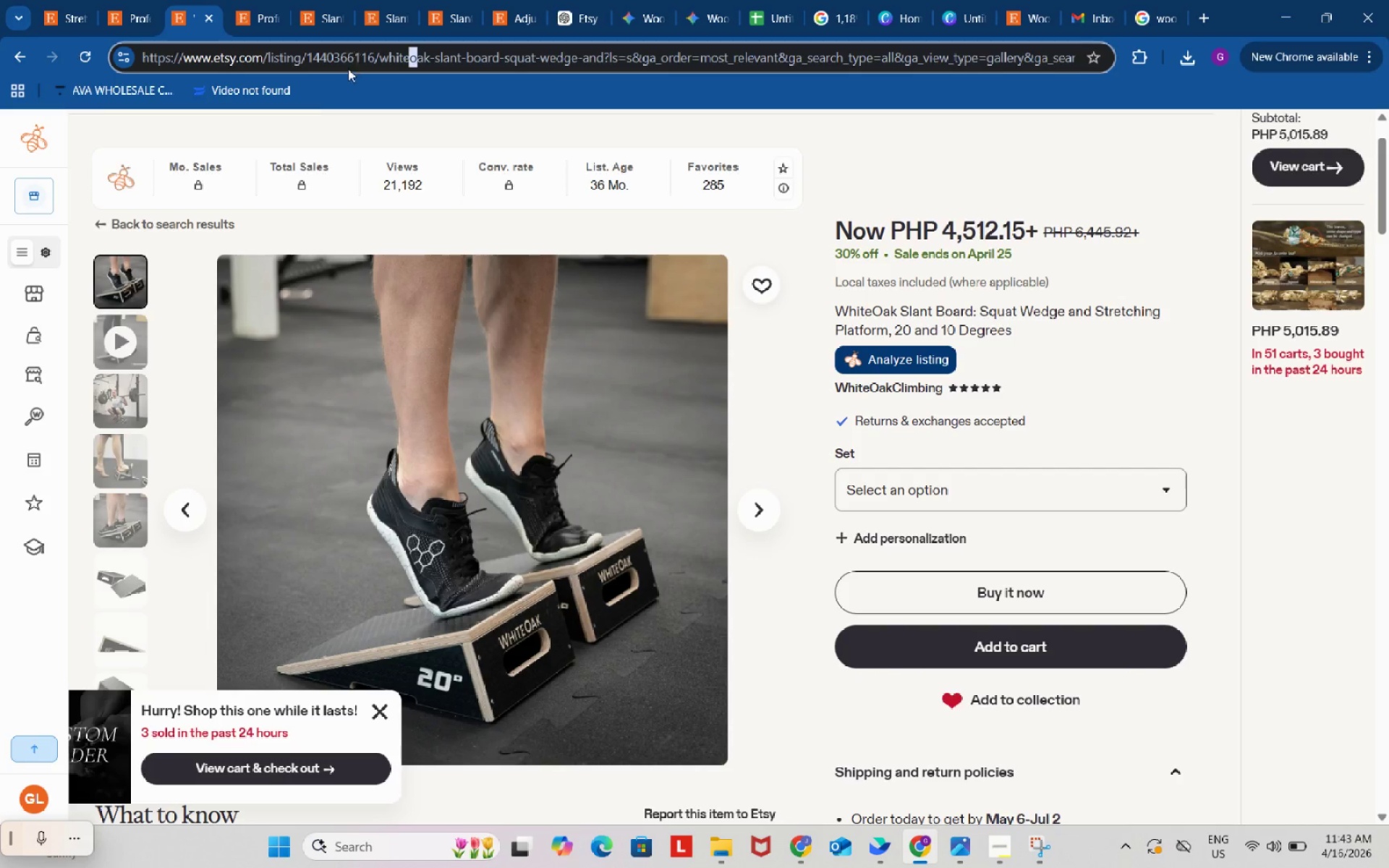 
key(Control+ControlLeft)
 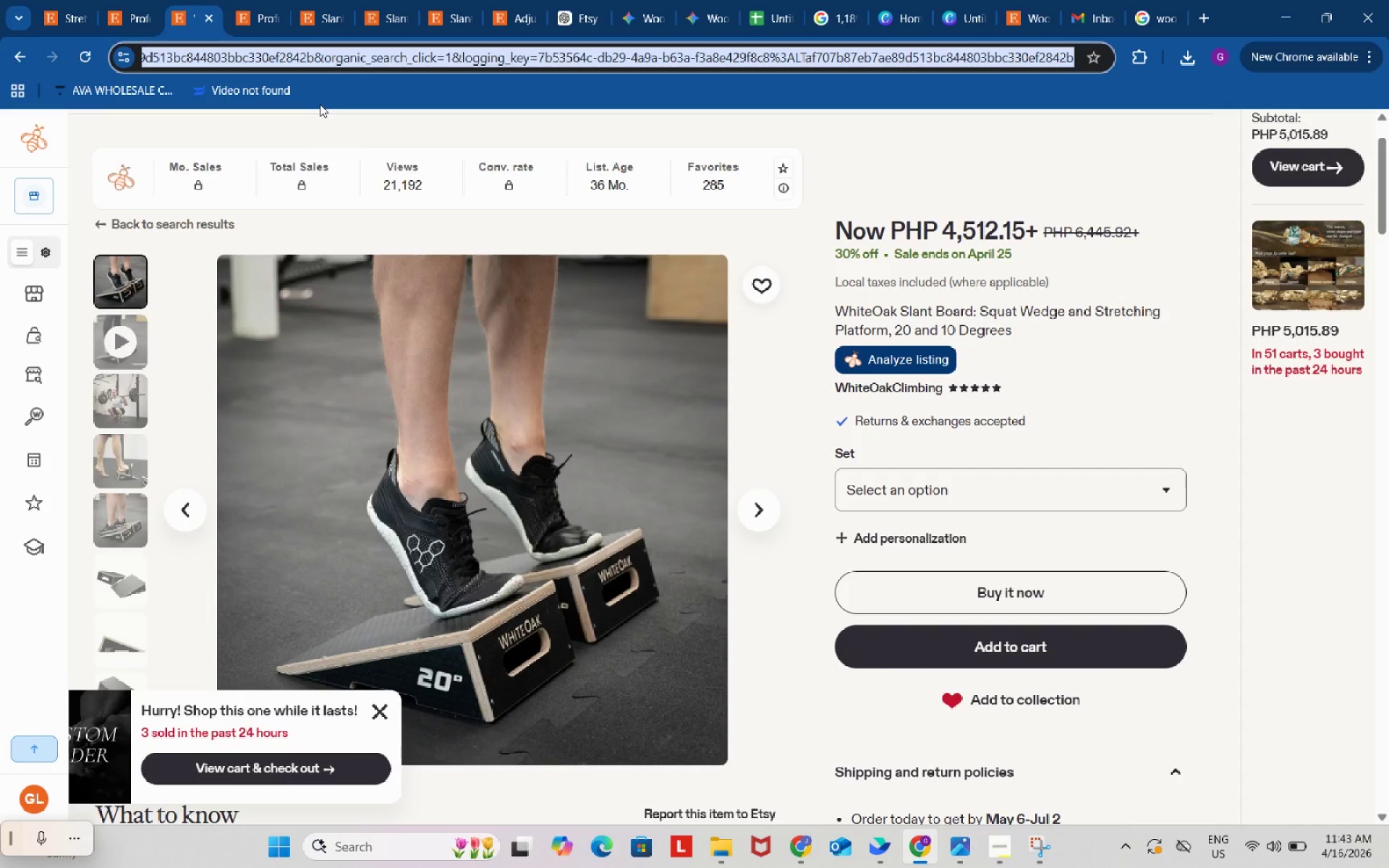 
key(Control+A)
 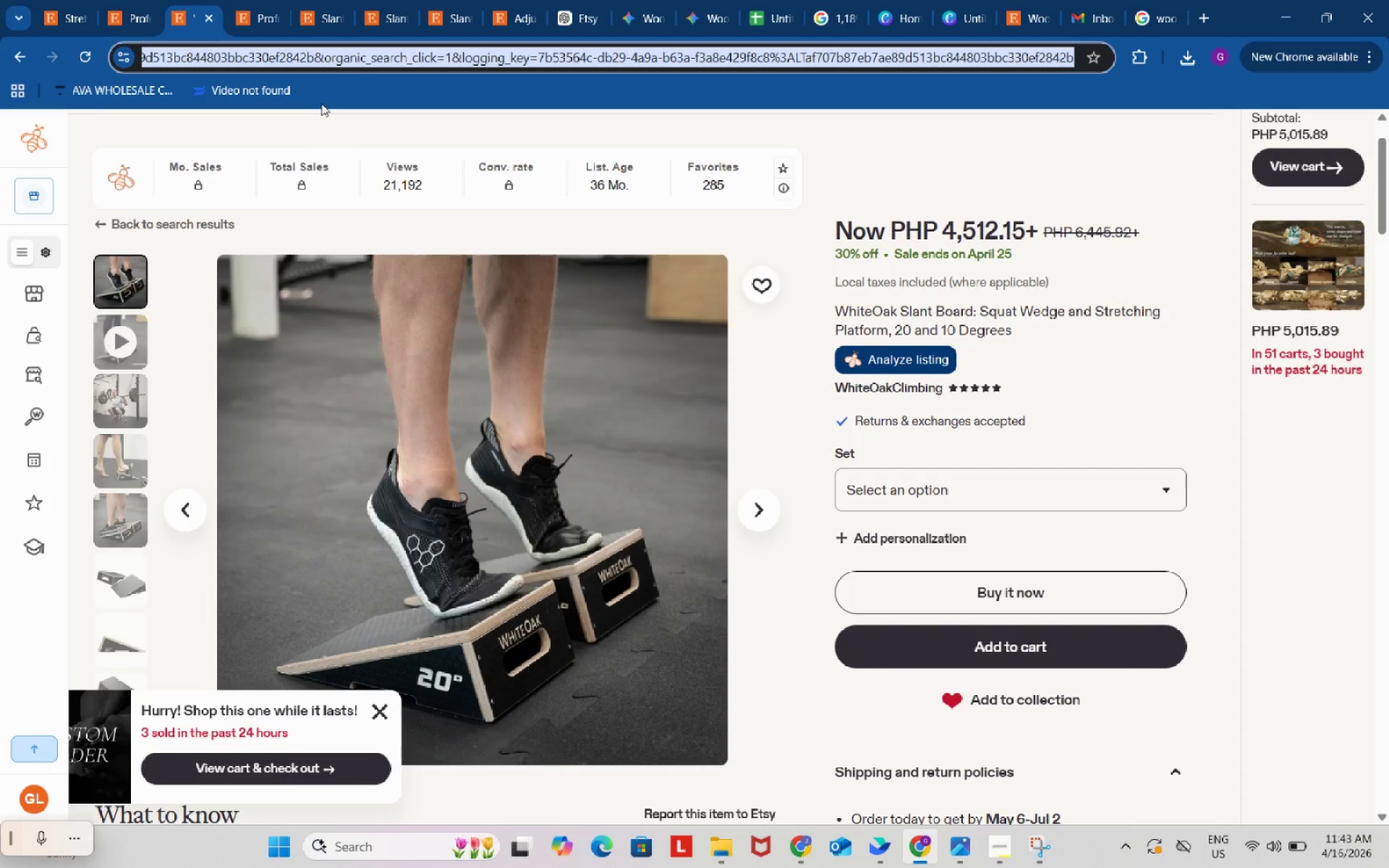 
key(Control+C)
 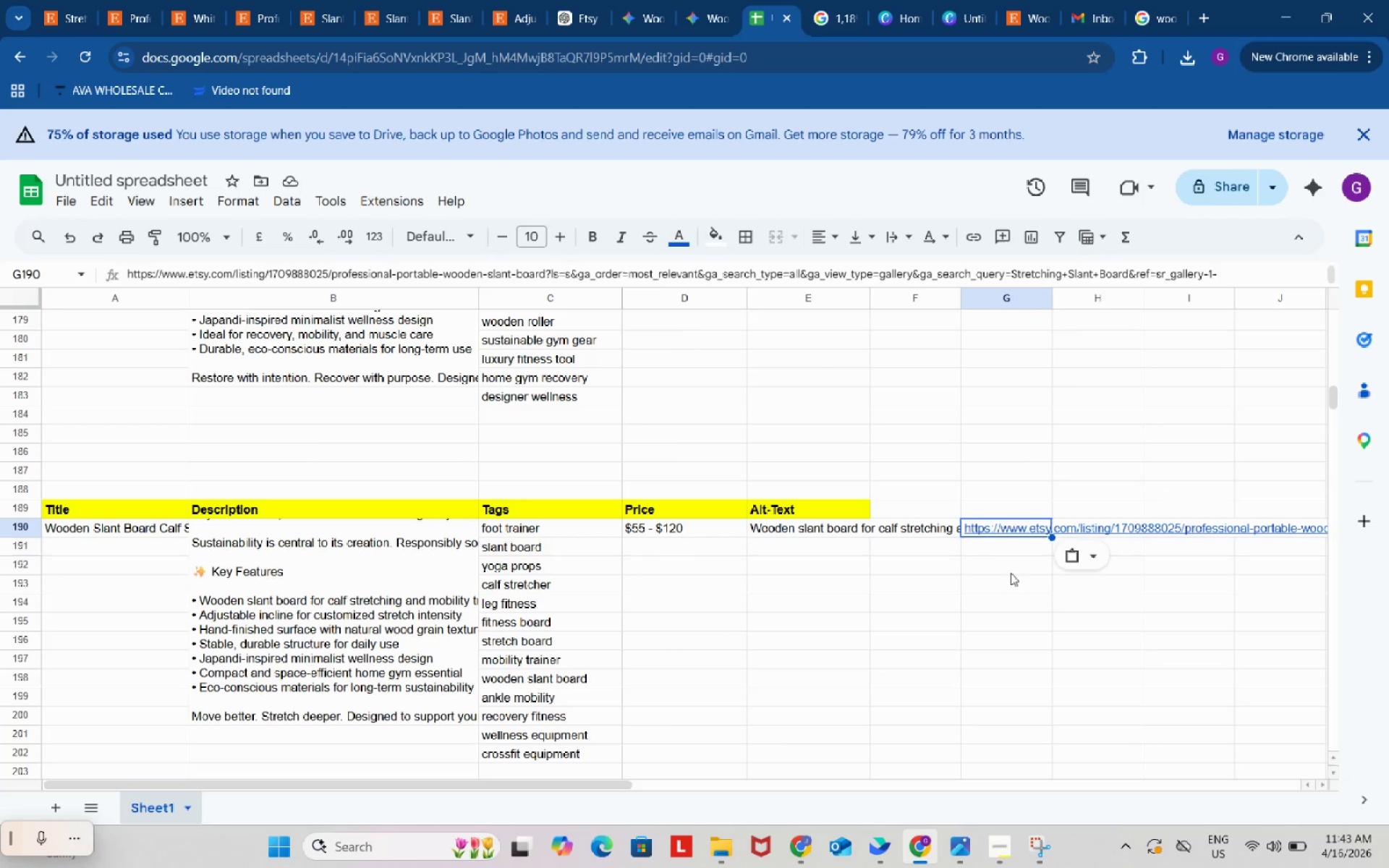 
key(Control+ControlLeft)
 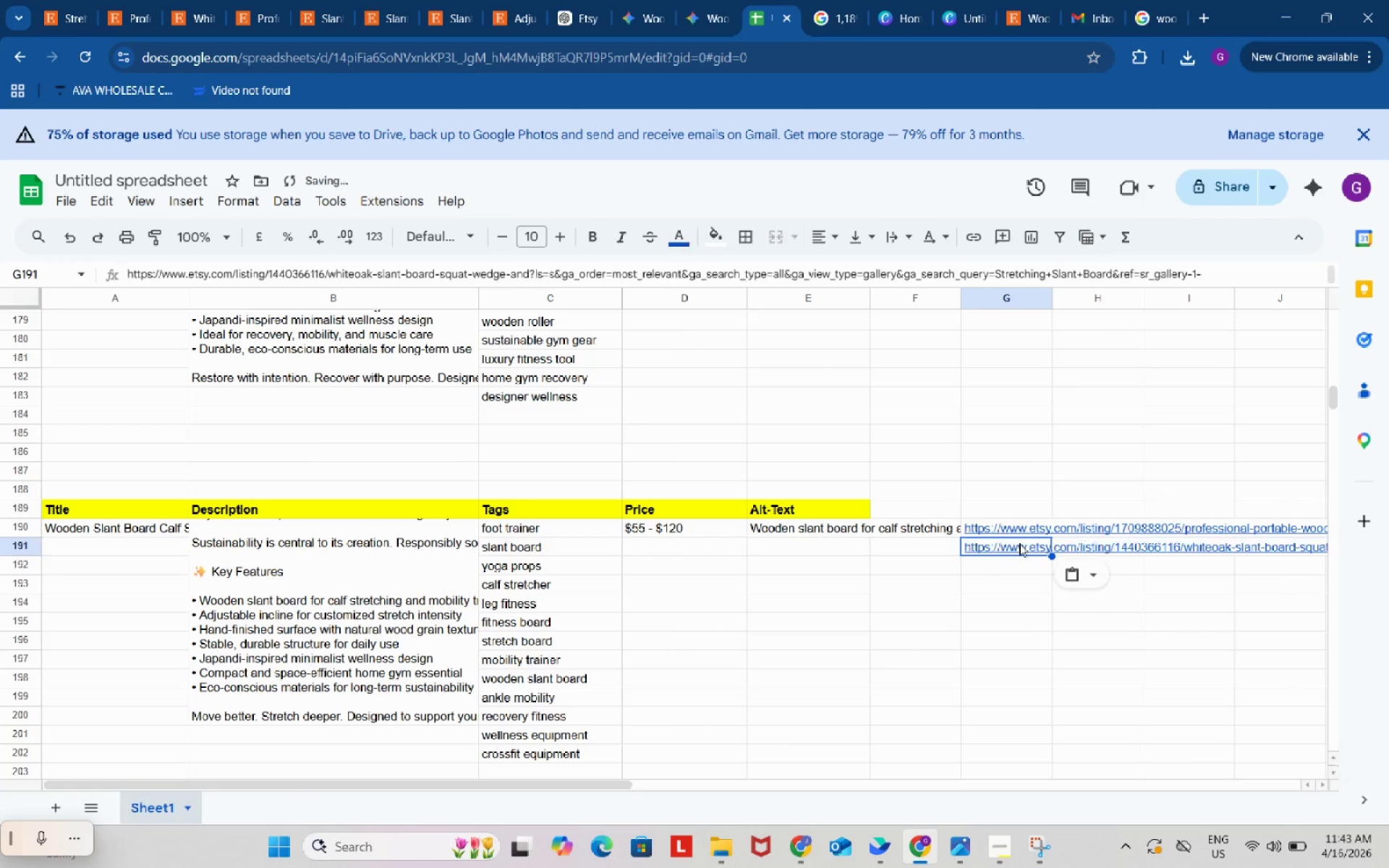 
key(Control+V)
 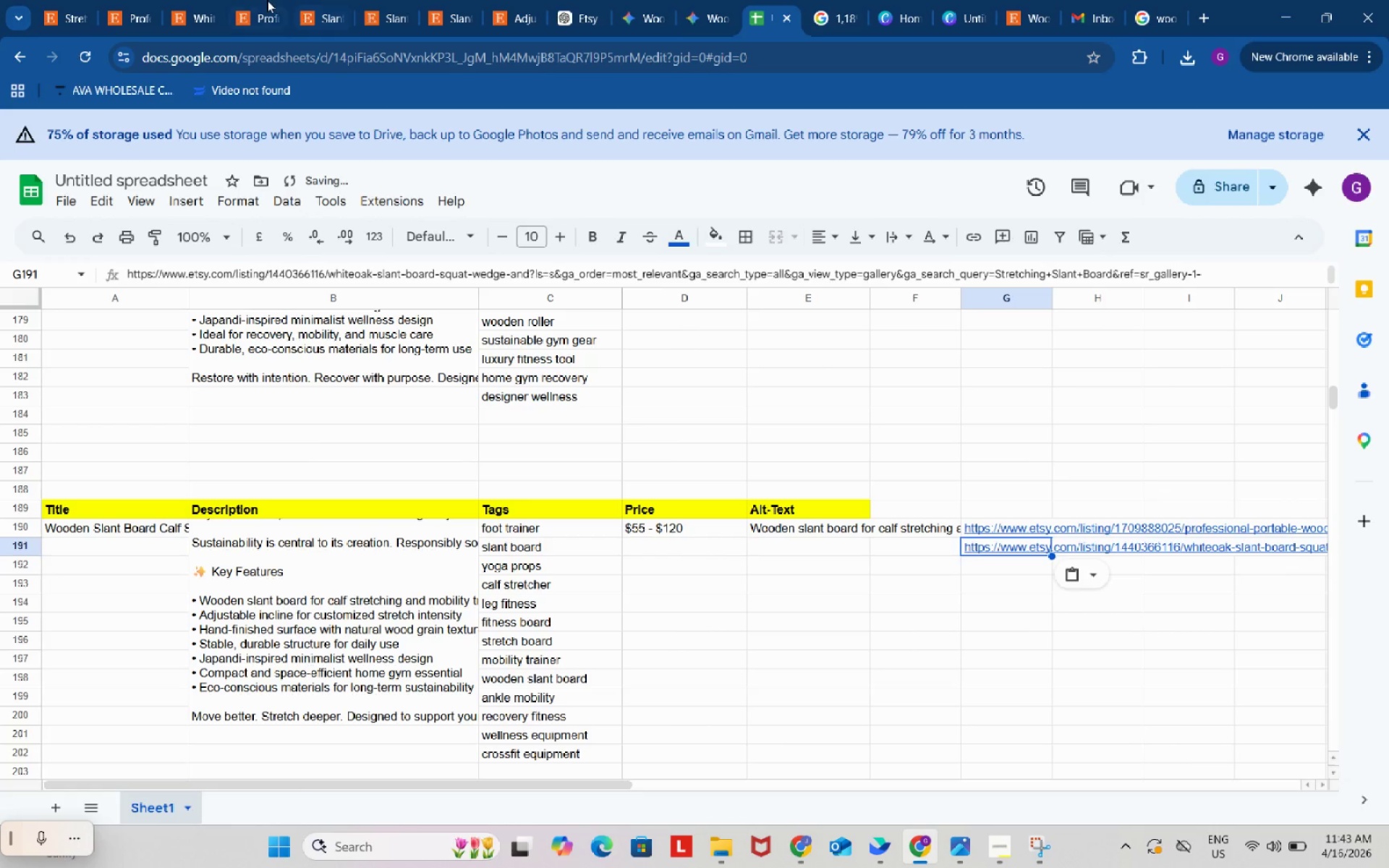 
left_click([263, 0])
 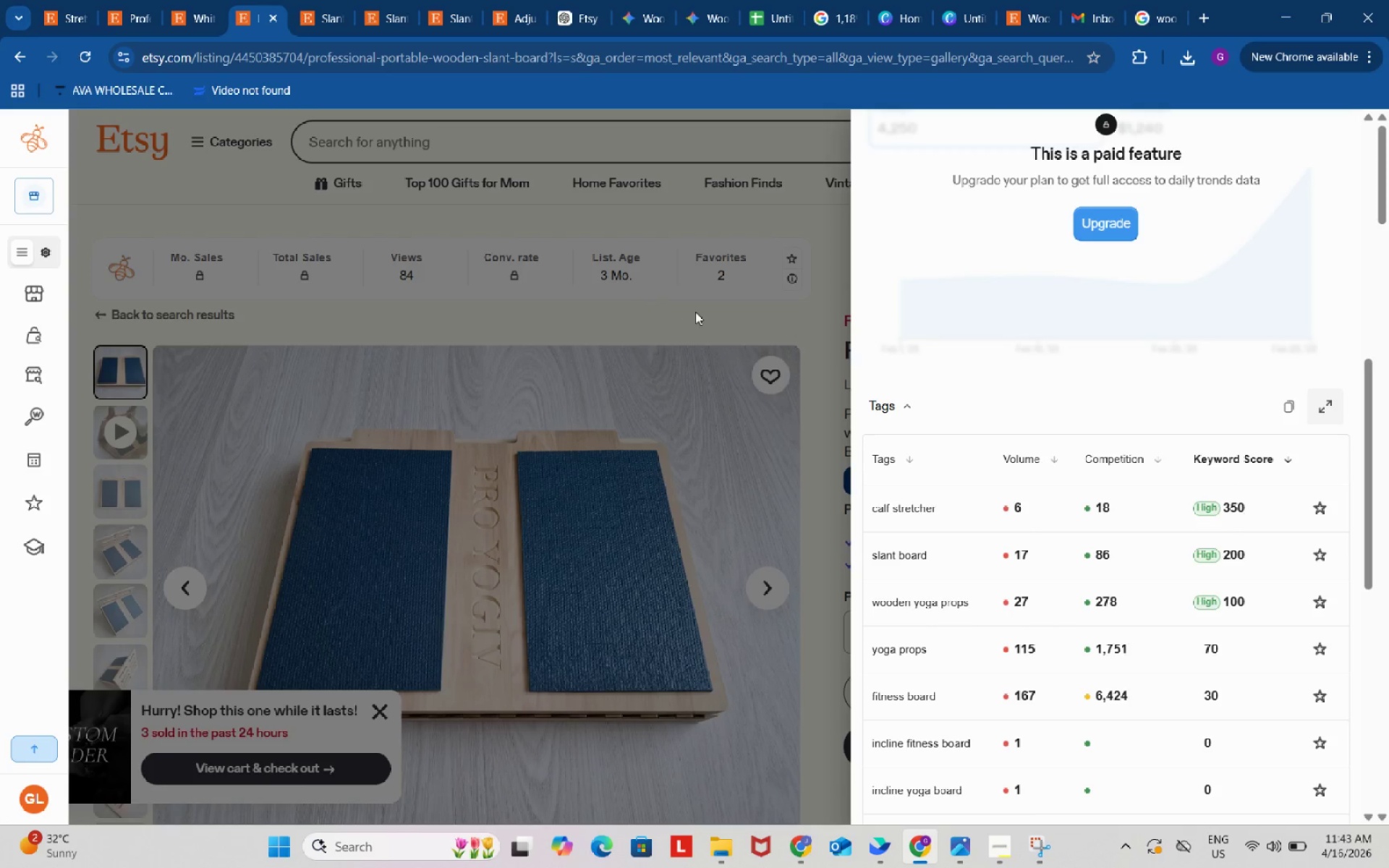 
left_click([725, 312])
 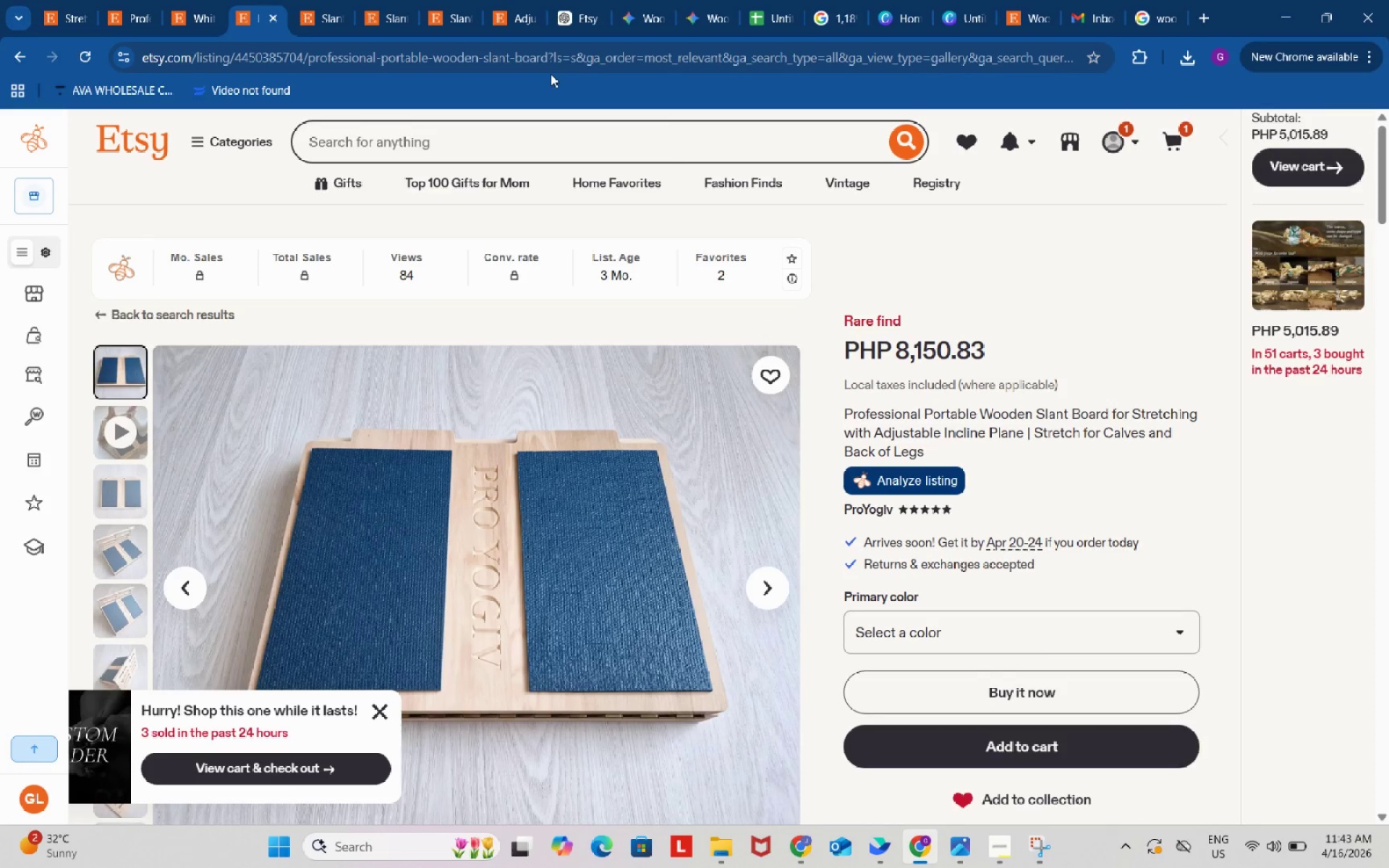 
left_click([553, 65])
 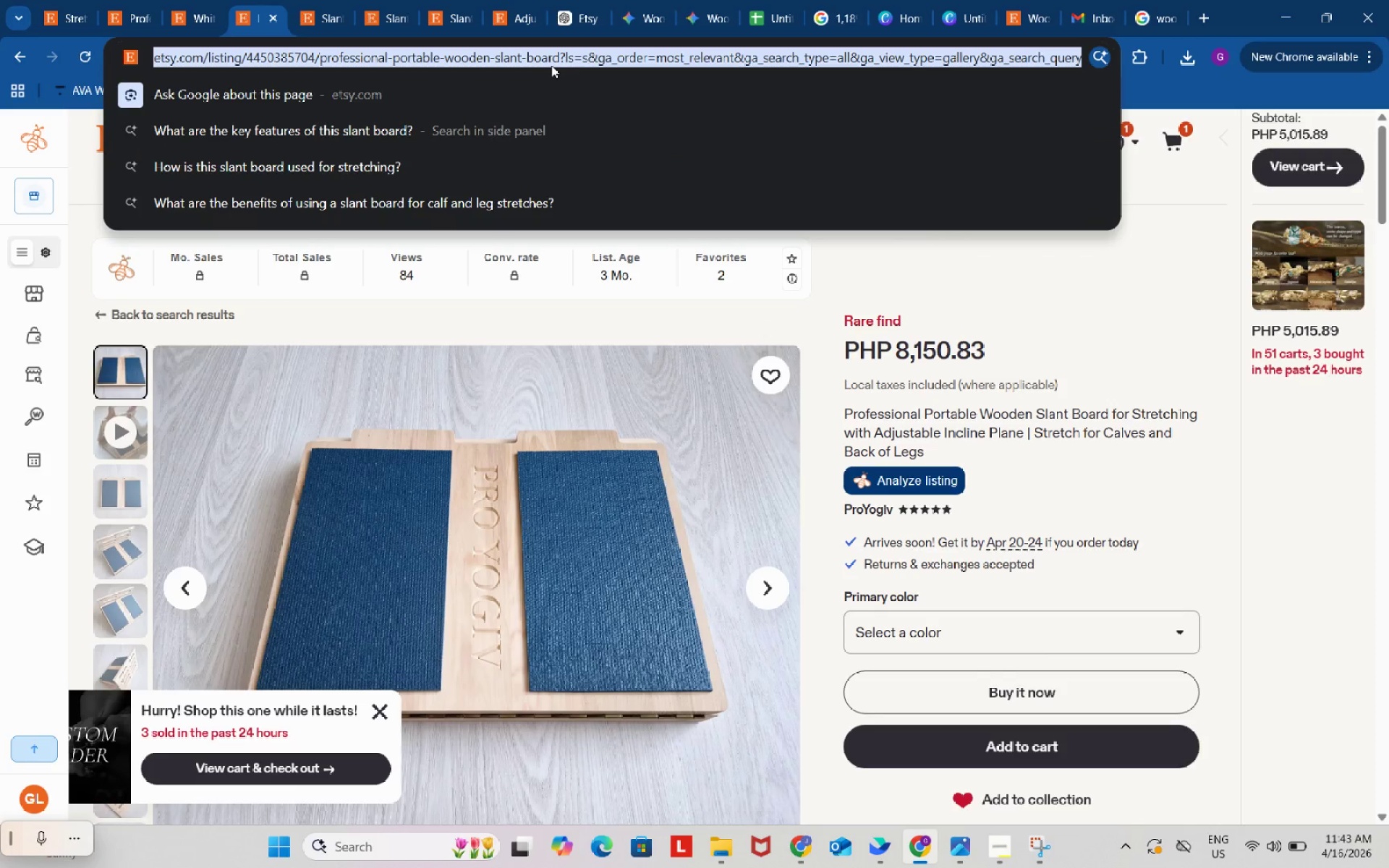 
key(Control+C)
 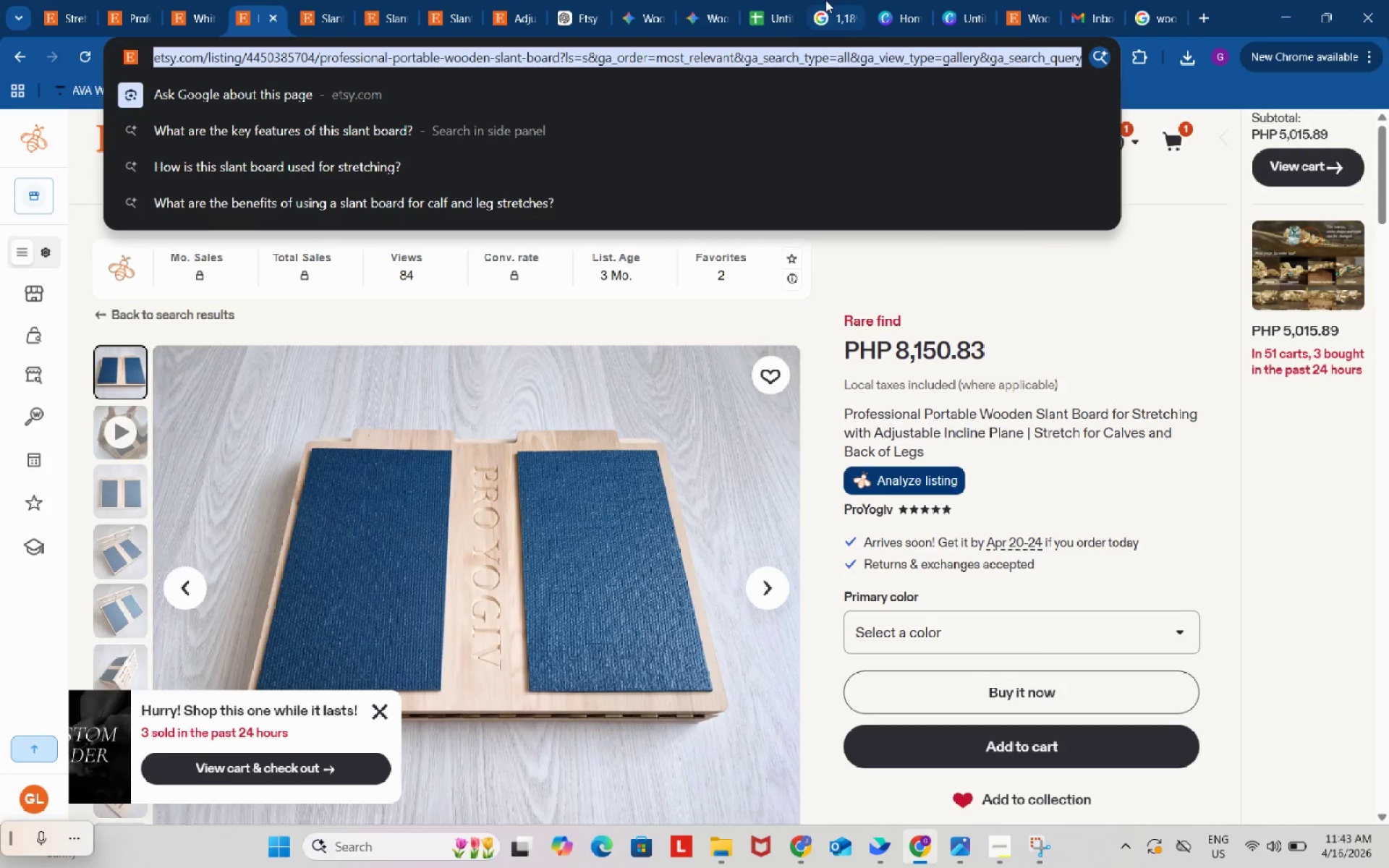 
left_click([764, 0])
 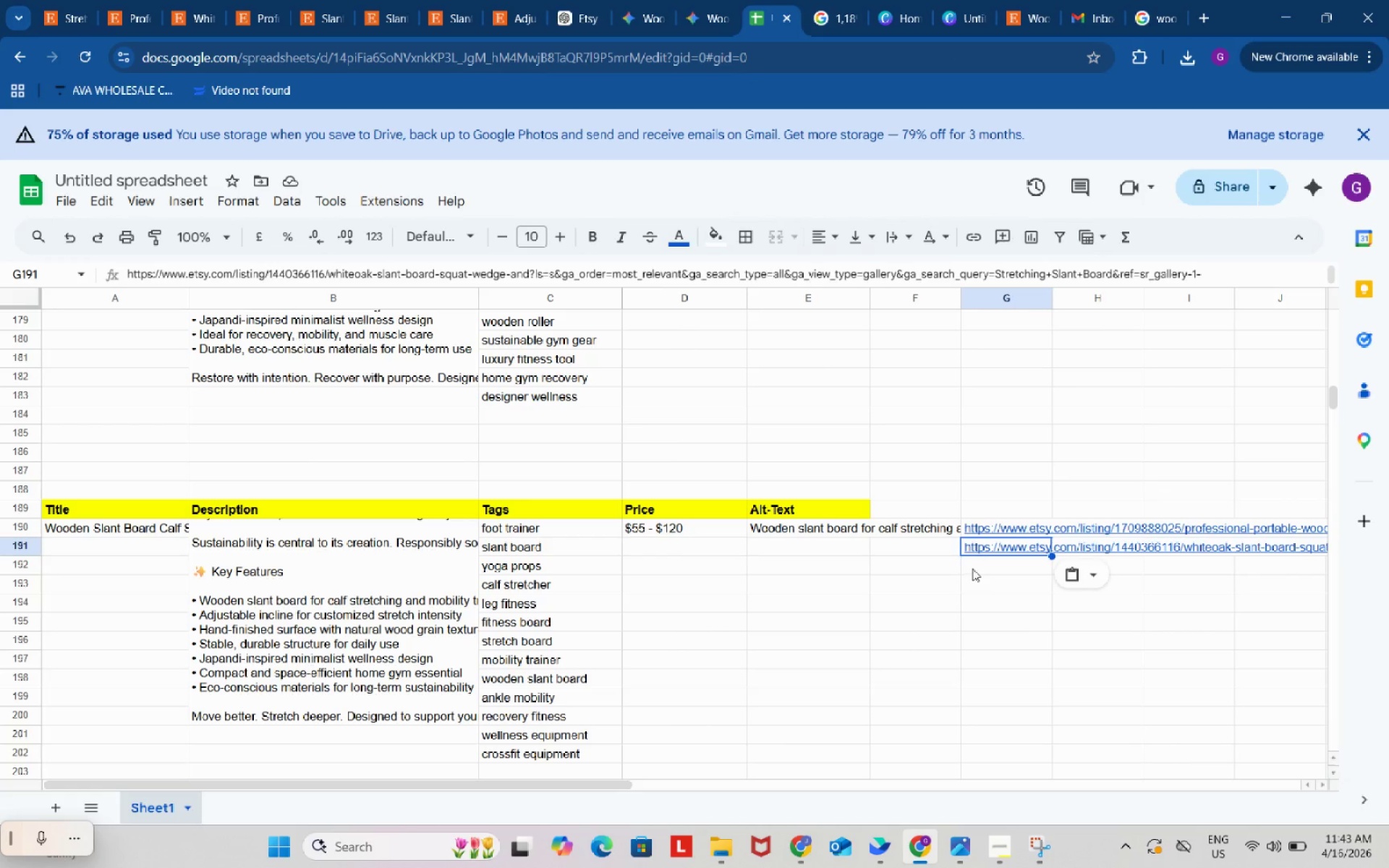 
left_click([982, 566])
 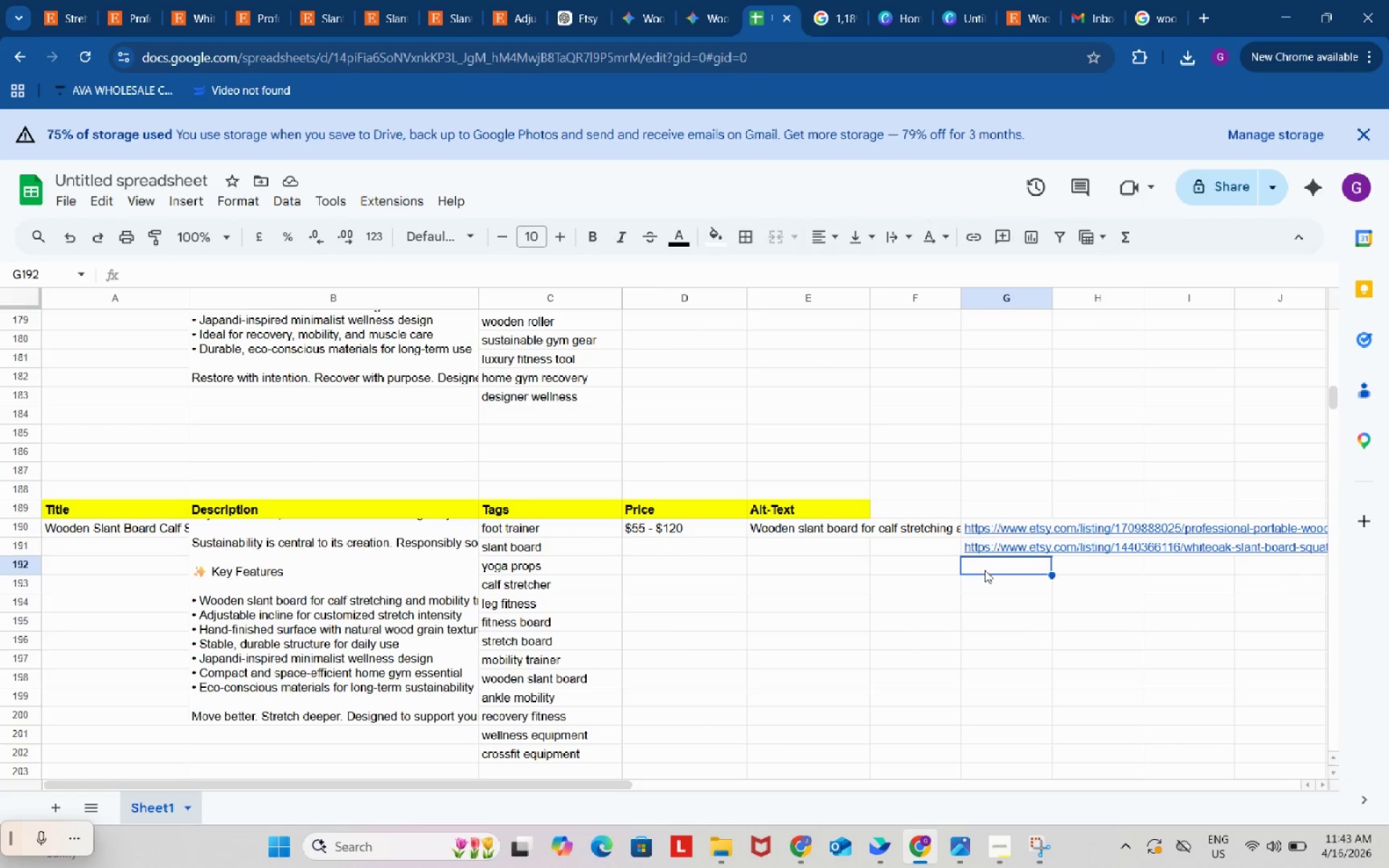 
key(Control+ControlLeft)
 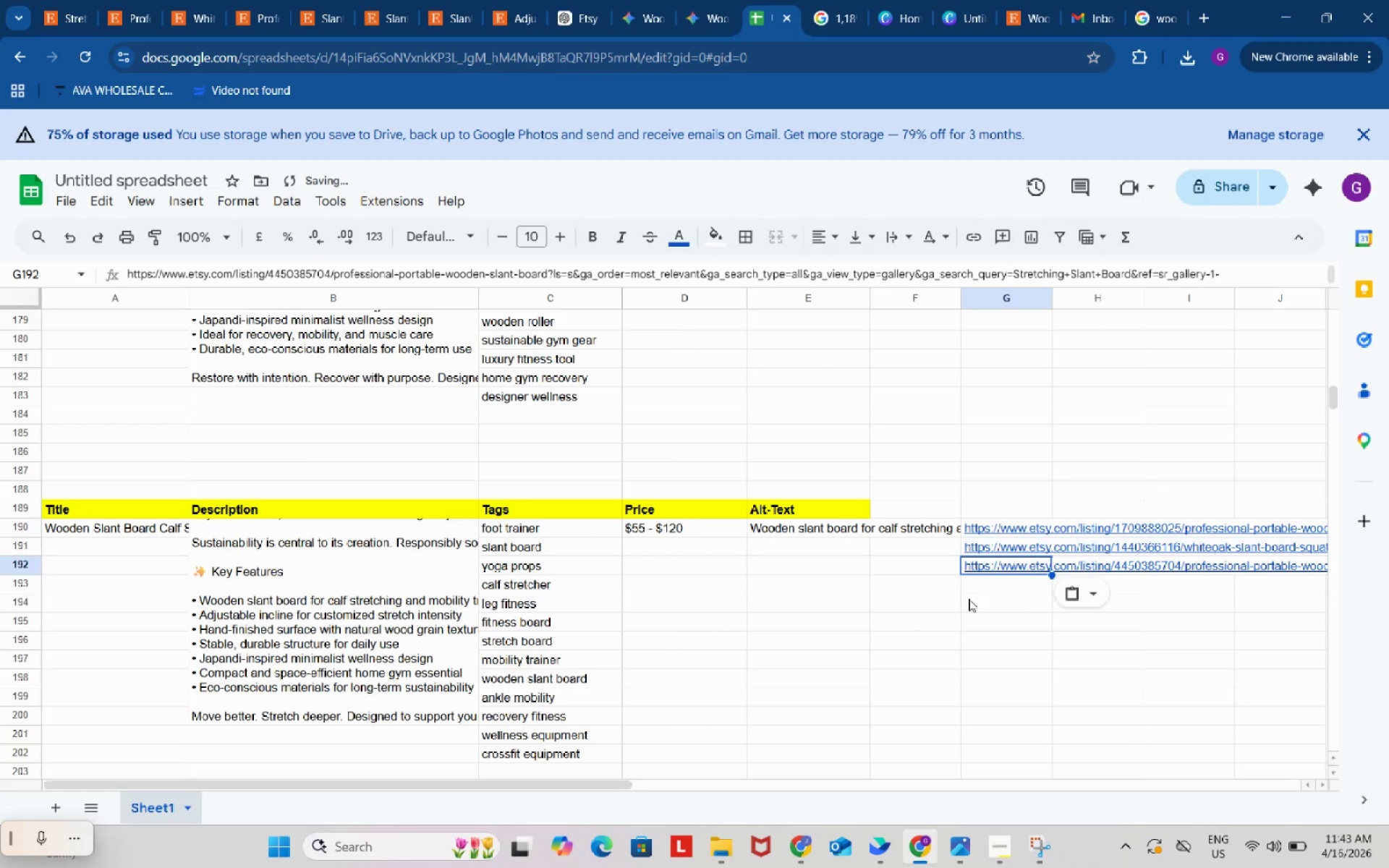 
key(Control+V)
 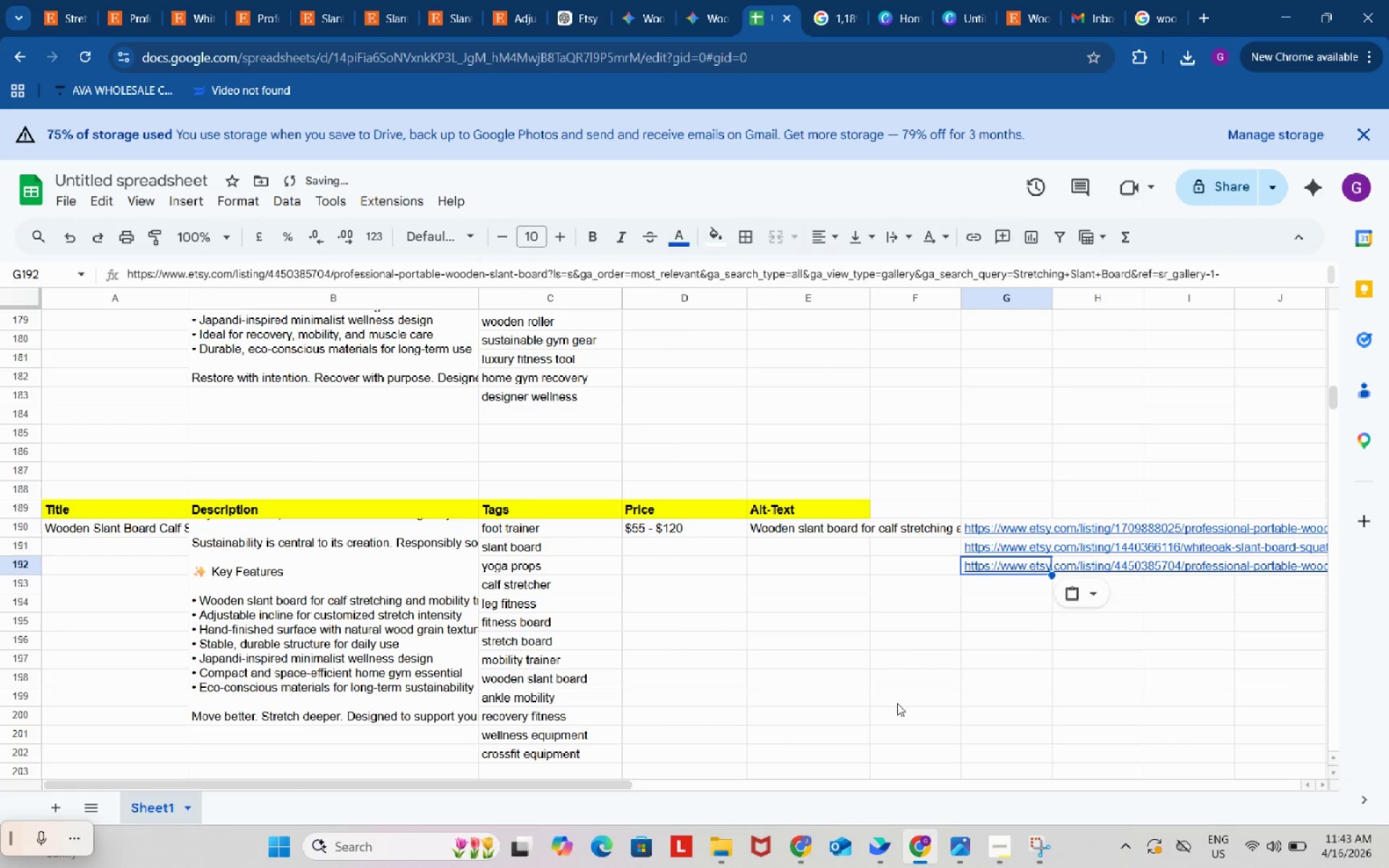 
left_click_drag(start_coordinate=[907, 669], to_coordinate=[879, 723])
 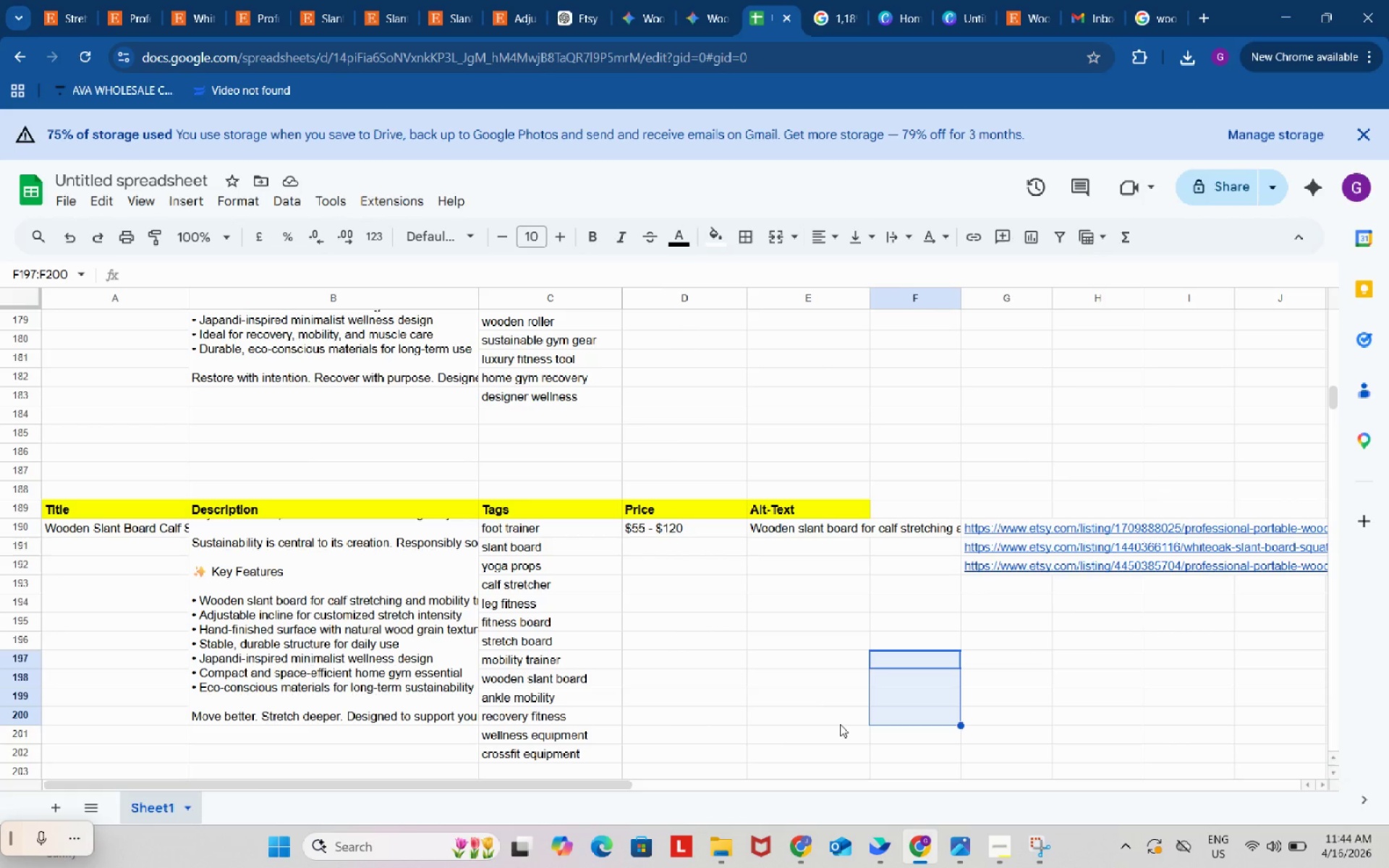 
wait(43.59)
 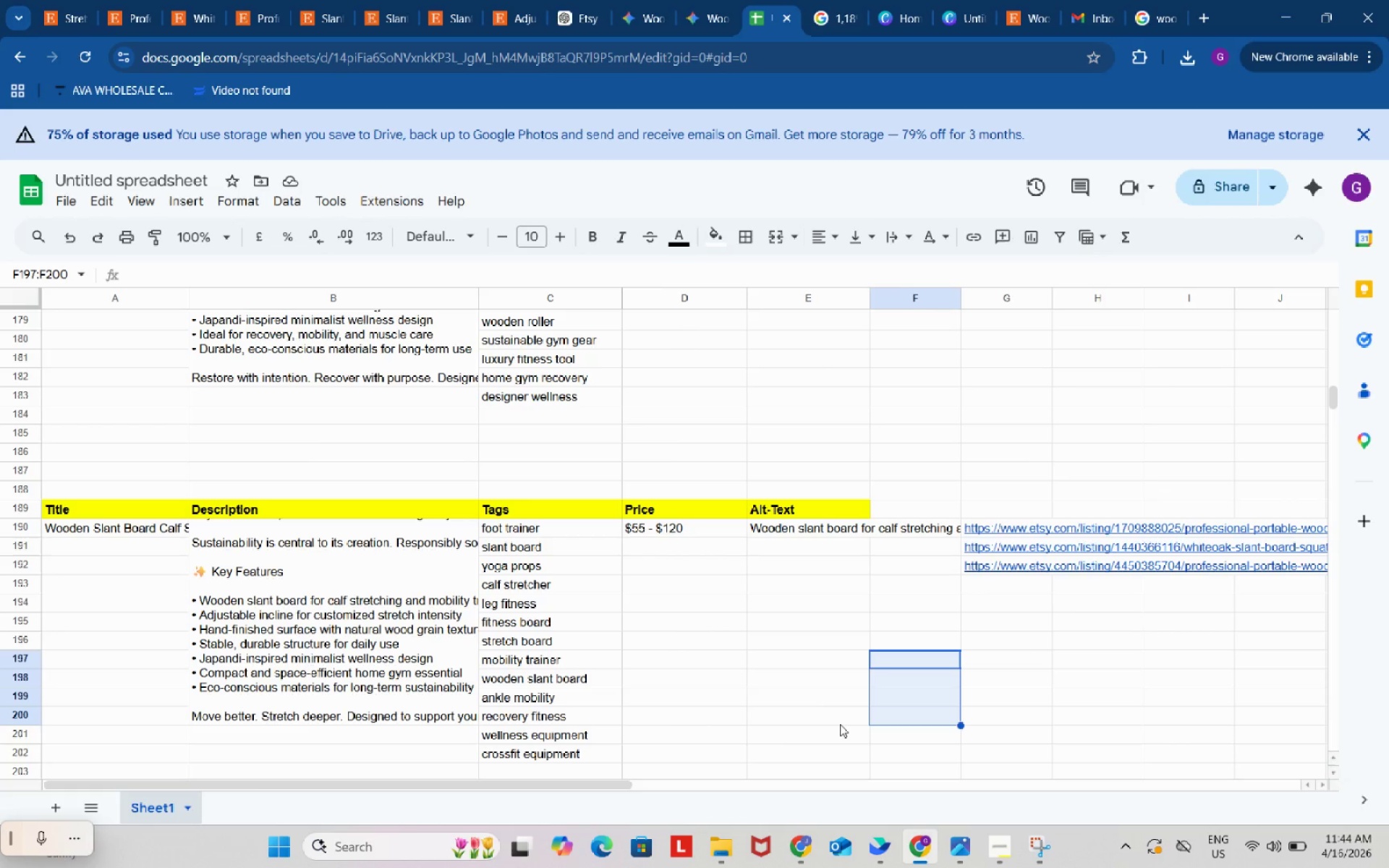 
scroll: coordinate [765, 680], scroll_direction: down, amount: 3.0
 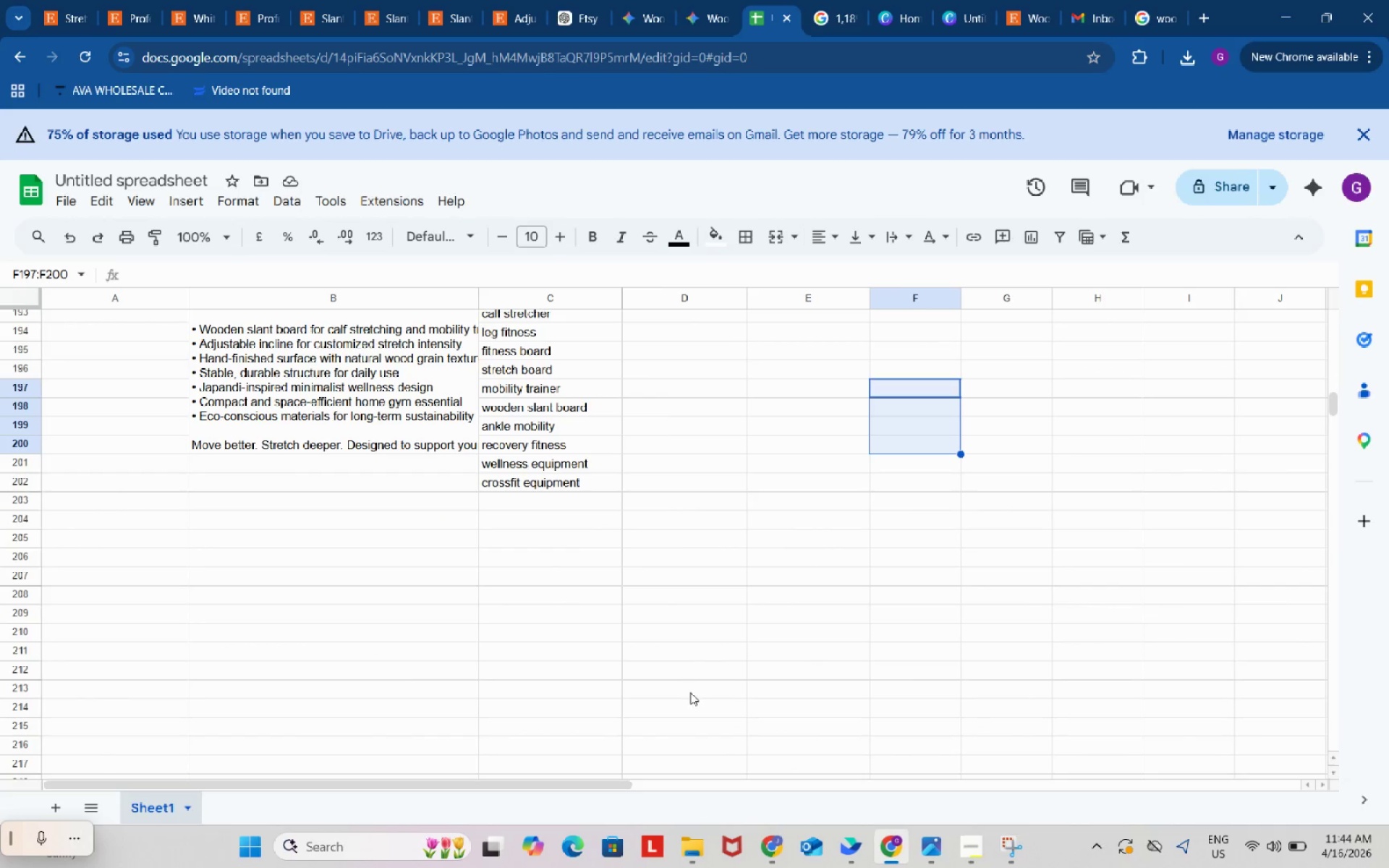 
left_click([689, 692])
 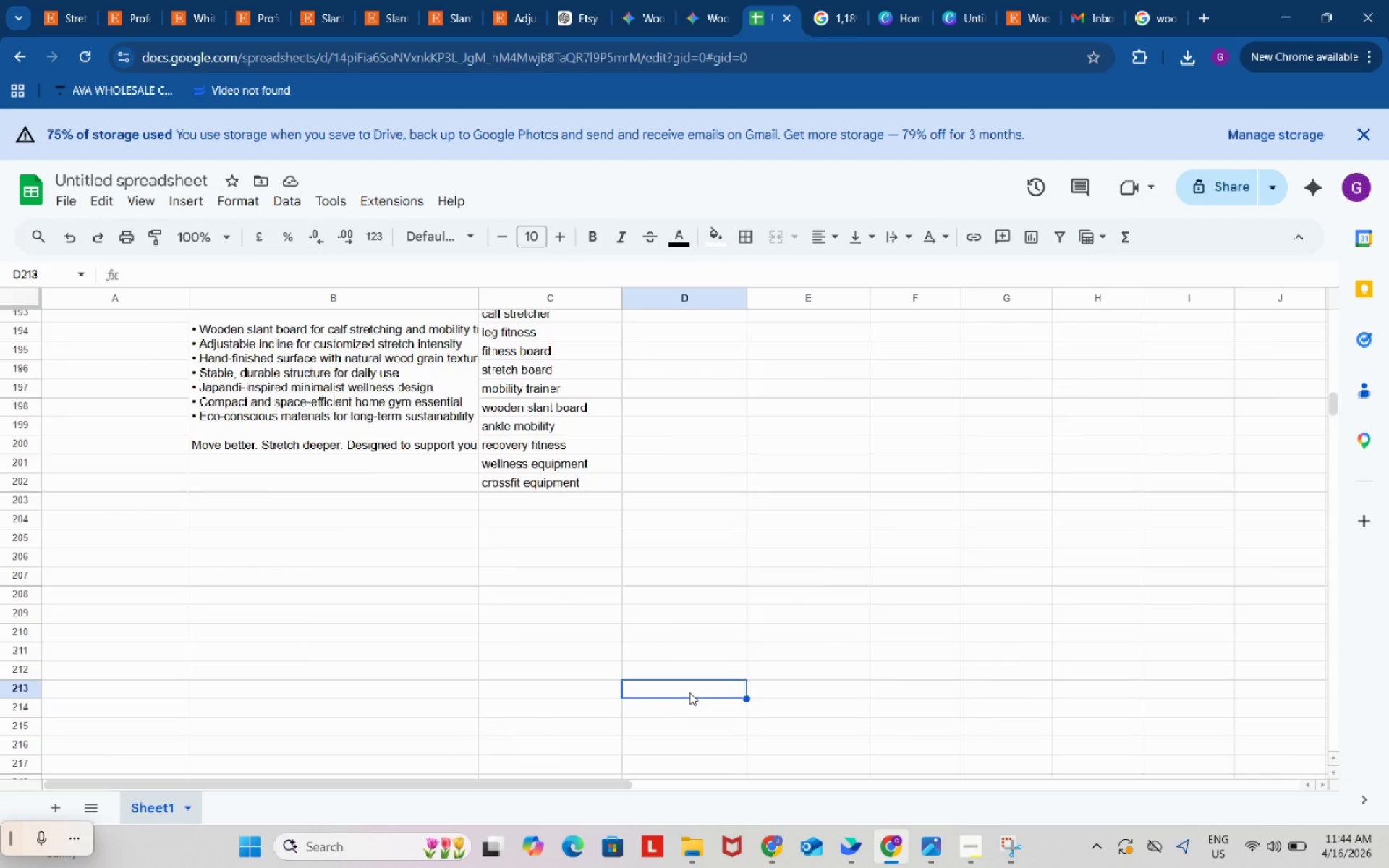 
scroll: coordinate [689, 692], scroll_direction: up, amount: 1.0
 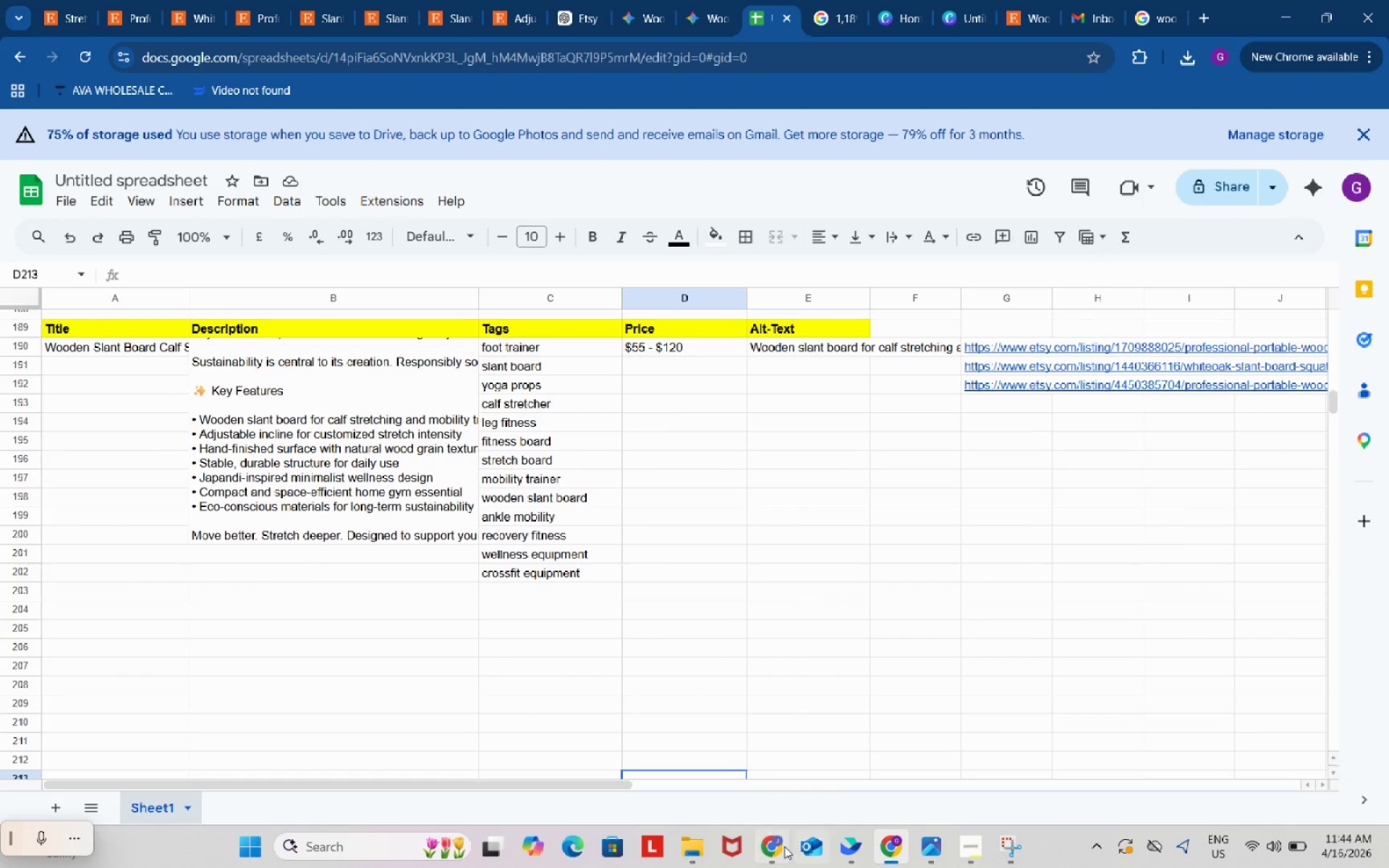 
left_click([773, 846])
 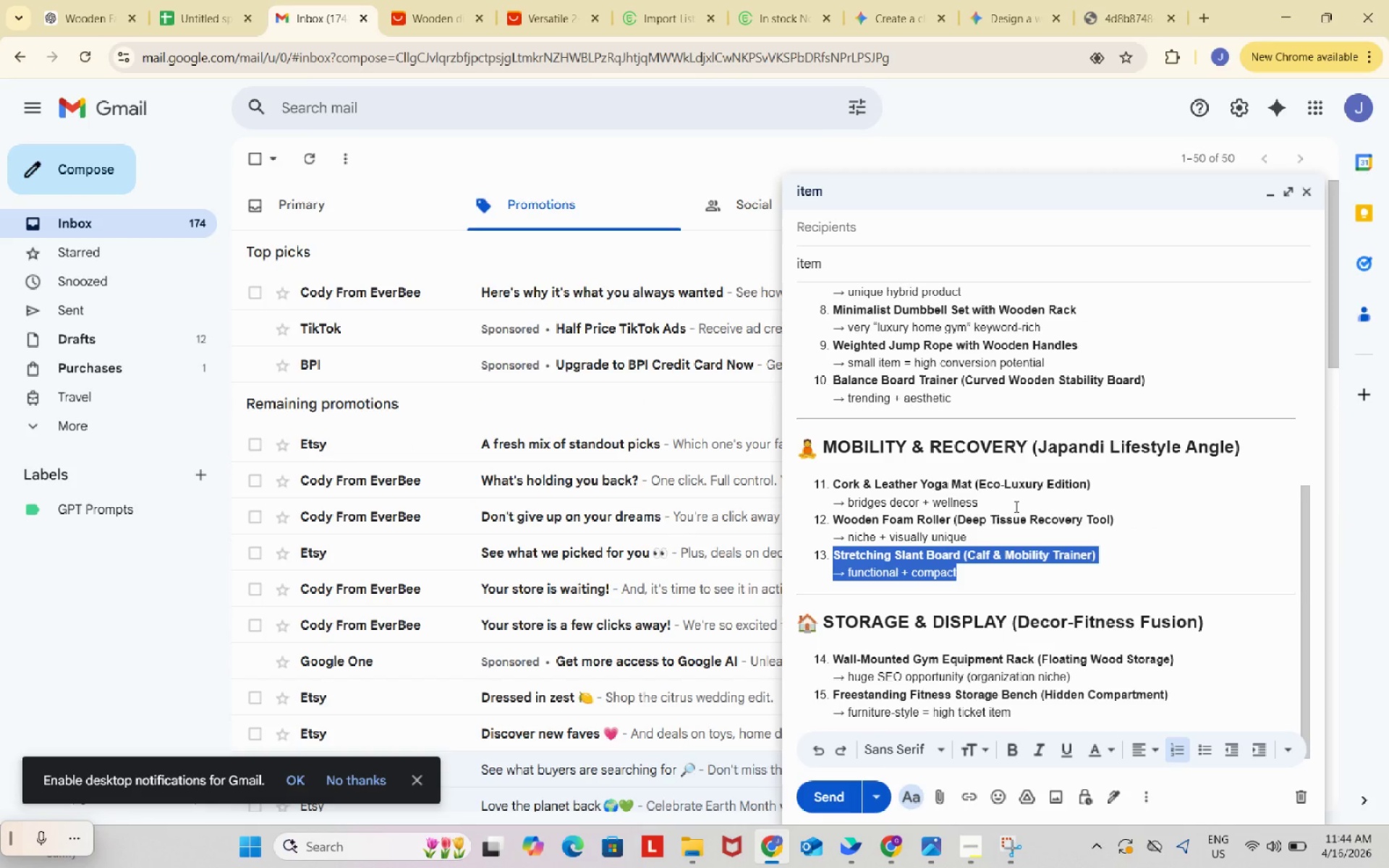 
wait(6.11)
 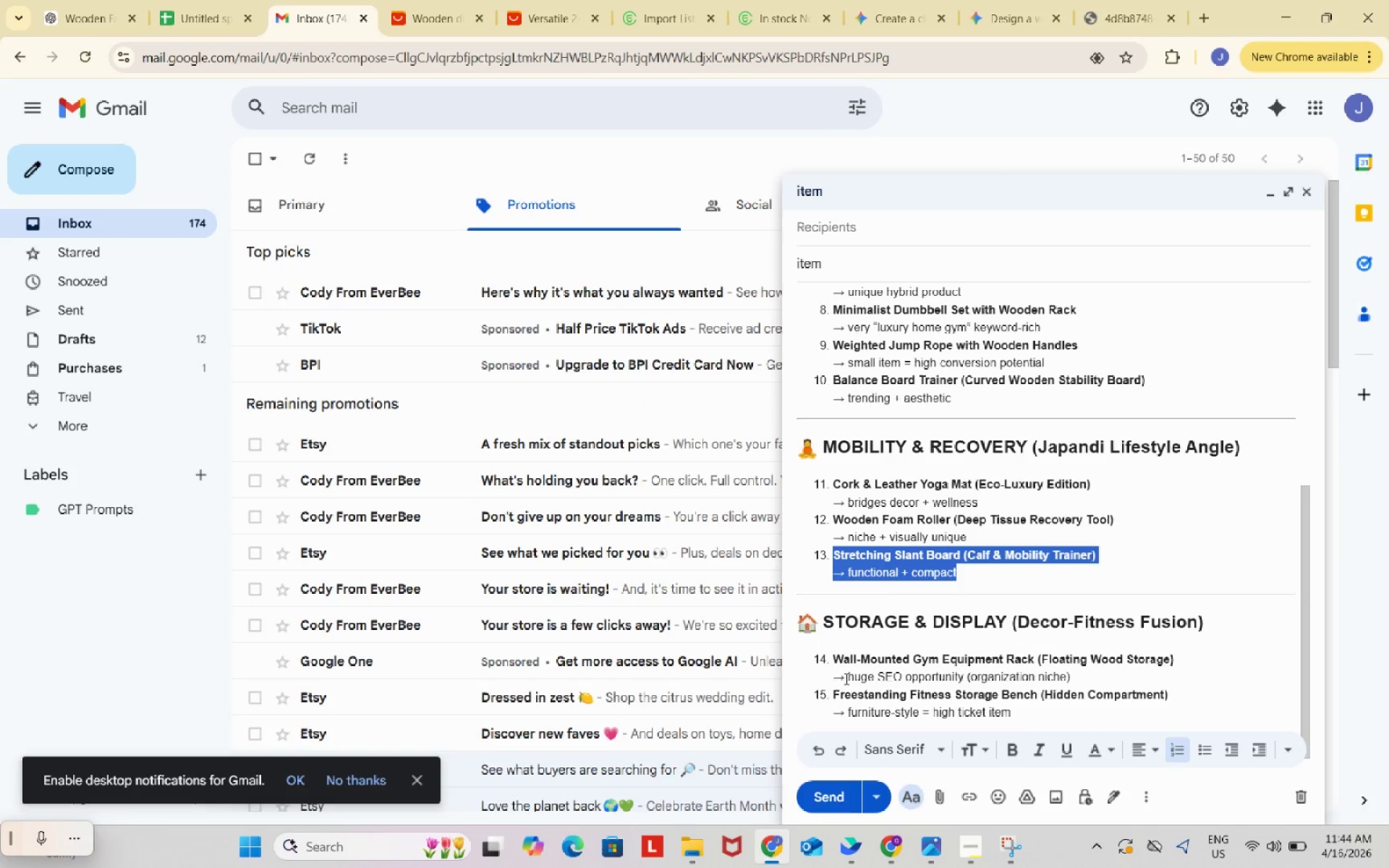 
left_click_drag(start_coordinate=[1015, 506], to_coordinate=[831, 482])
 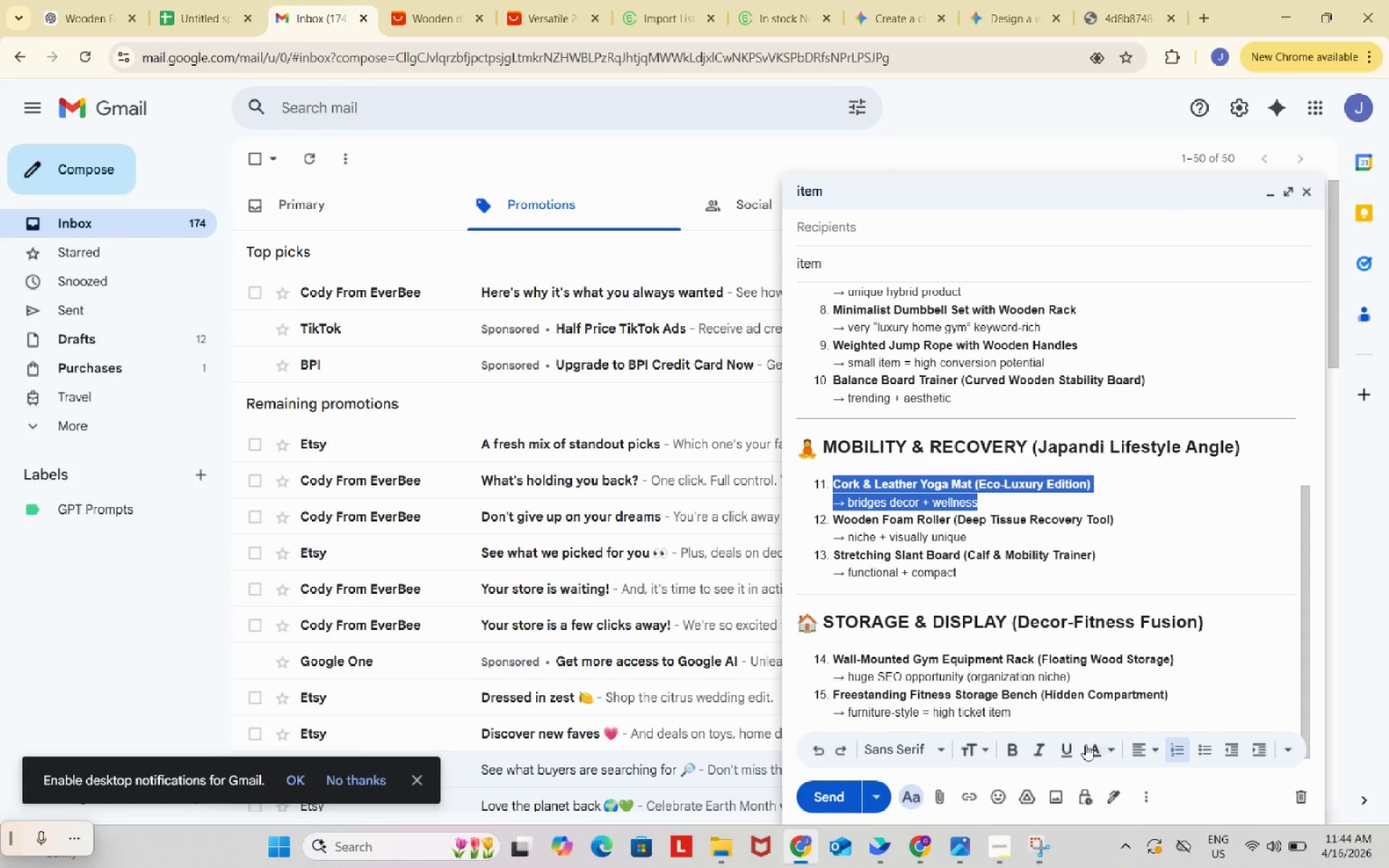 
left_click([1086, 744])
 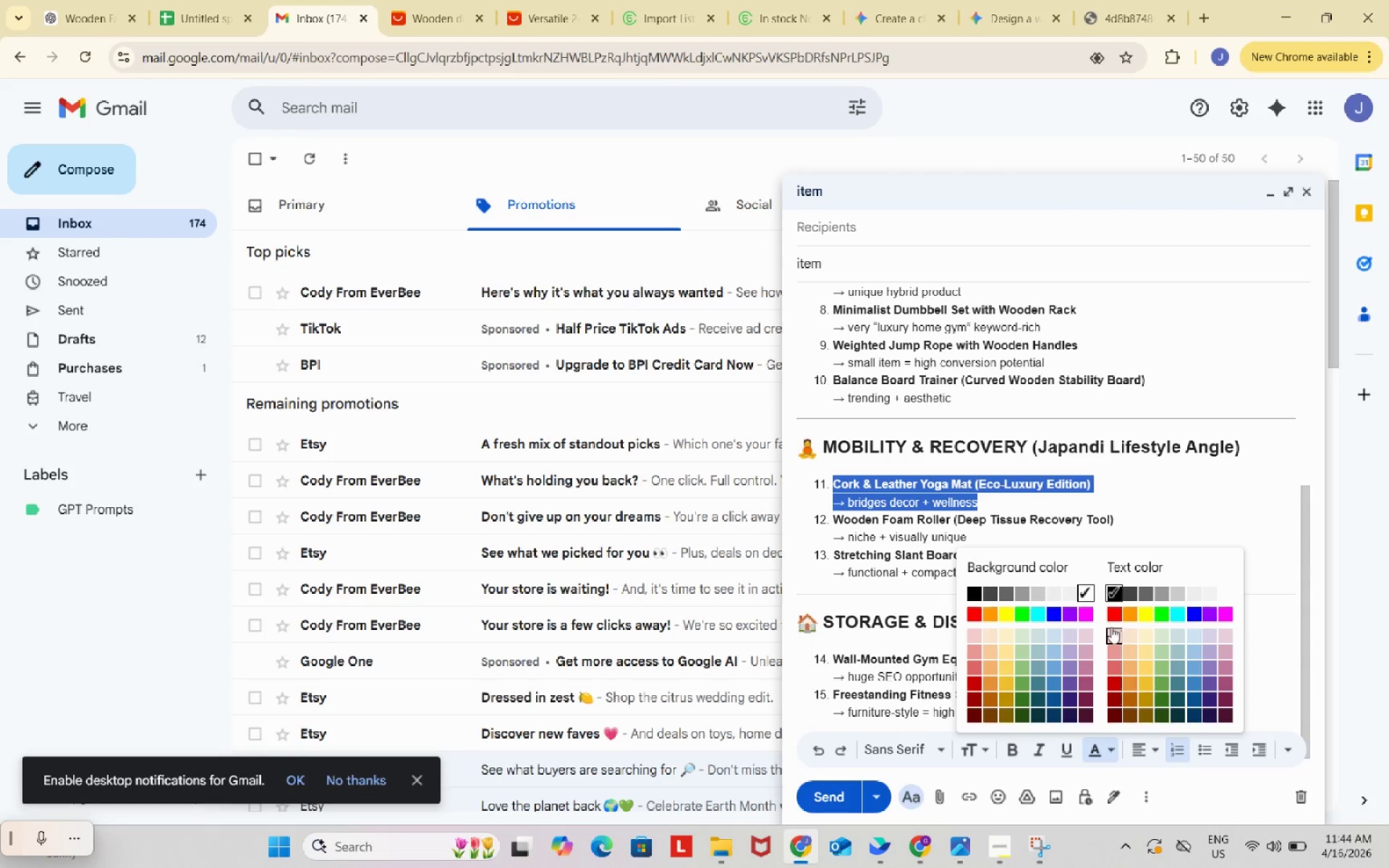 
left_click([1144, 613])
 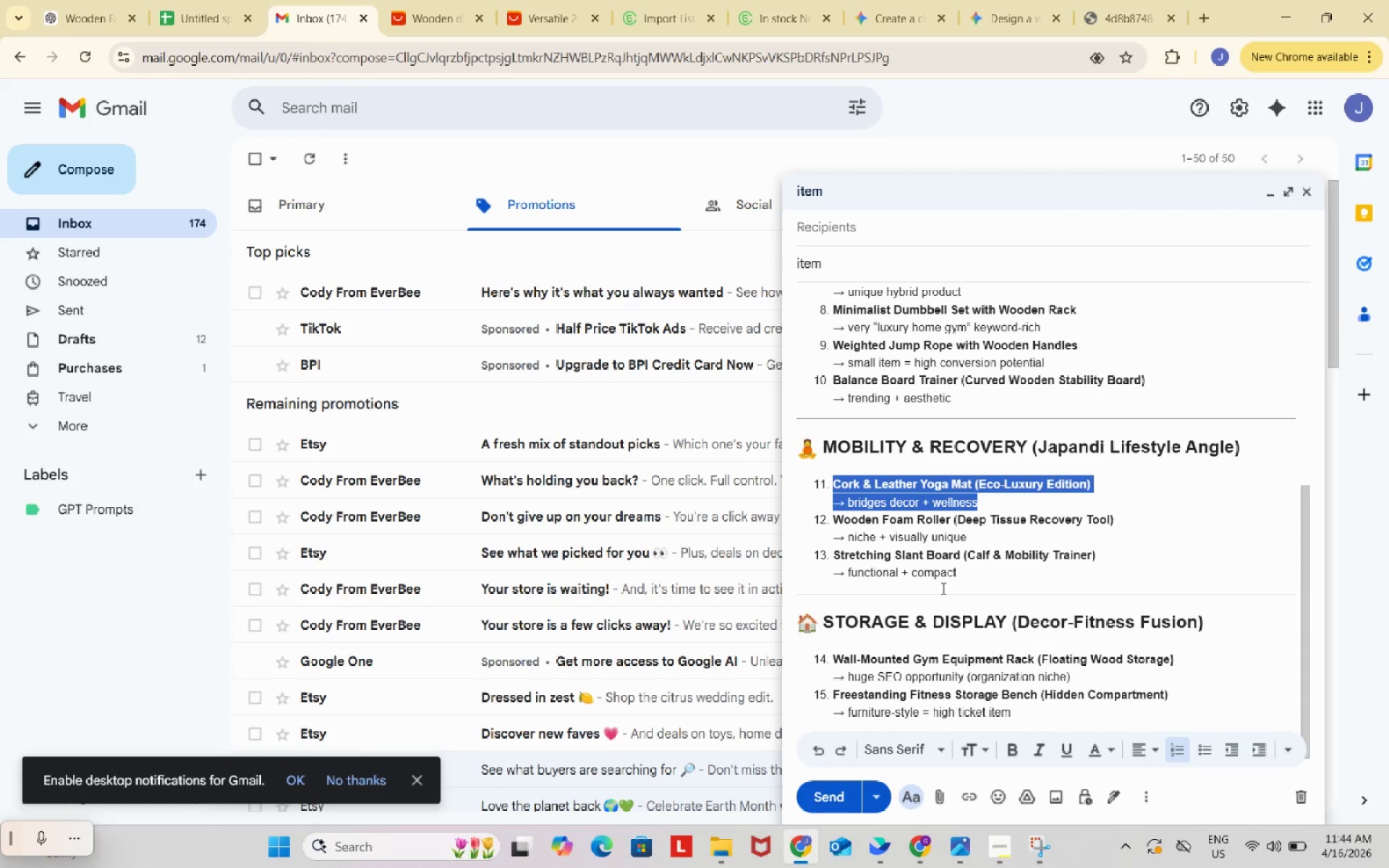 
scroll: coordinate [942, 588], scroll_direction: down, amount: 2.0
 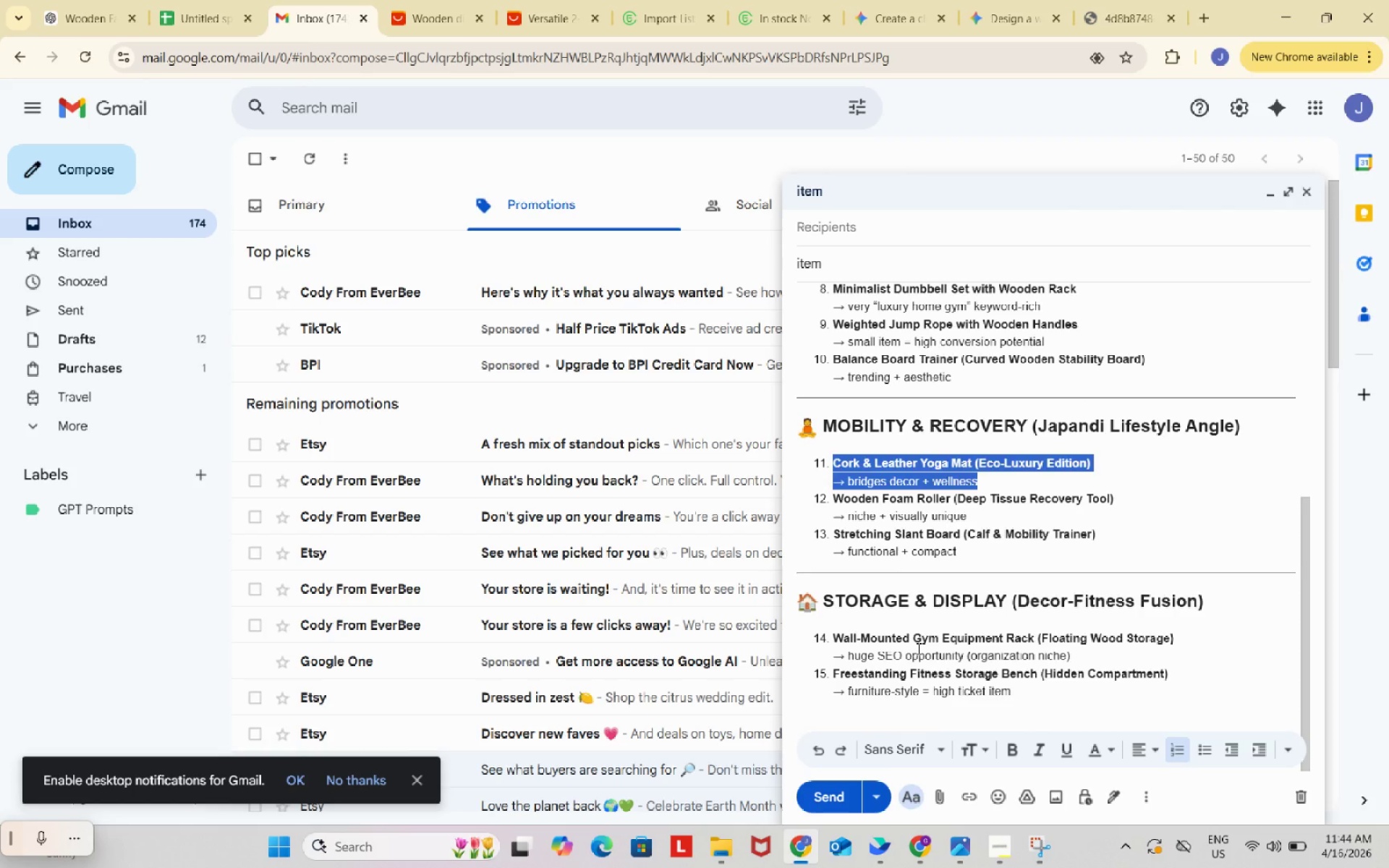 
left_click([917, 648])
 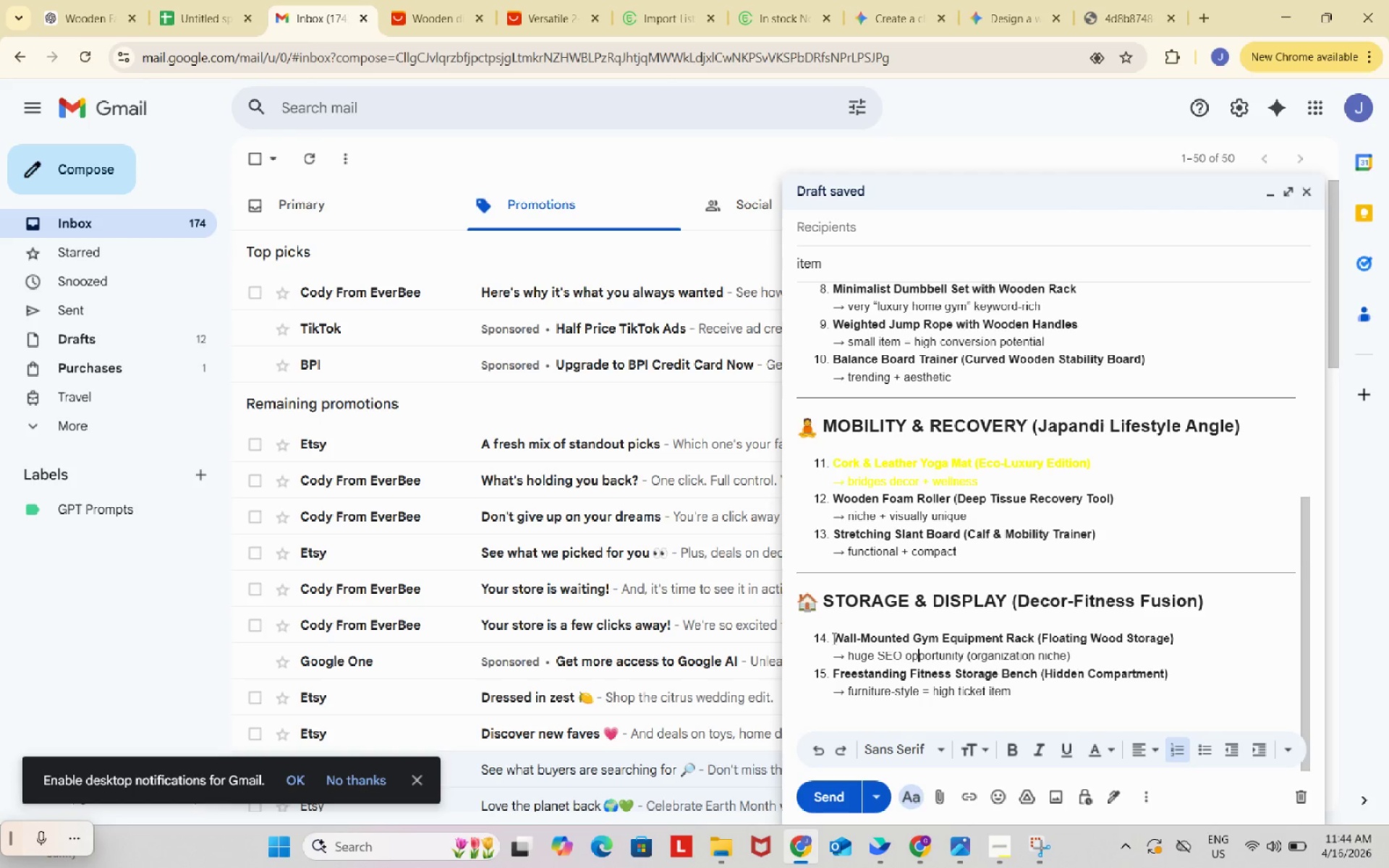 
left_click_drag(start_coordinate=[833, 638], to_coordinate=[1181, 643])
 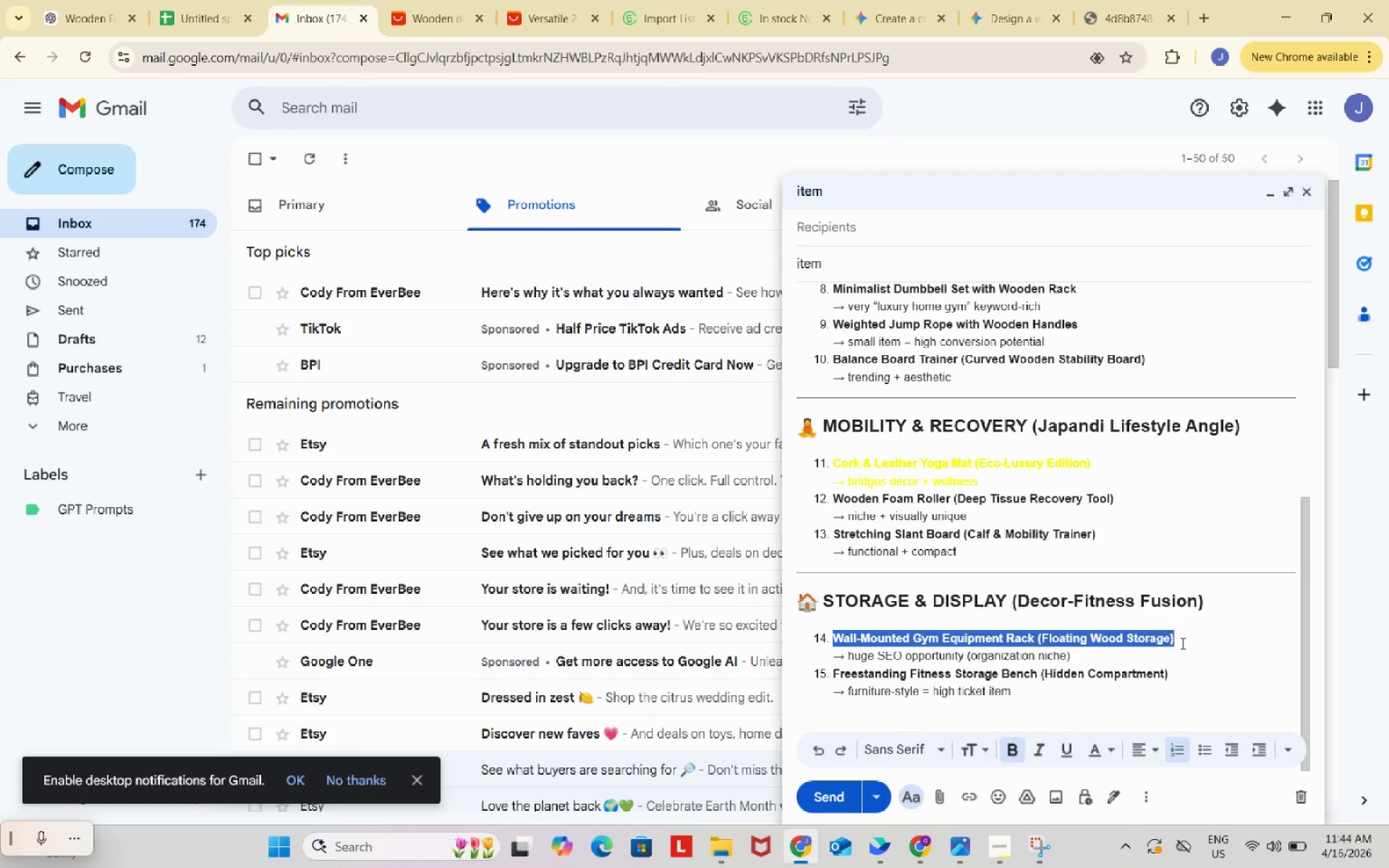 
scroll: coordinate [1181, 643], scroll_direction: down, amount: 1.0
 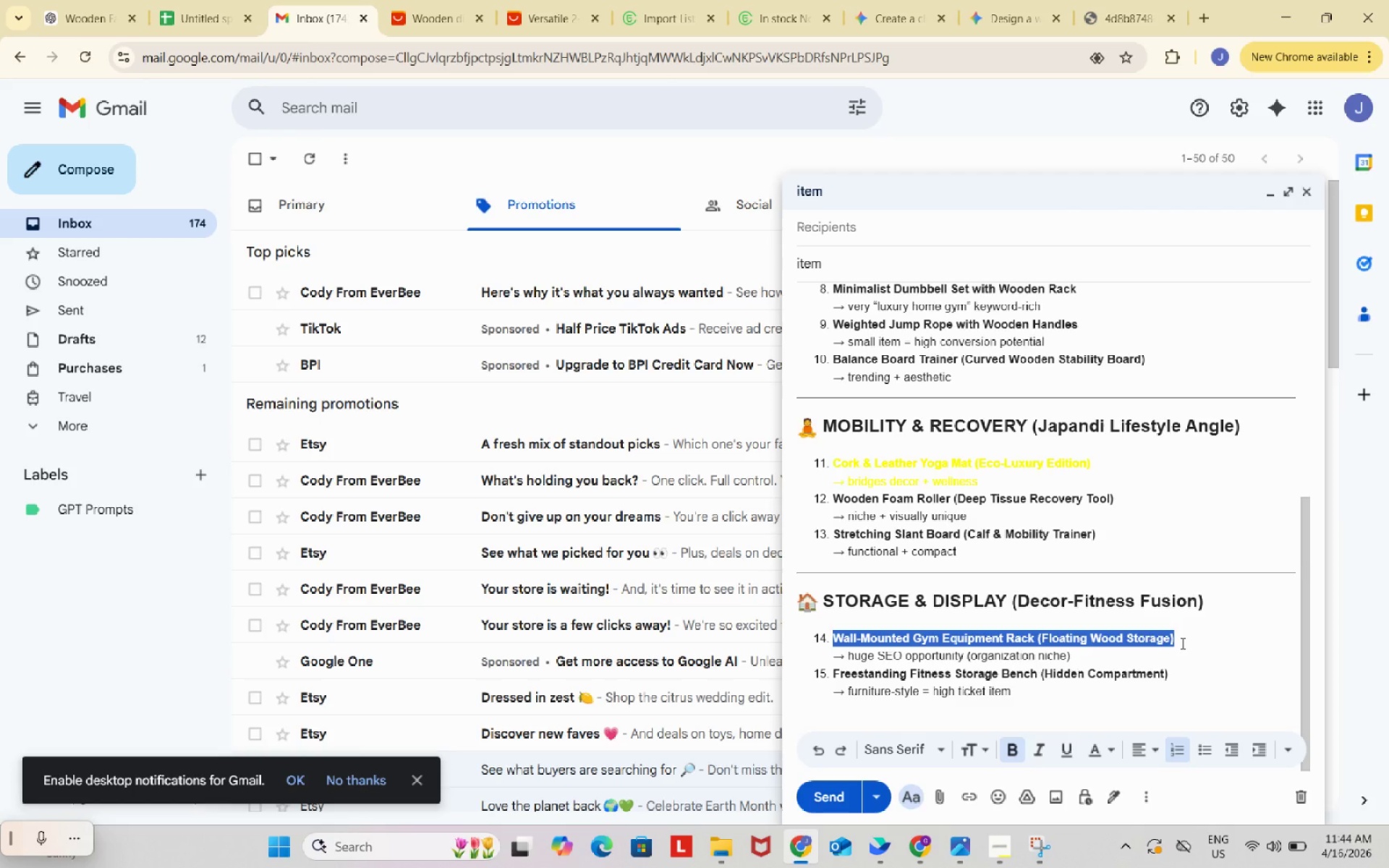 
key(Control+ControlLeft)
 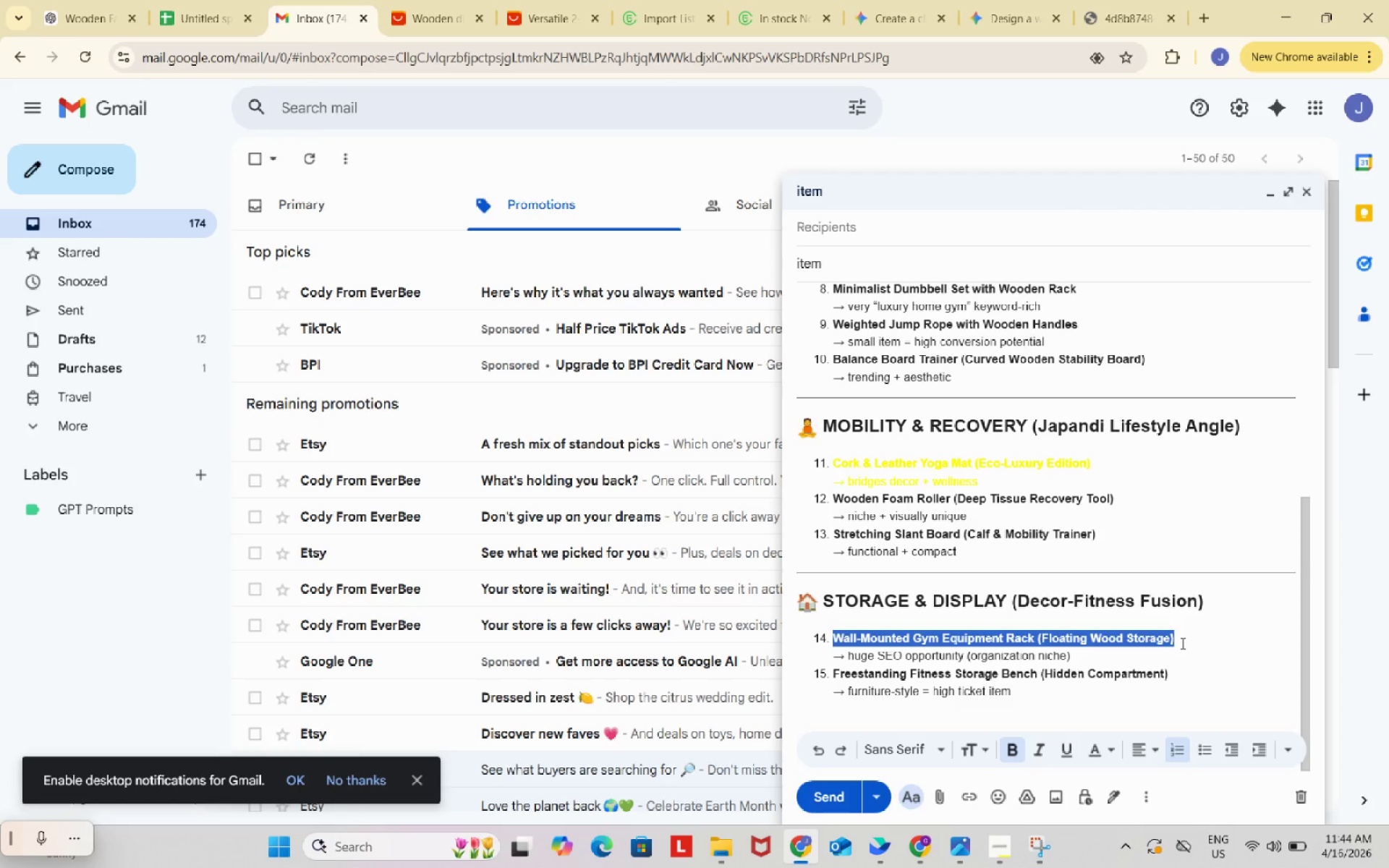 
key(Control+C)
 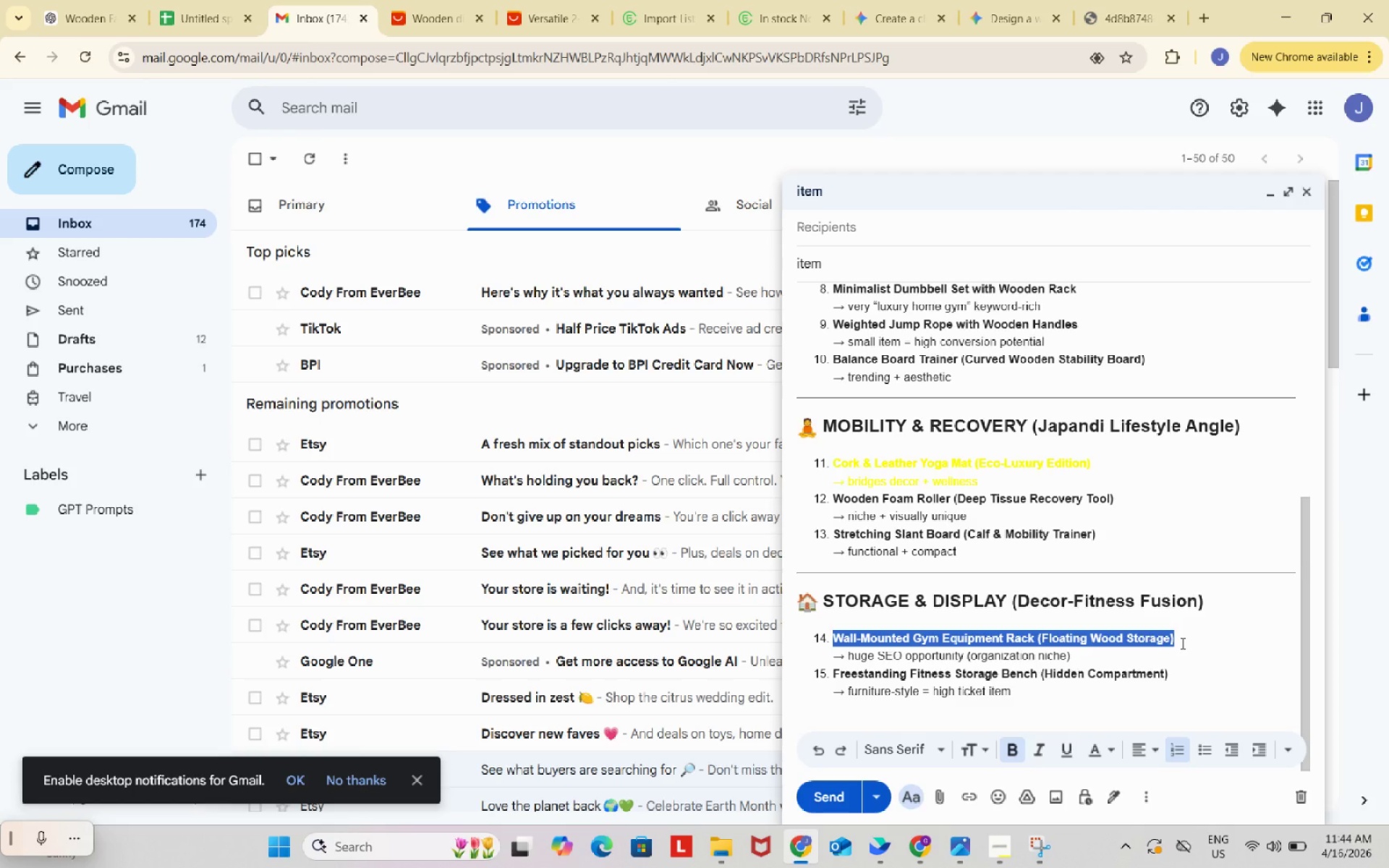 
key(Control+ControlLeft)
 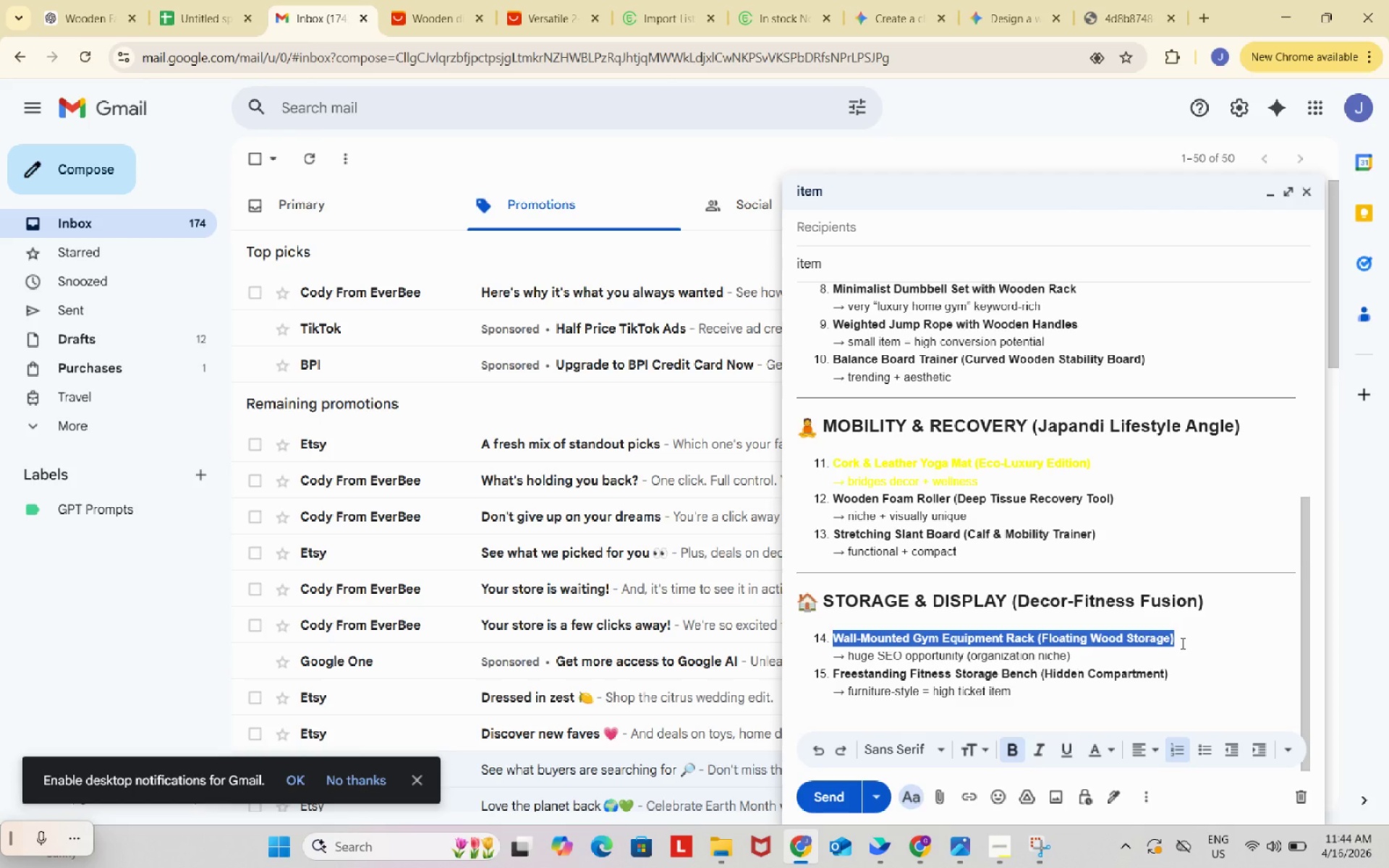 
key(Control+C)
 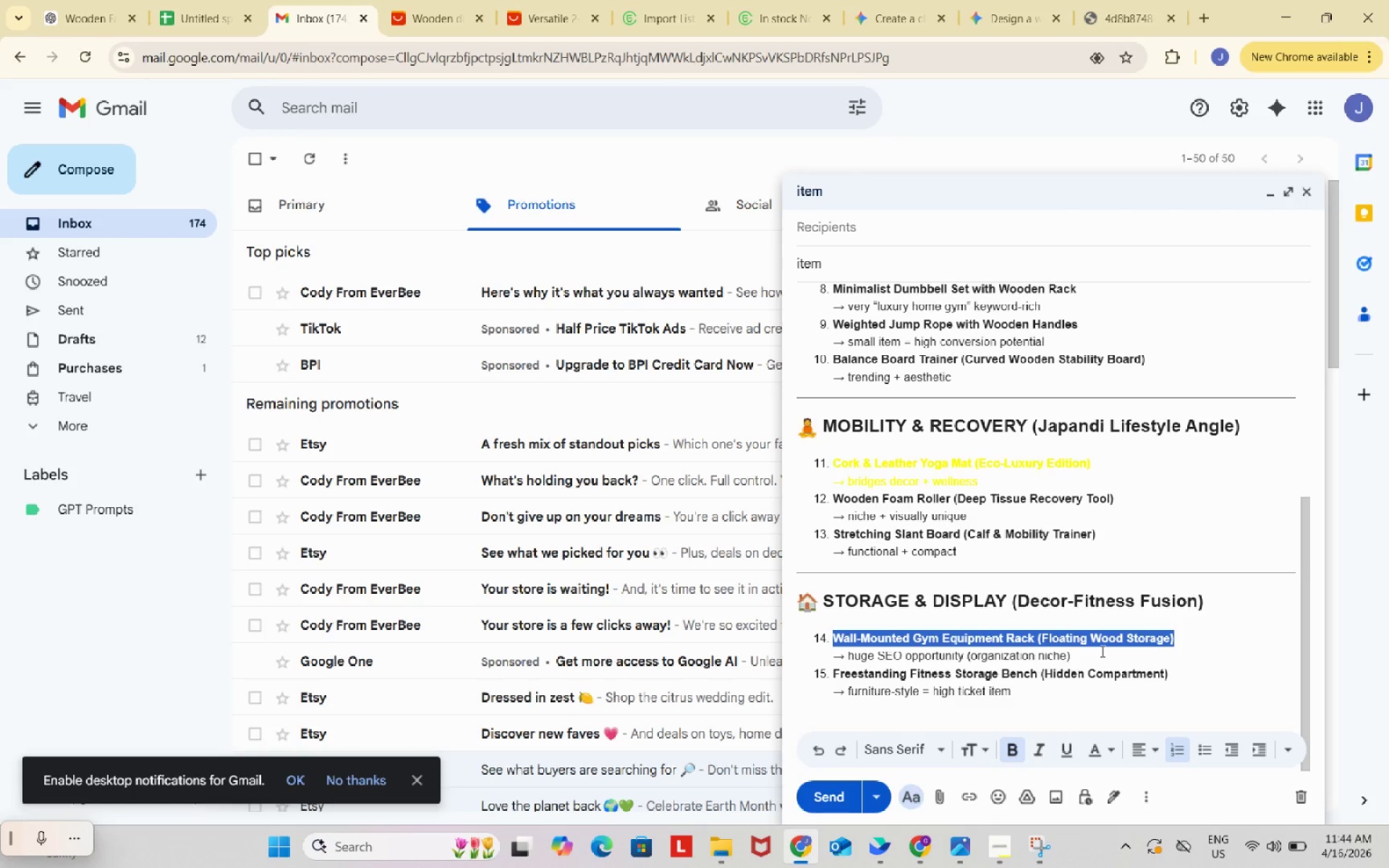 
left_click_drag(start_coordinate=[1100, 652], to_coordinate=[846, 634])
 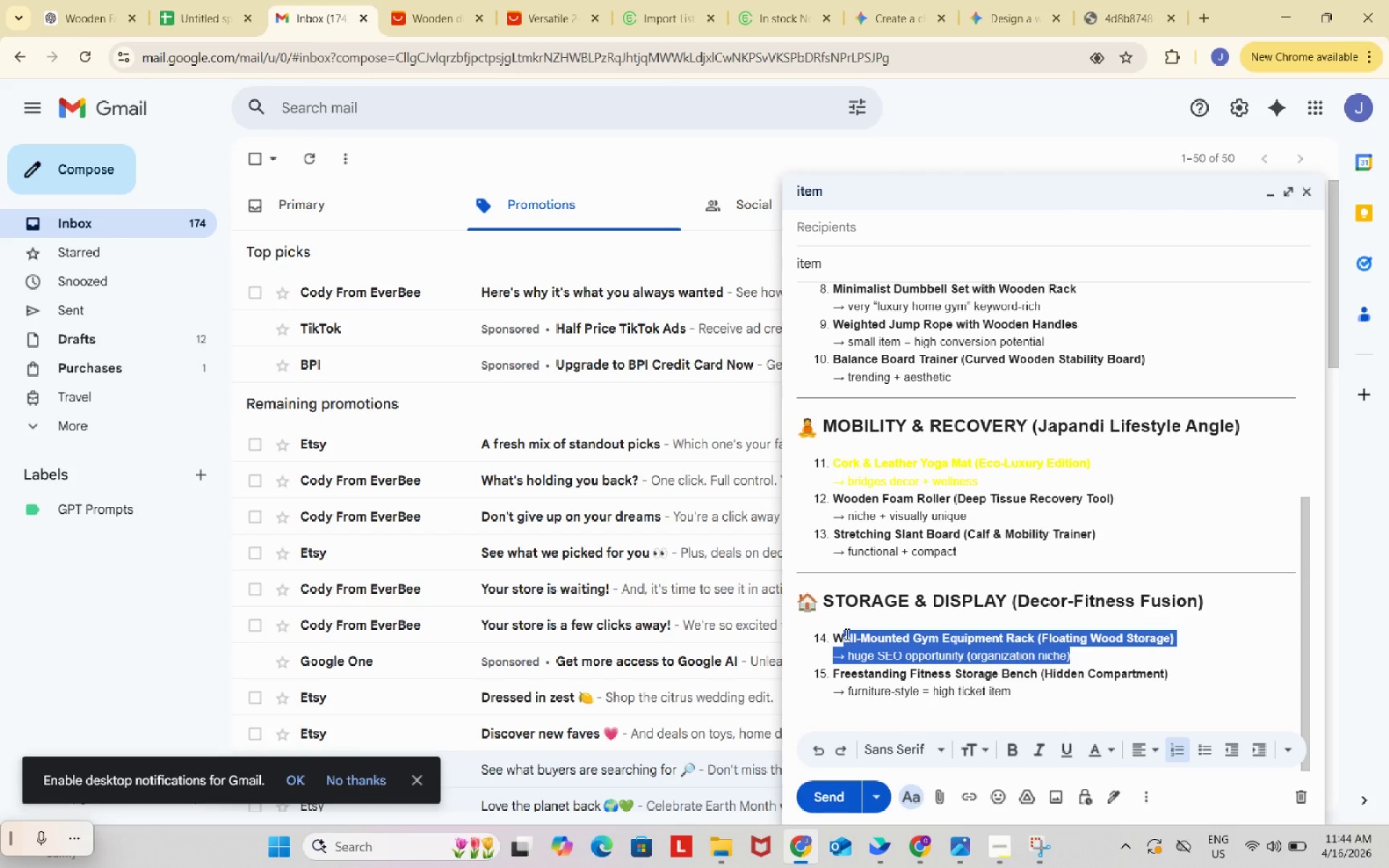 
left_click([846, 634])
 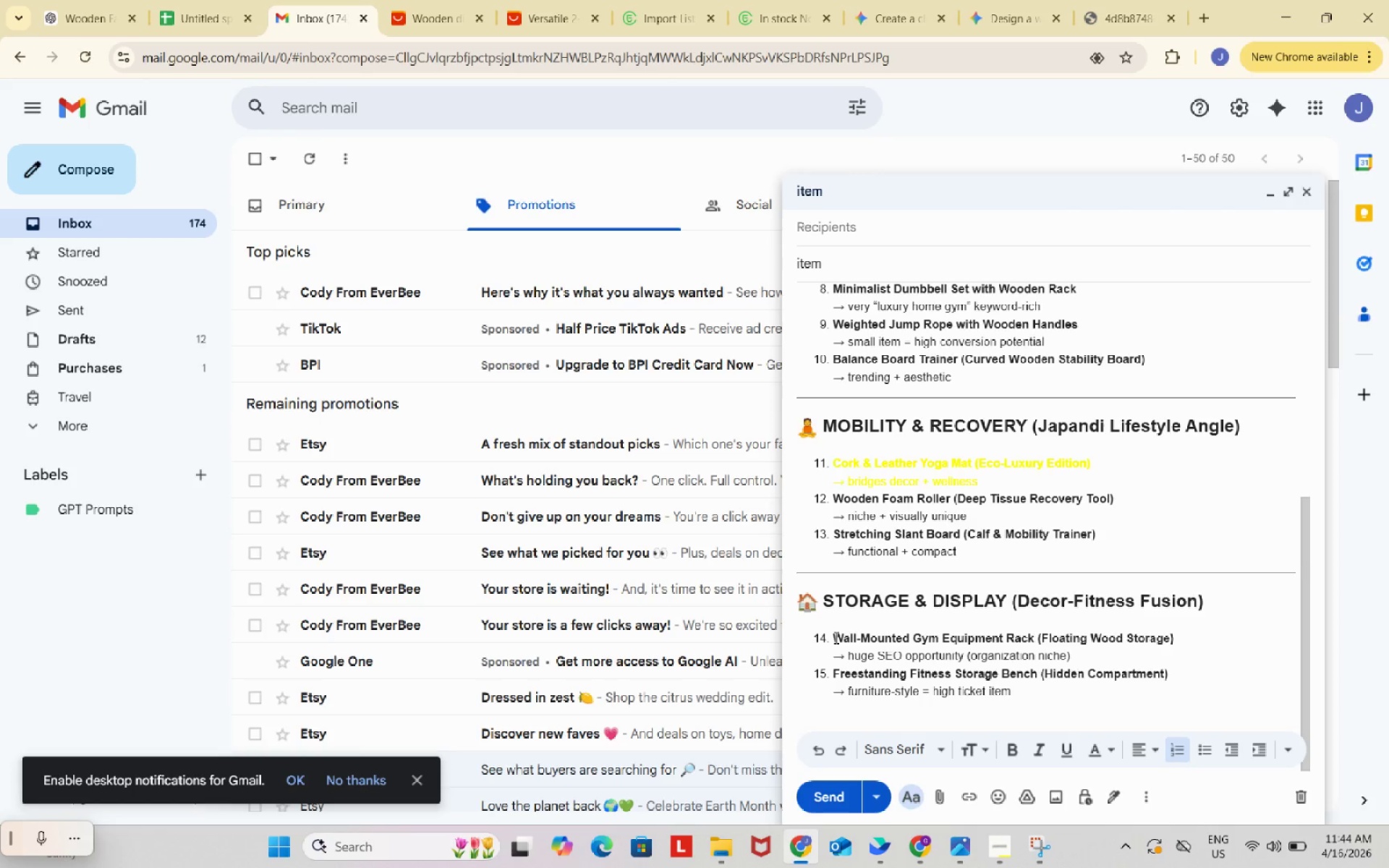 
left_click_drag(start_coordinate=[834, 637], to_coordinate=[1196, 627])
 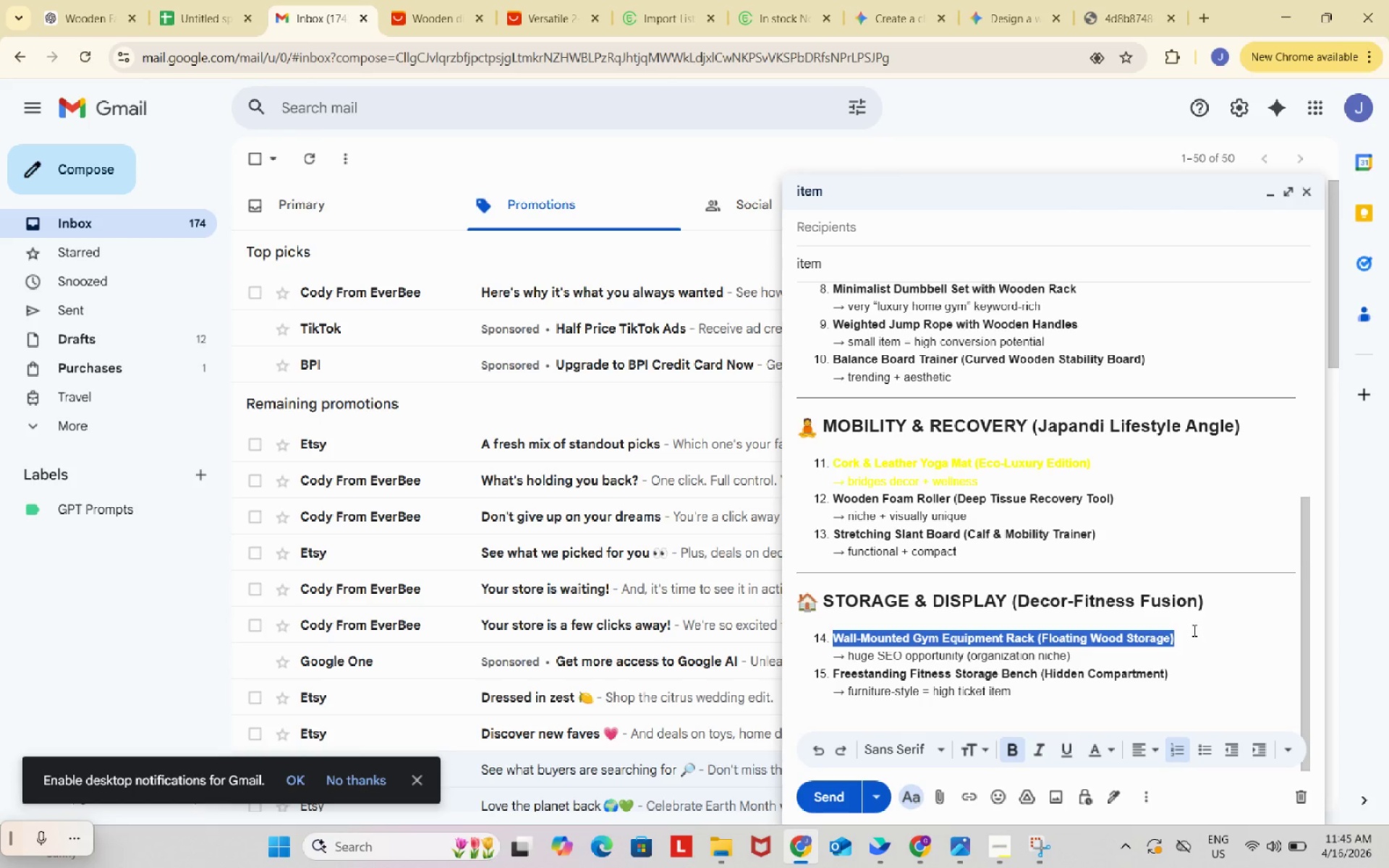 
key(Control+ControlLeft)
 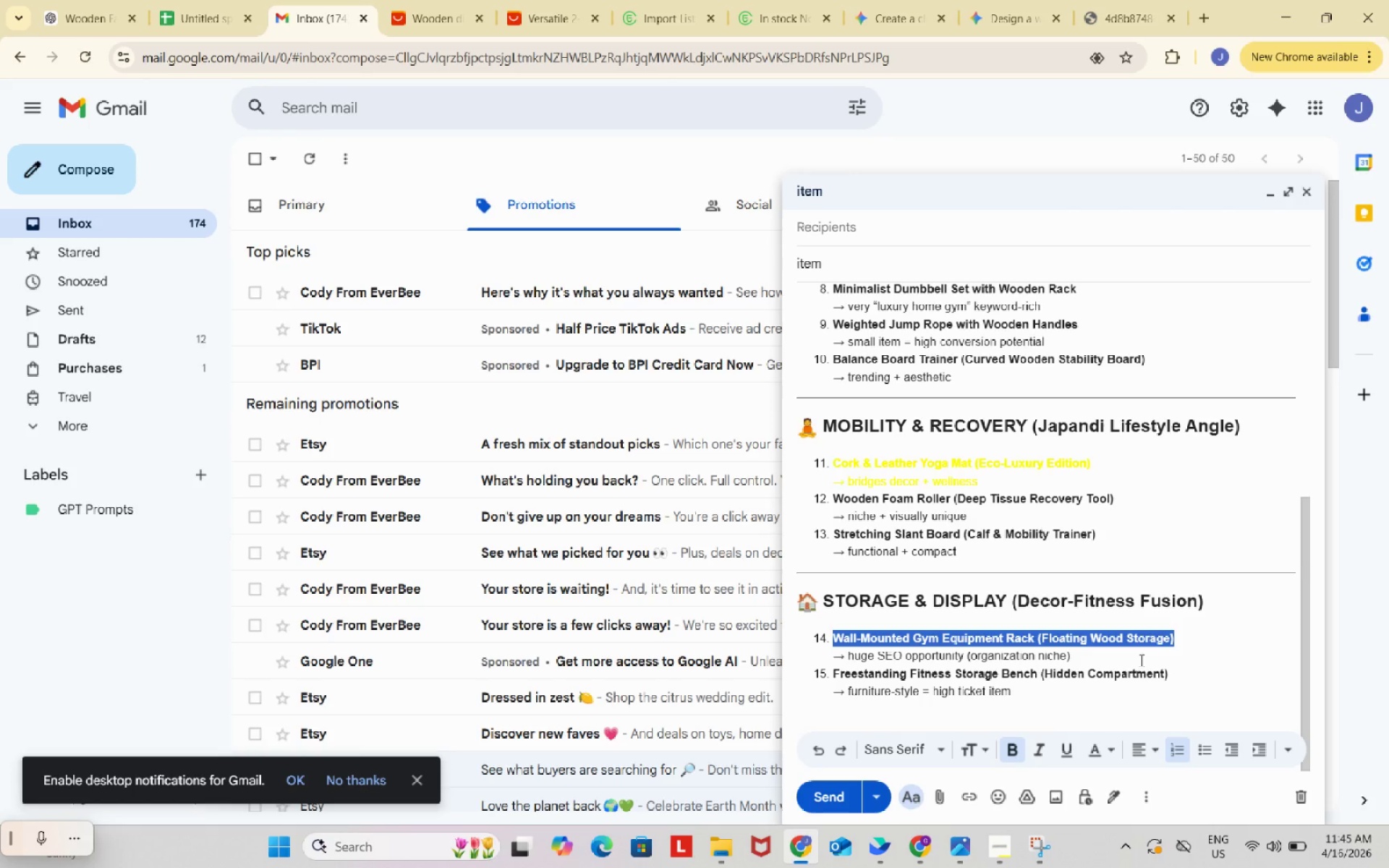 
key(Control+C)
 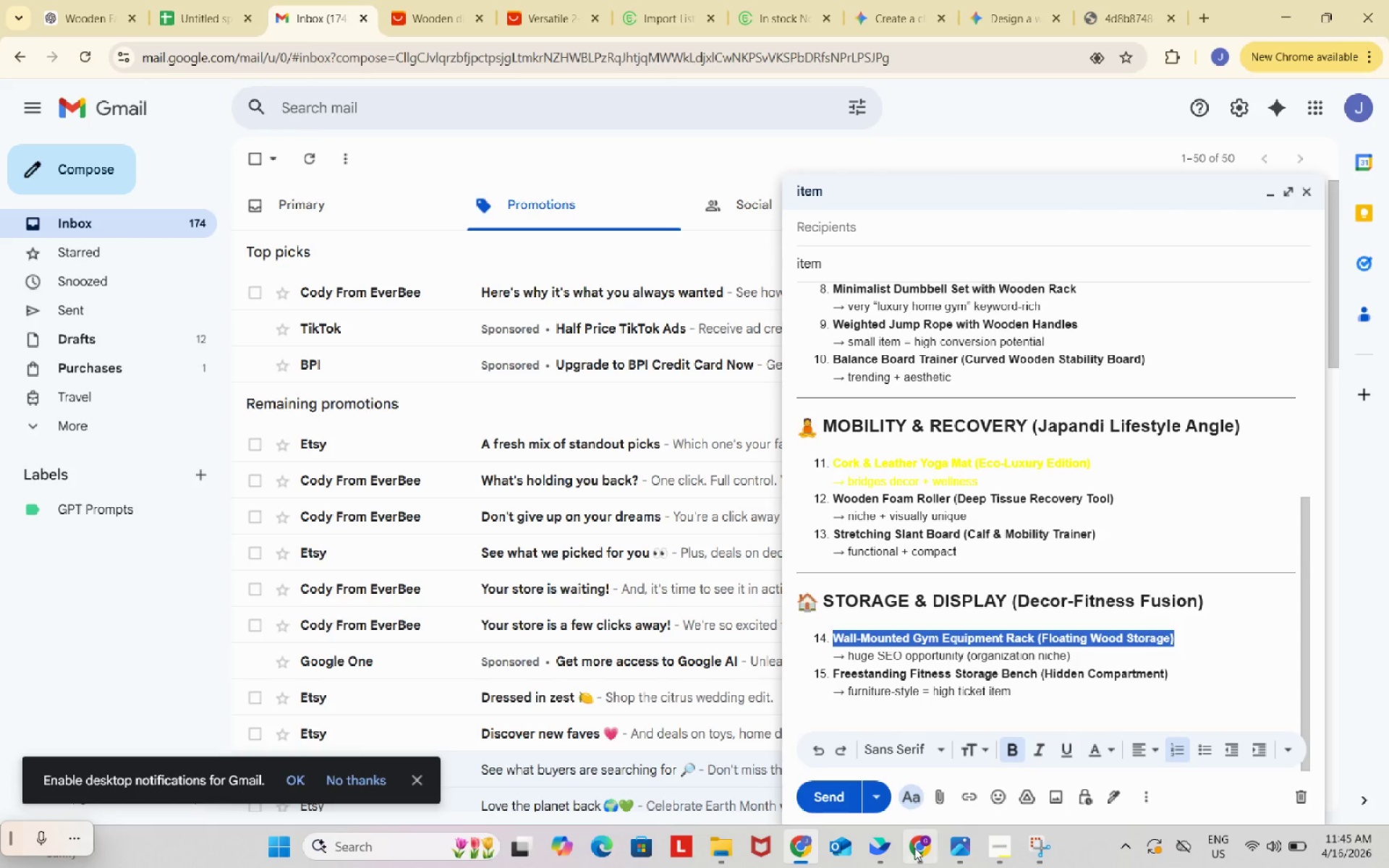 
left_click([914, 849])
 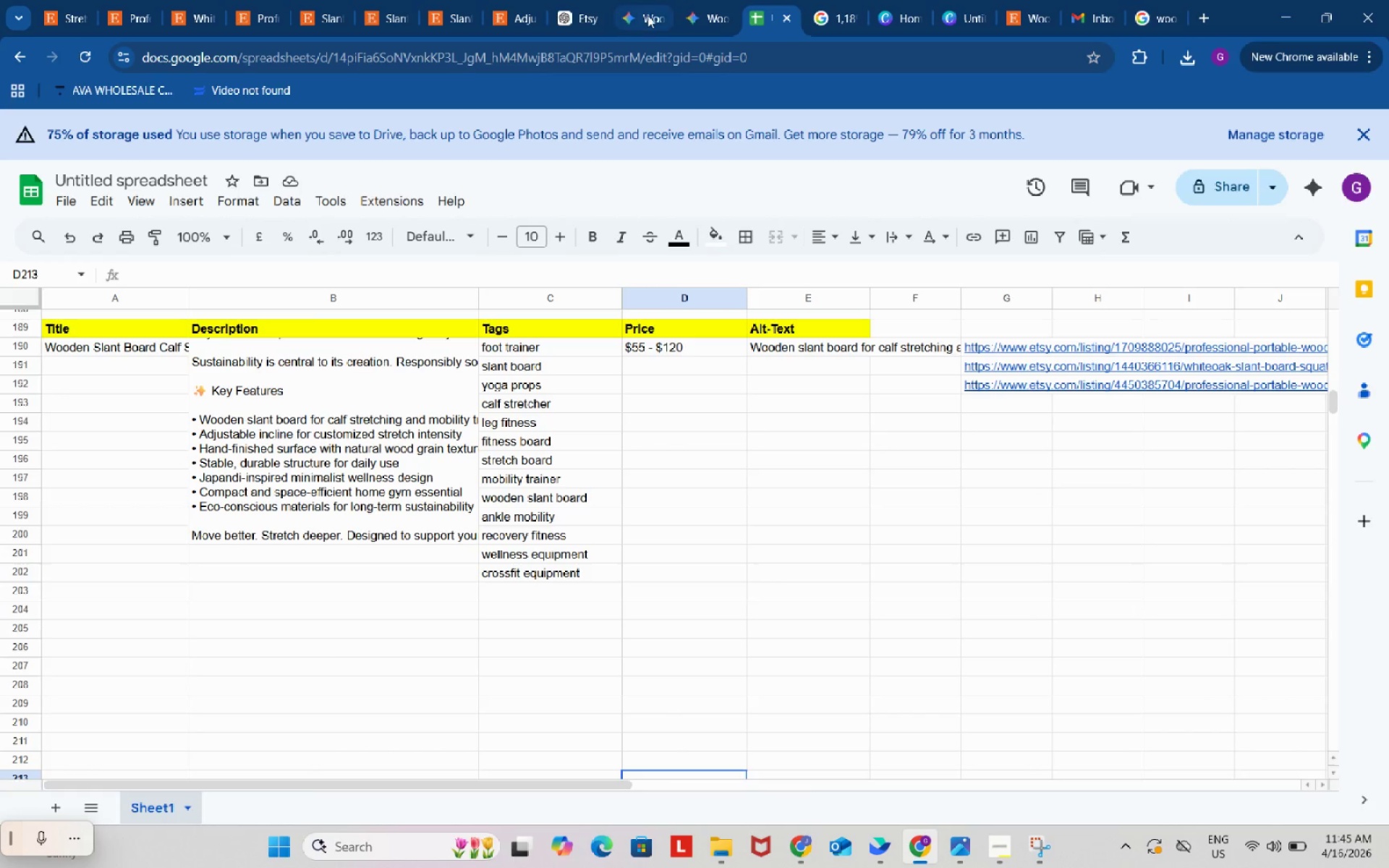 
left_click([724, 0])
 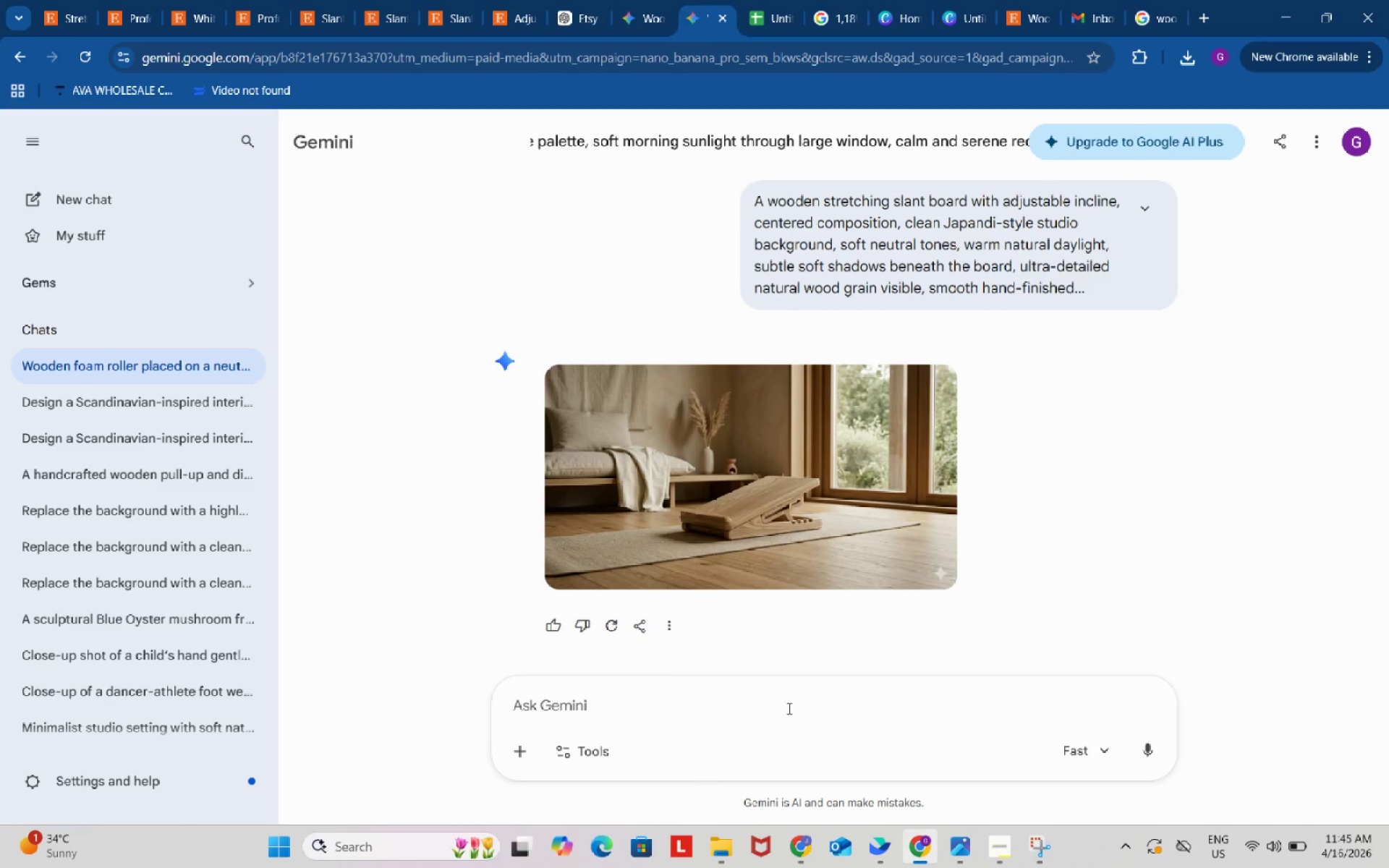 
left_click([792, 684])
 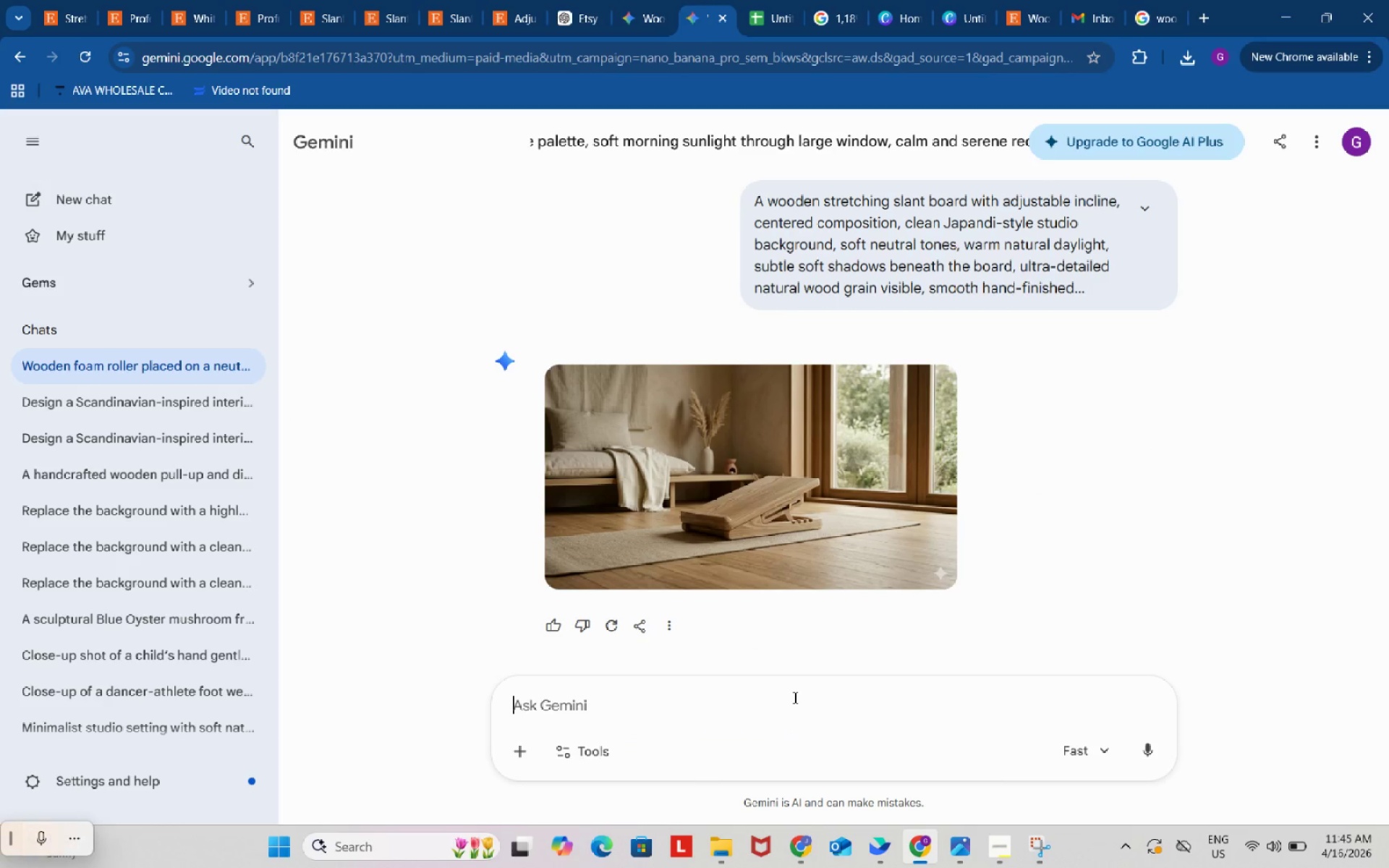 
key(Control+ControlLeft)
 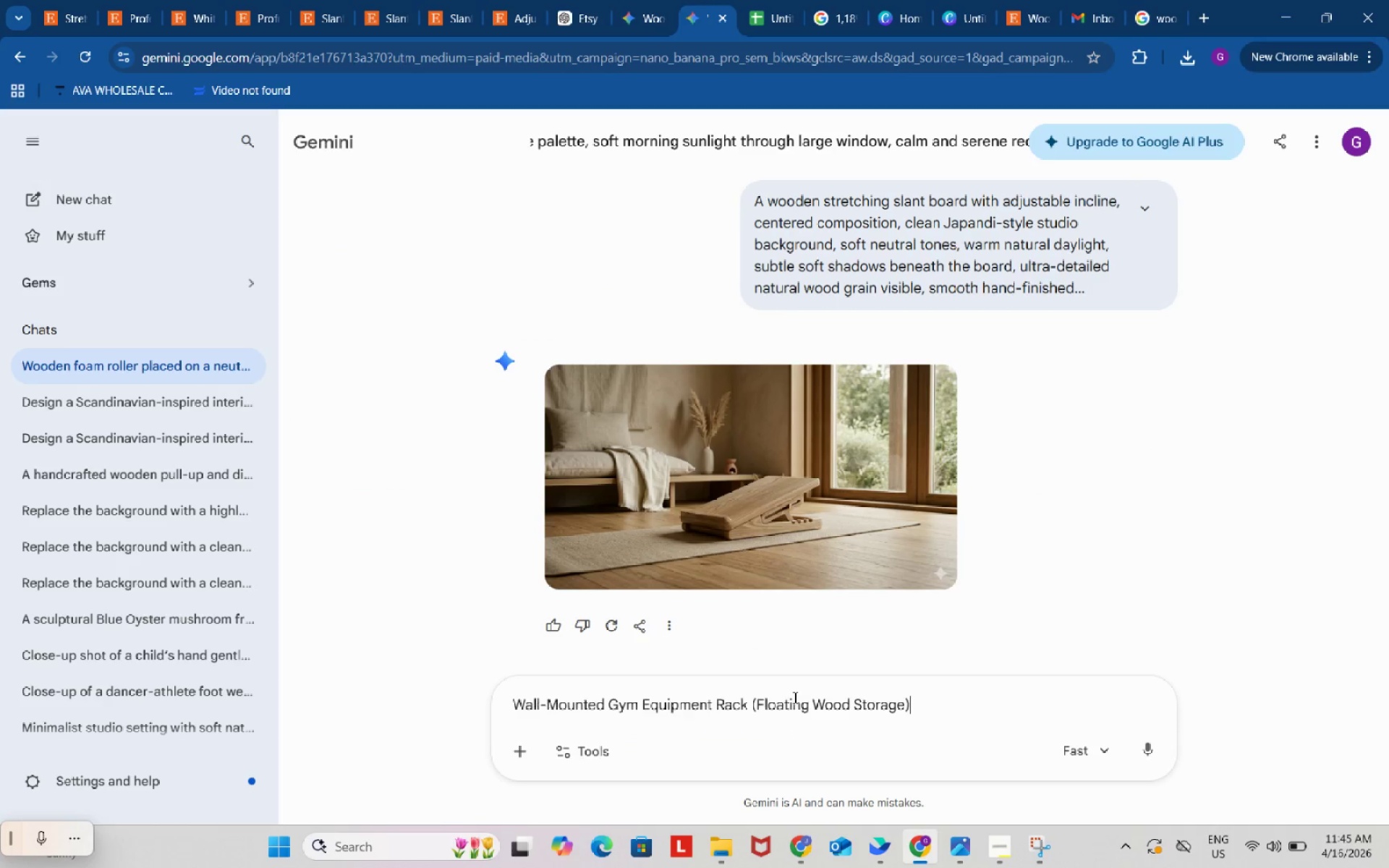 
key(Control+V)
 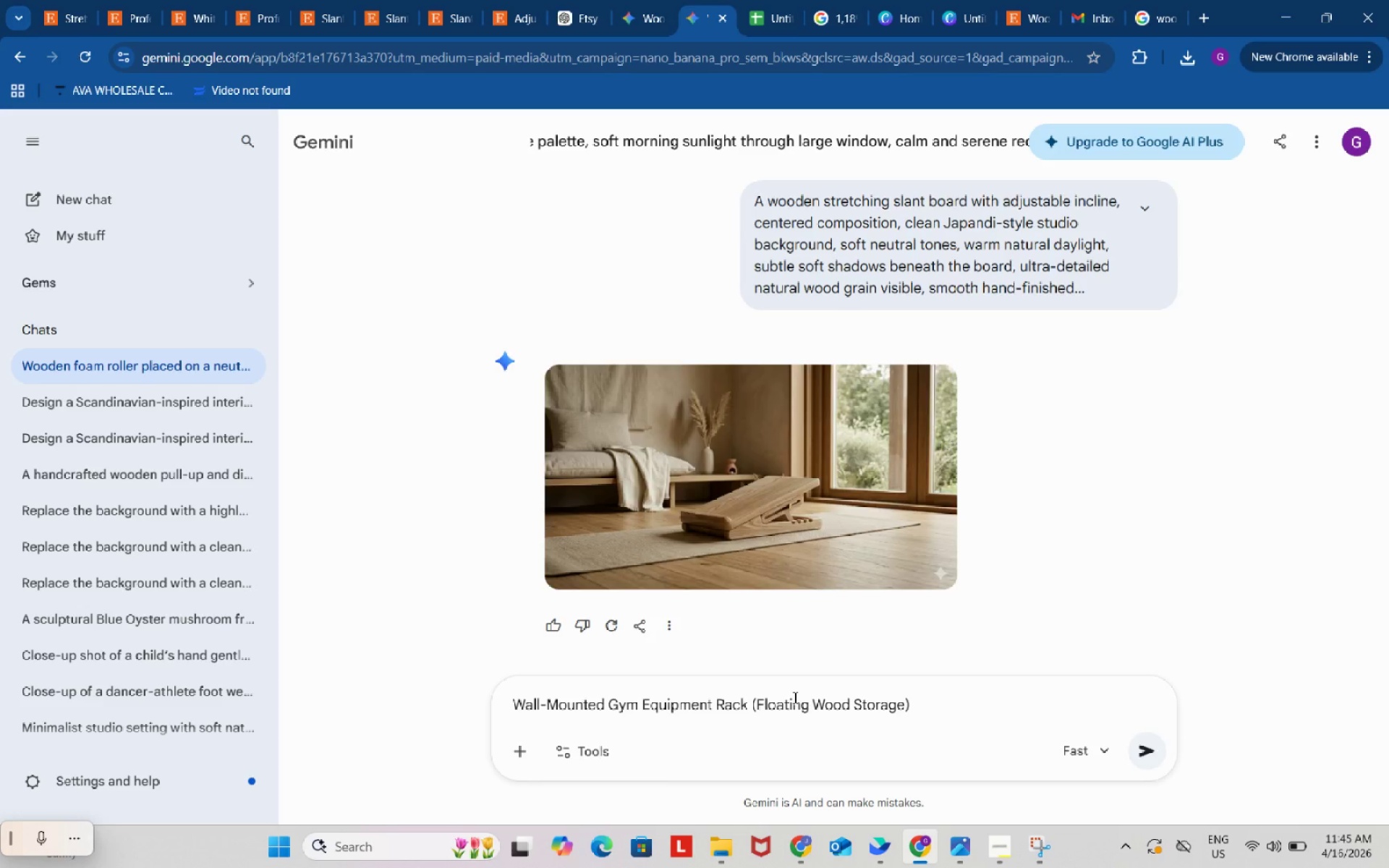 
key(Enter)
 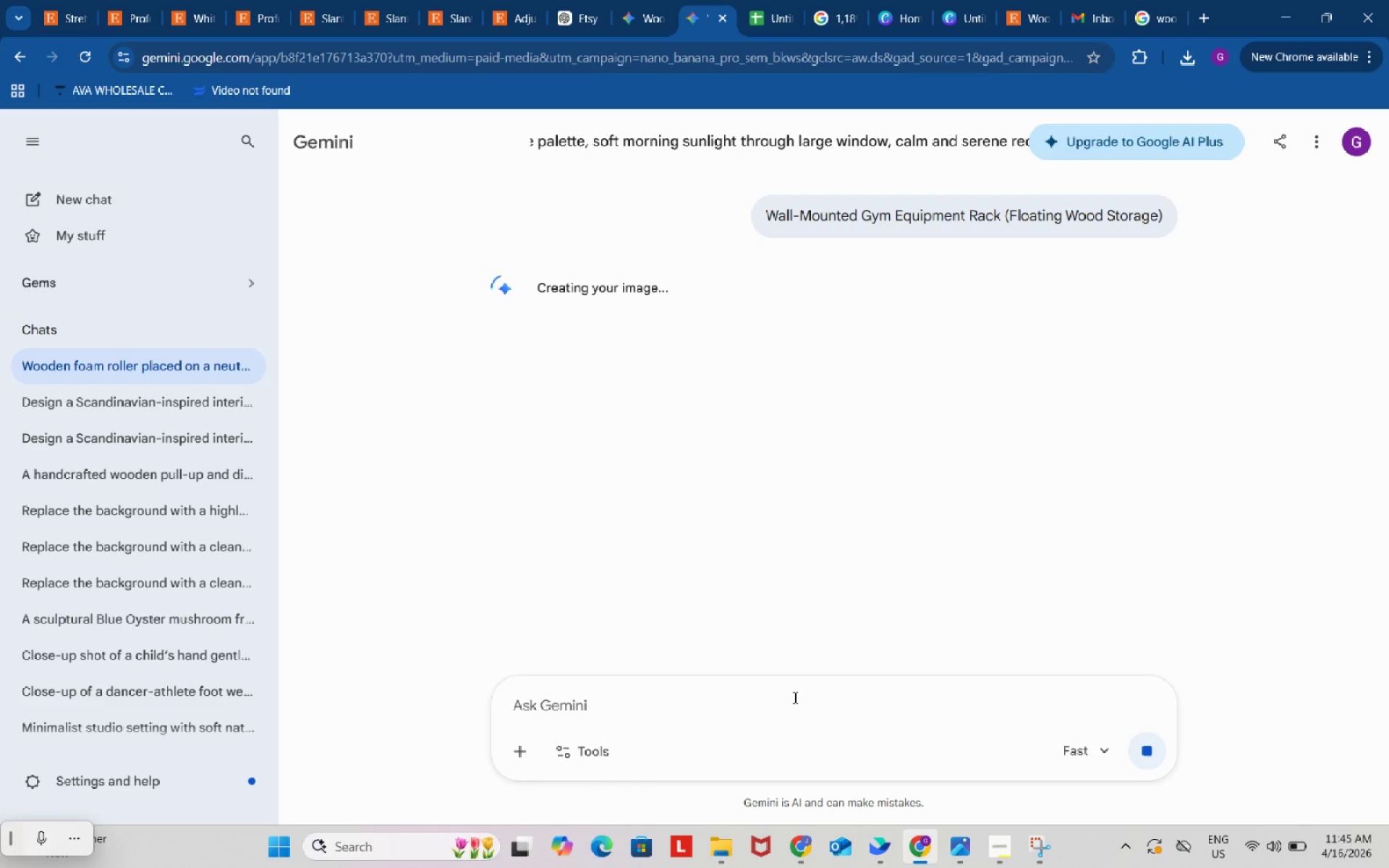 
wait(27.06)
 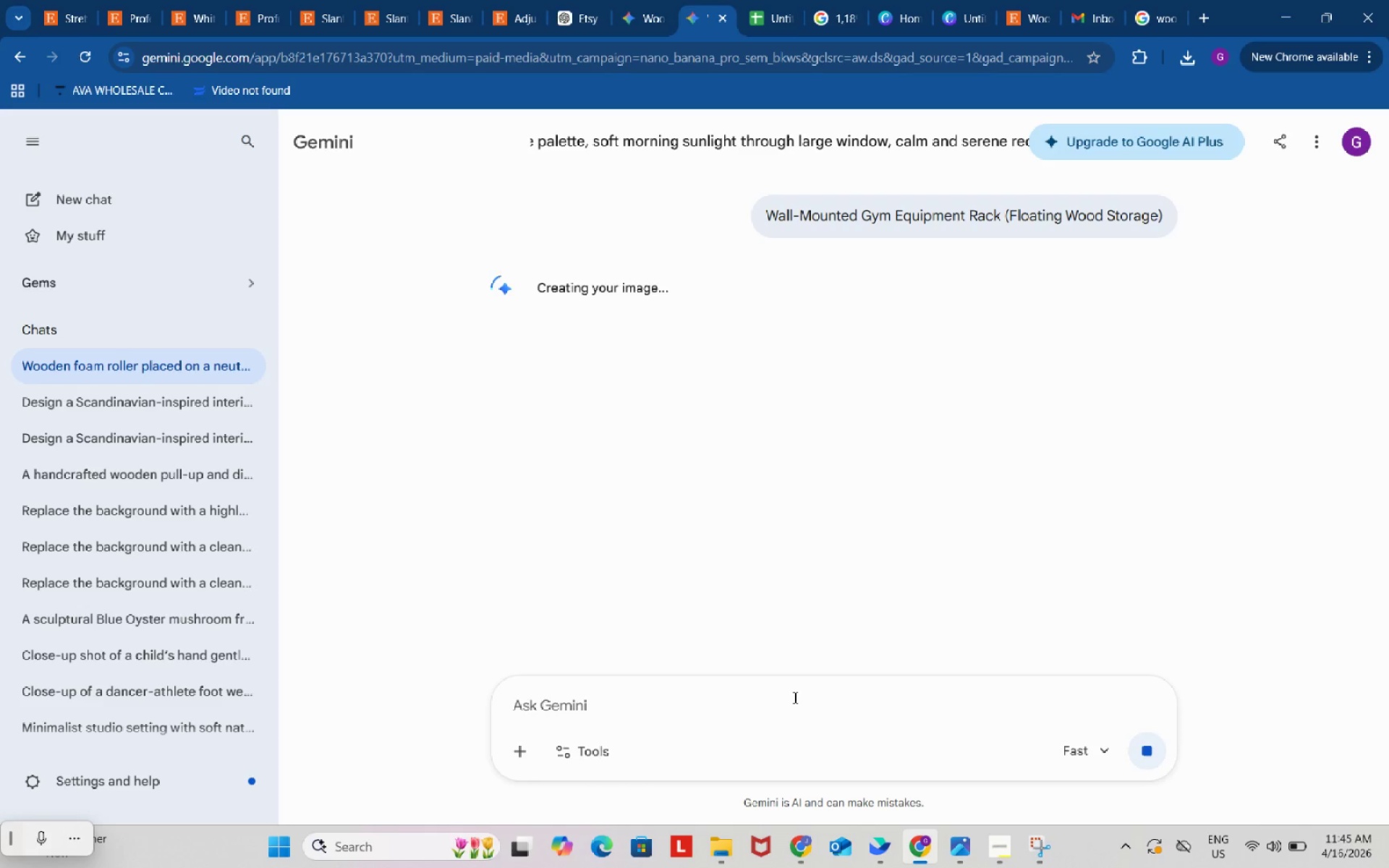 
left_click([146, 0])
 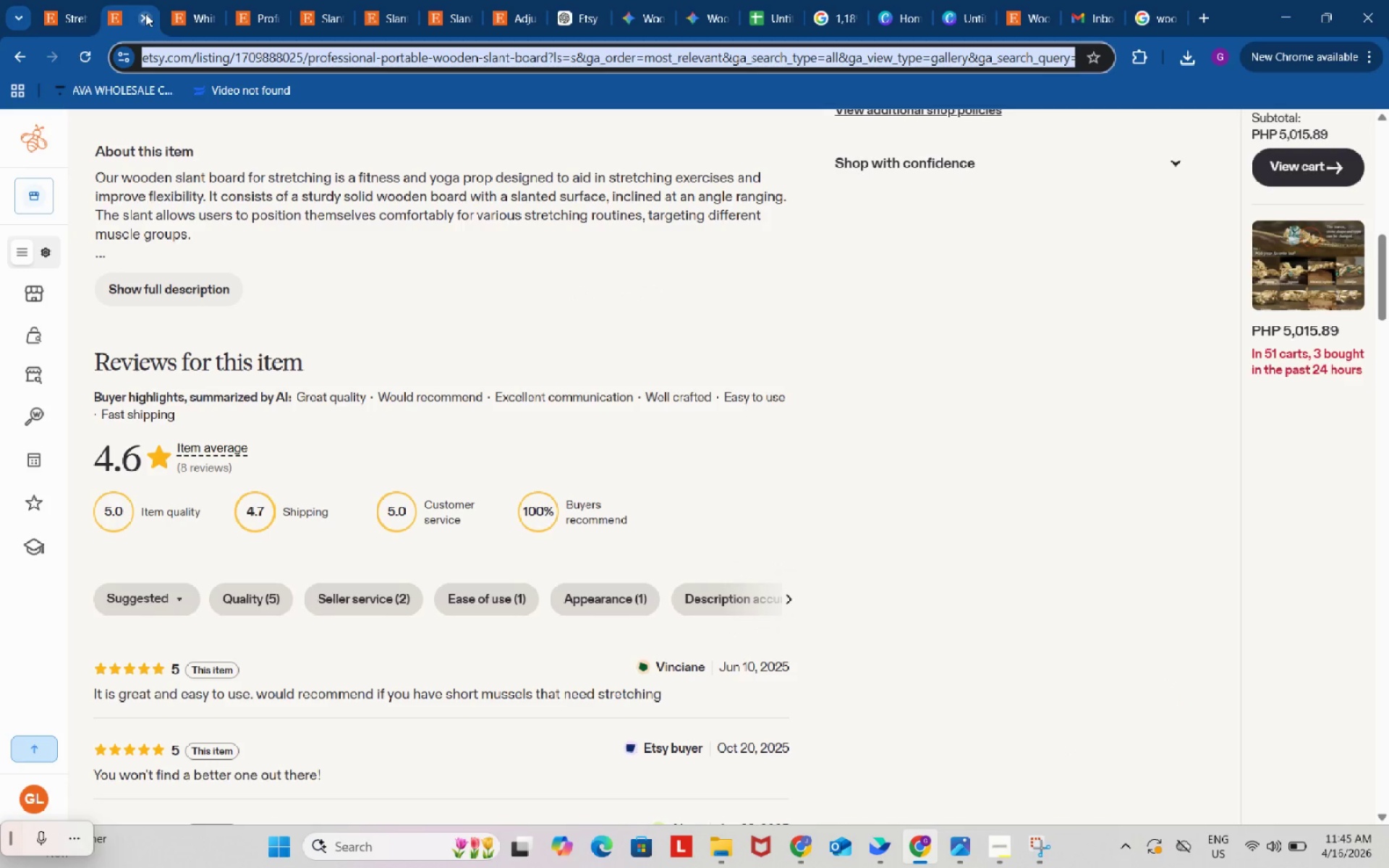 
left_click([145, 14])
 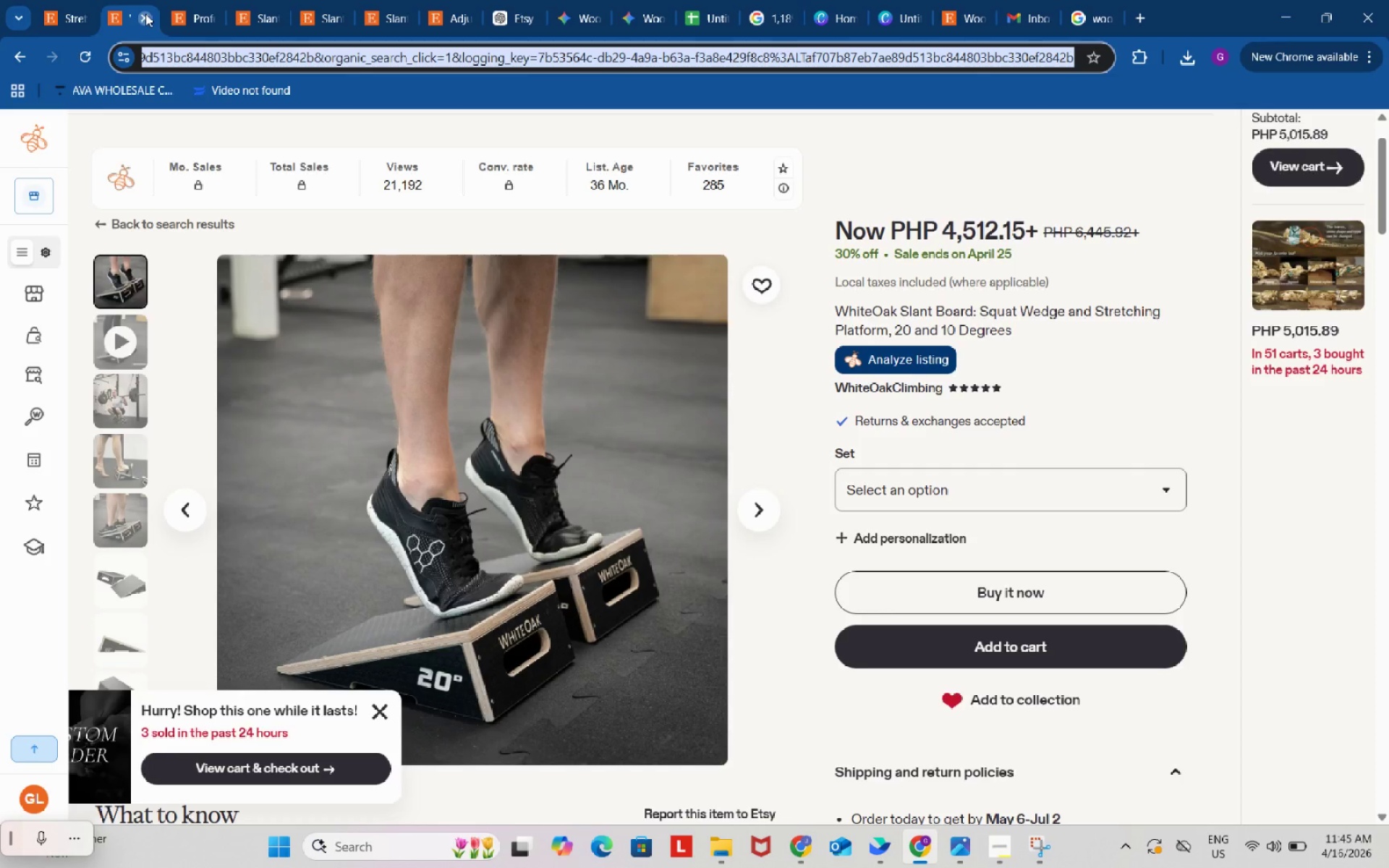 
double_click([145, 14])
 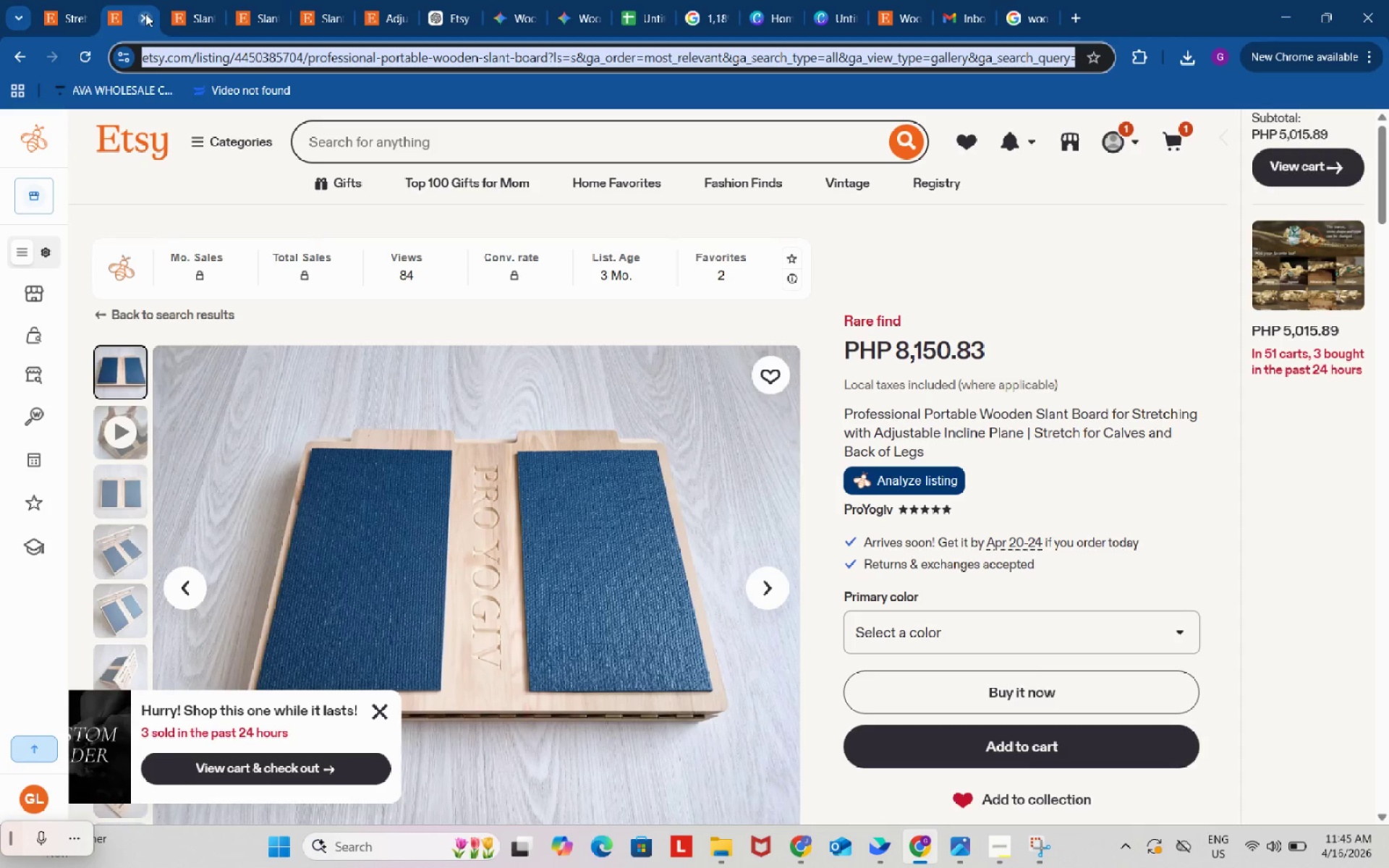 
triple_click([145, 14])
 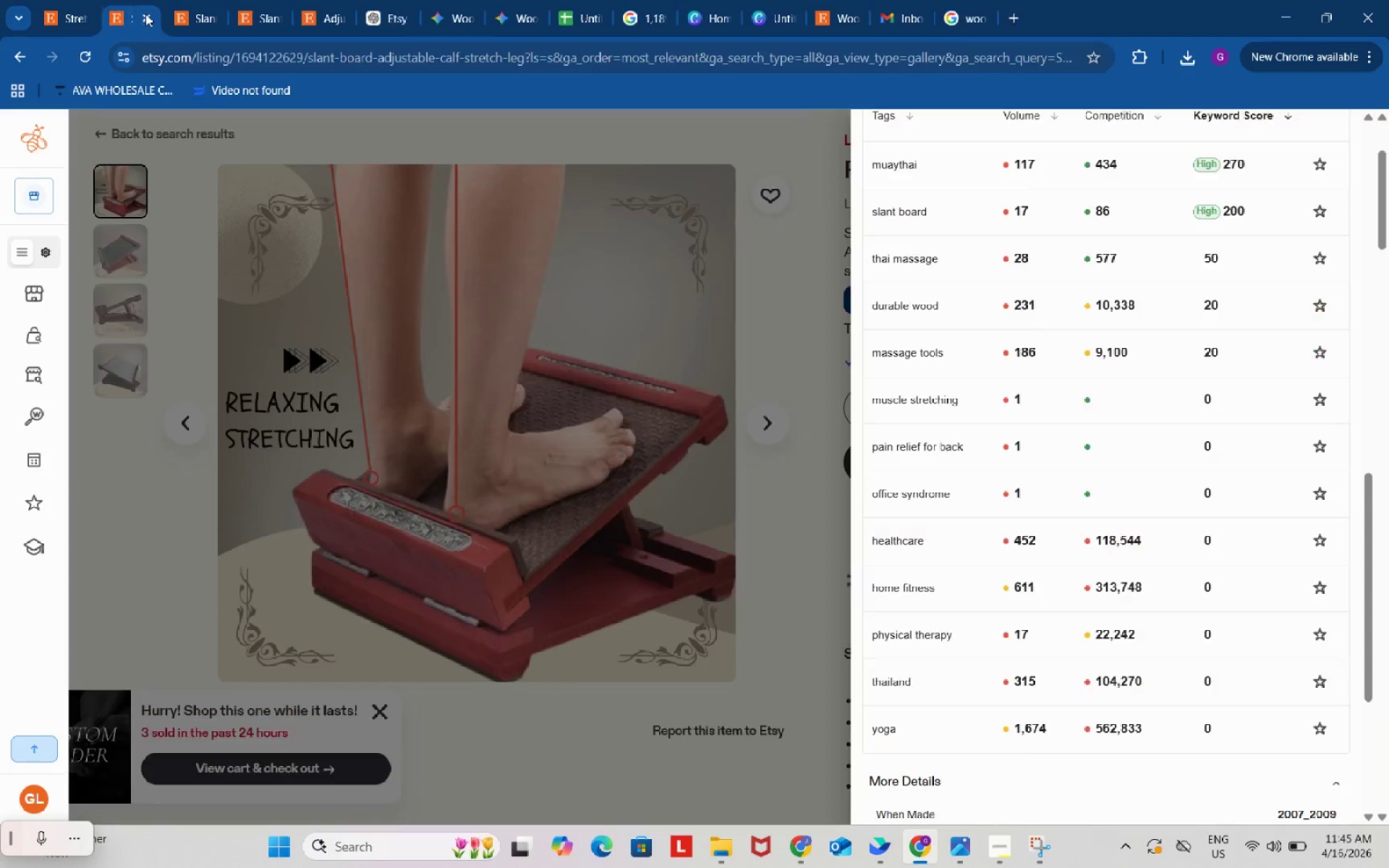 
triple_click([145, 14])
 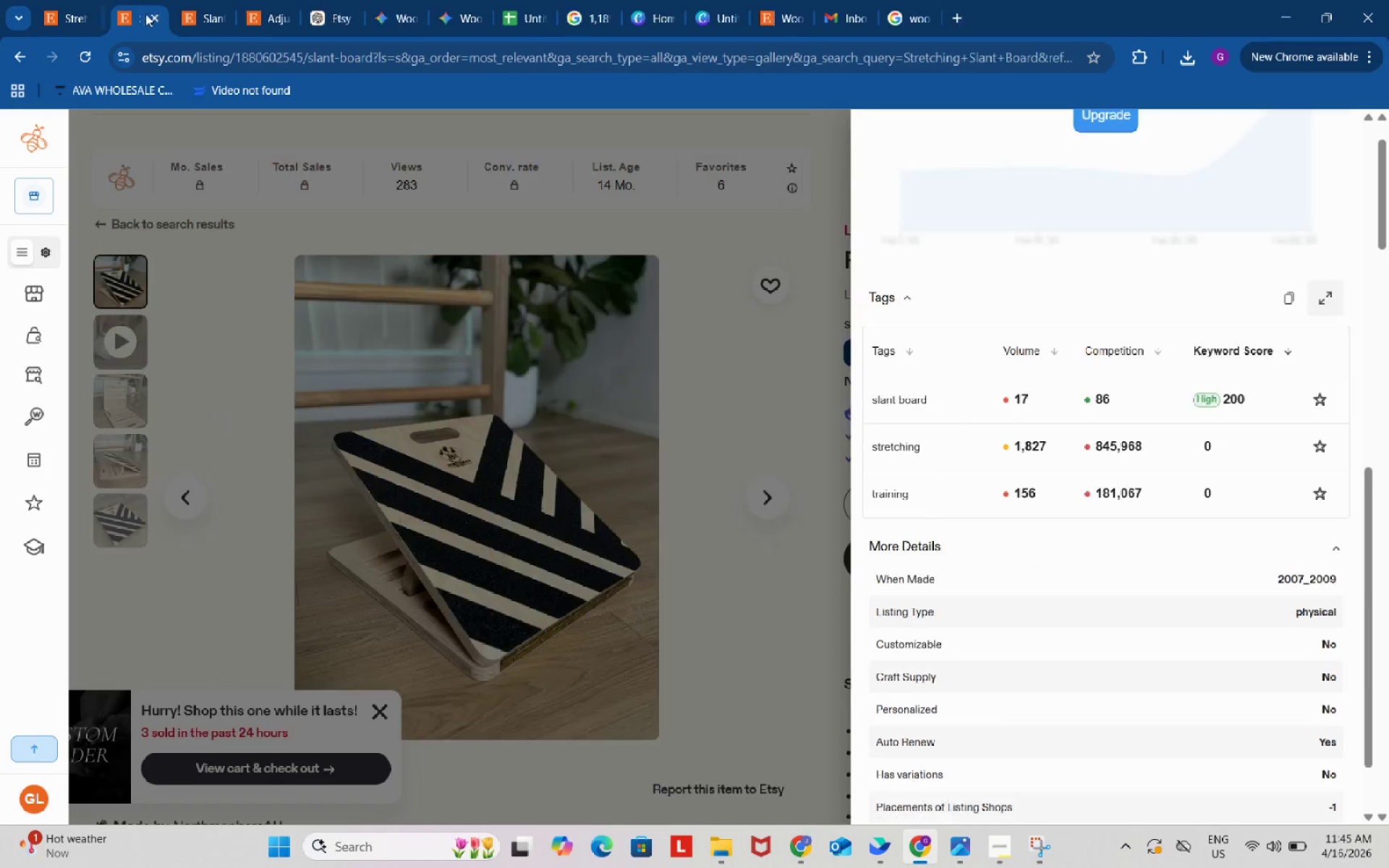 
triple_click([145, 14])
 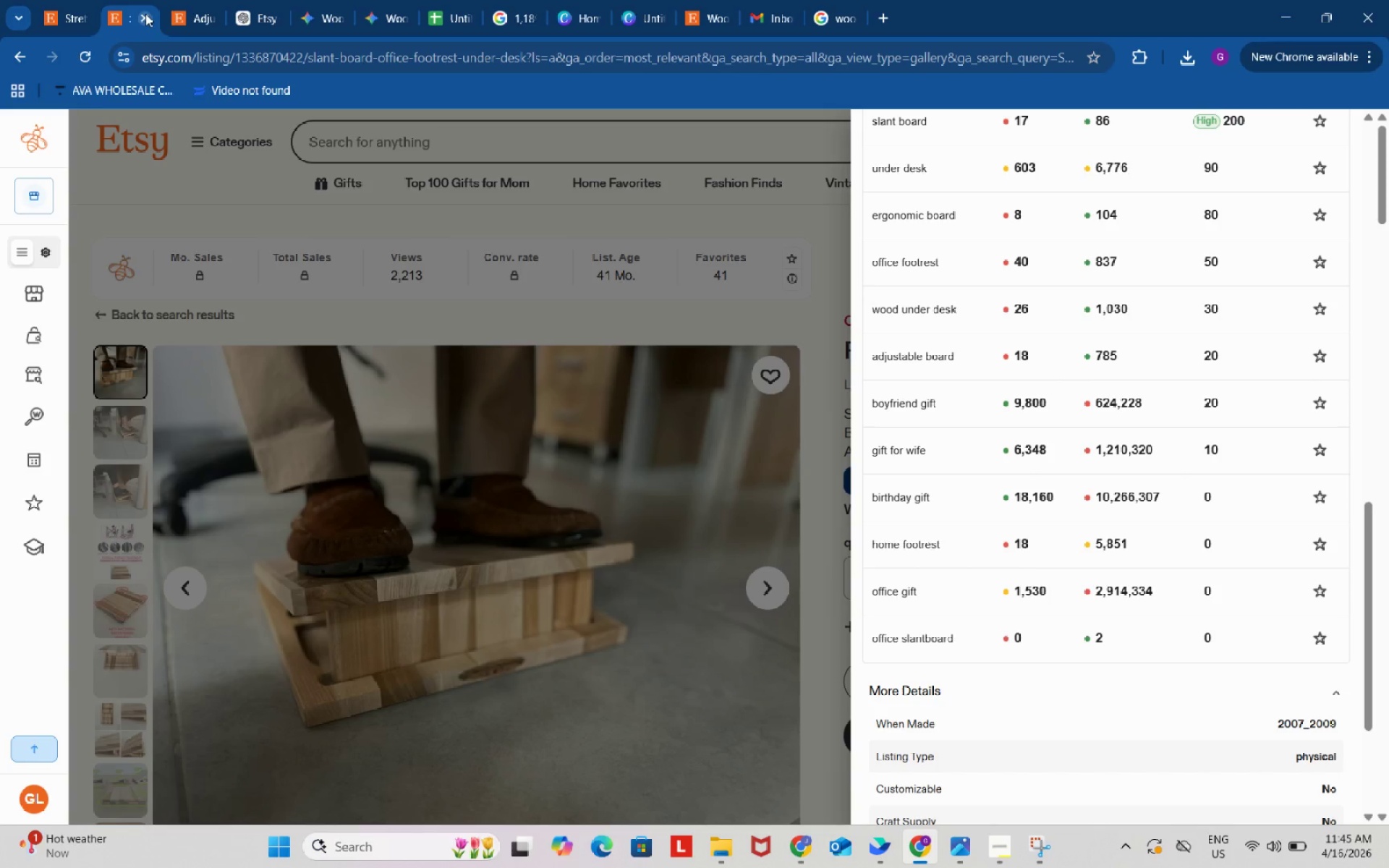 
left_click([145, 14])
 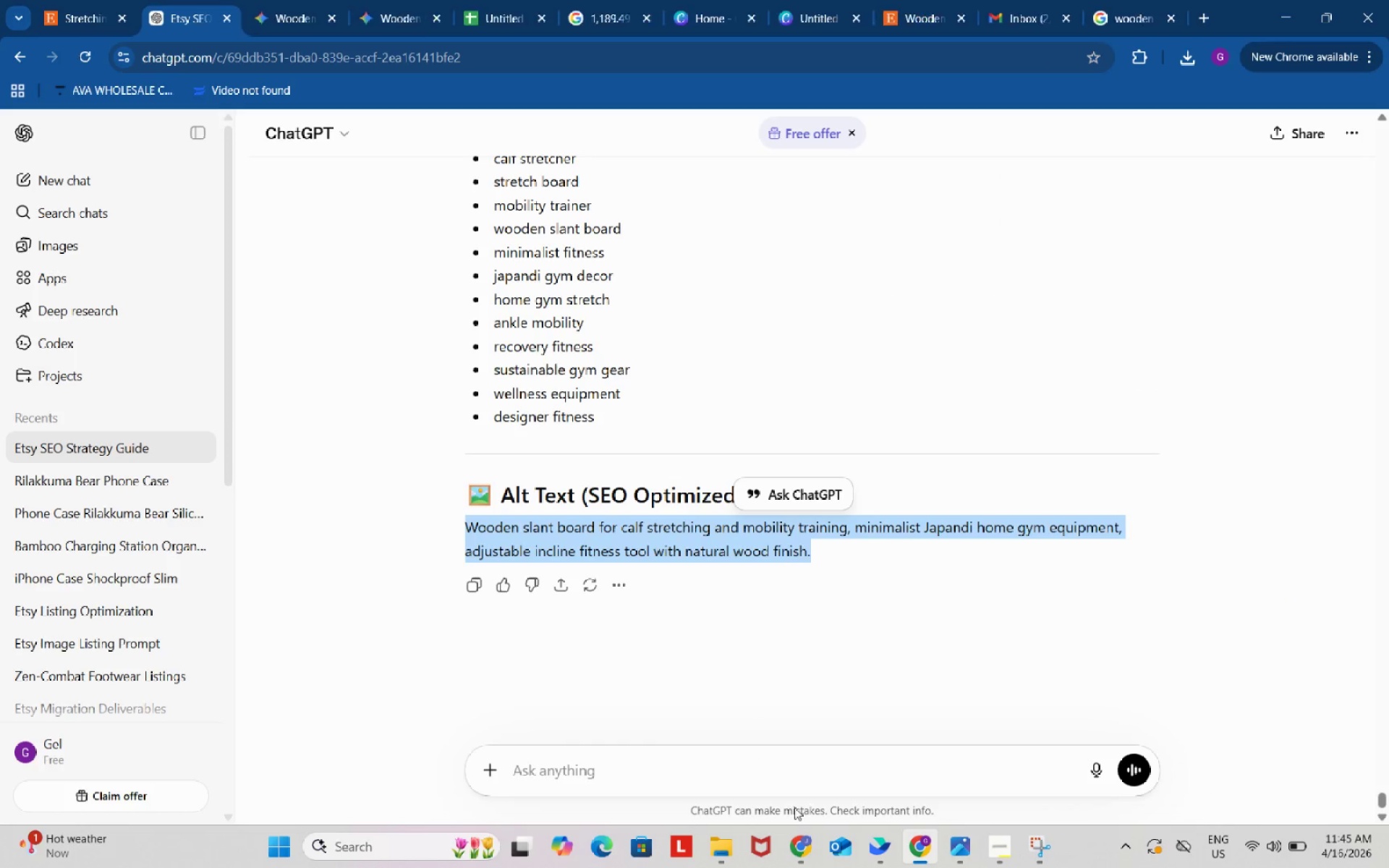 
left_click([795, 851])
 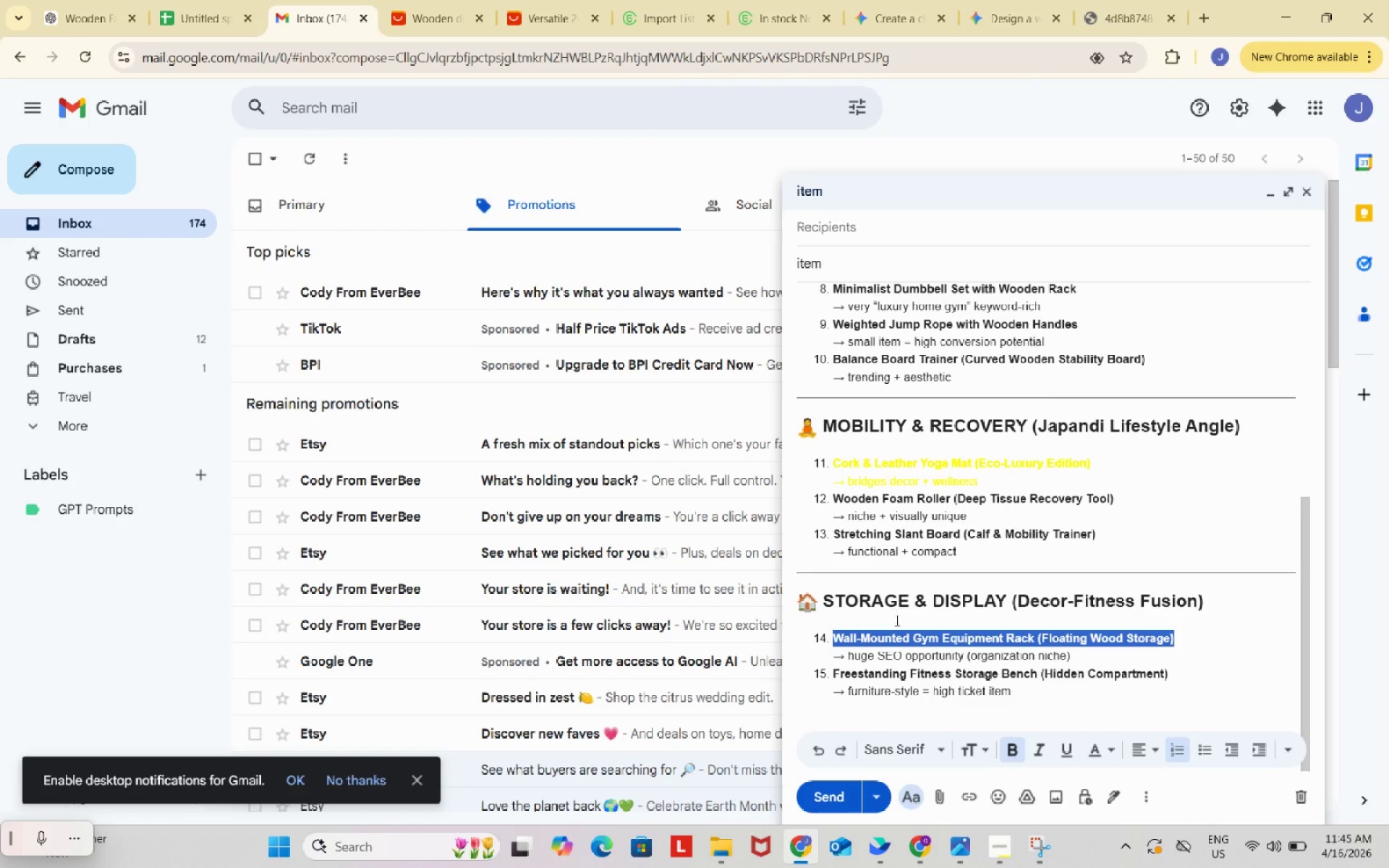 
key(Control+C)
 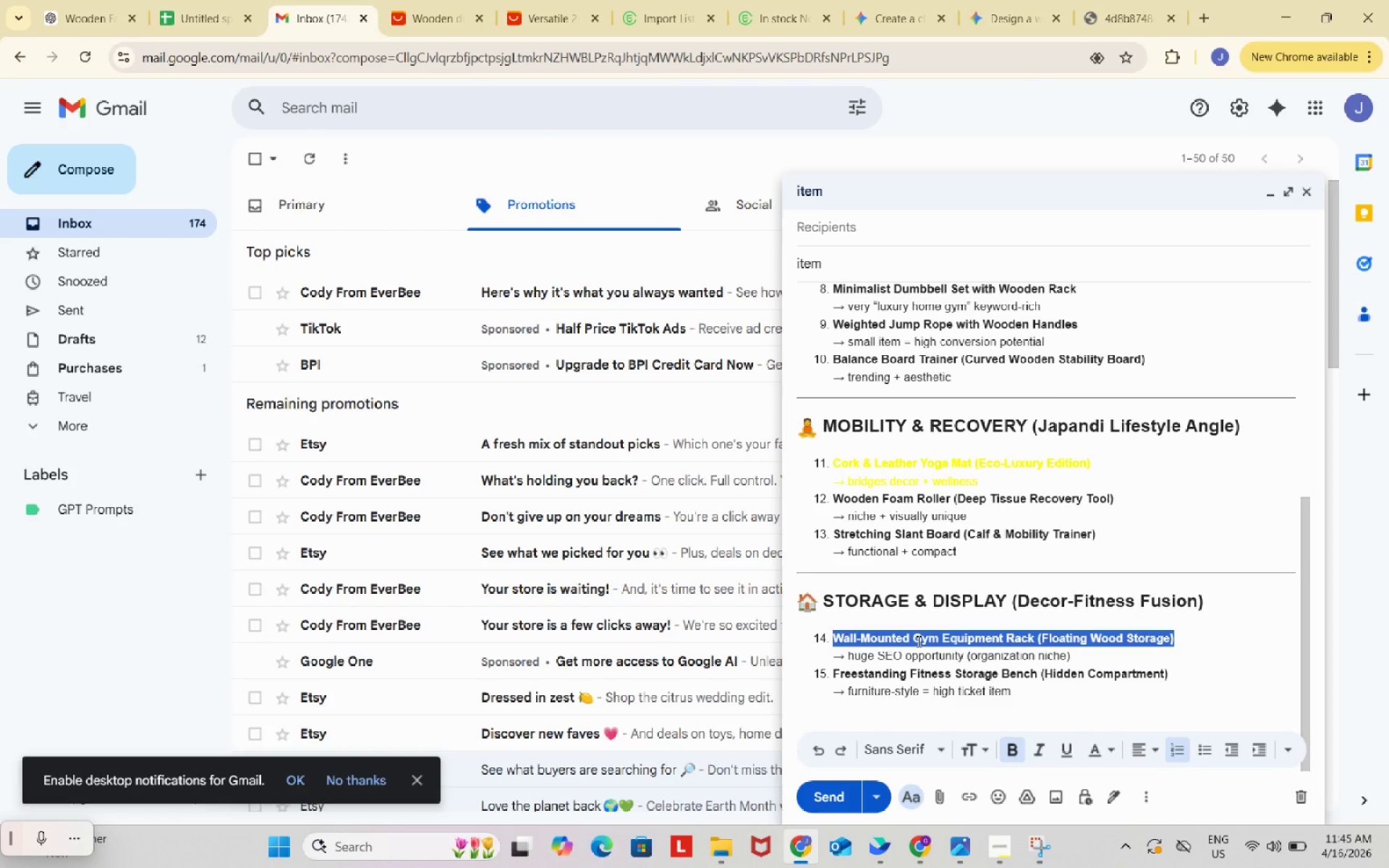 
left_click([917, 641])
 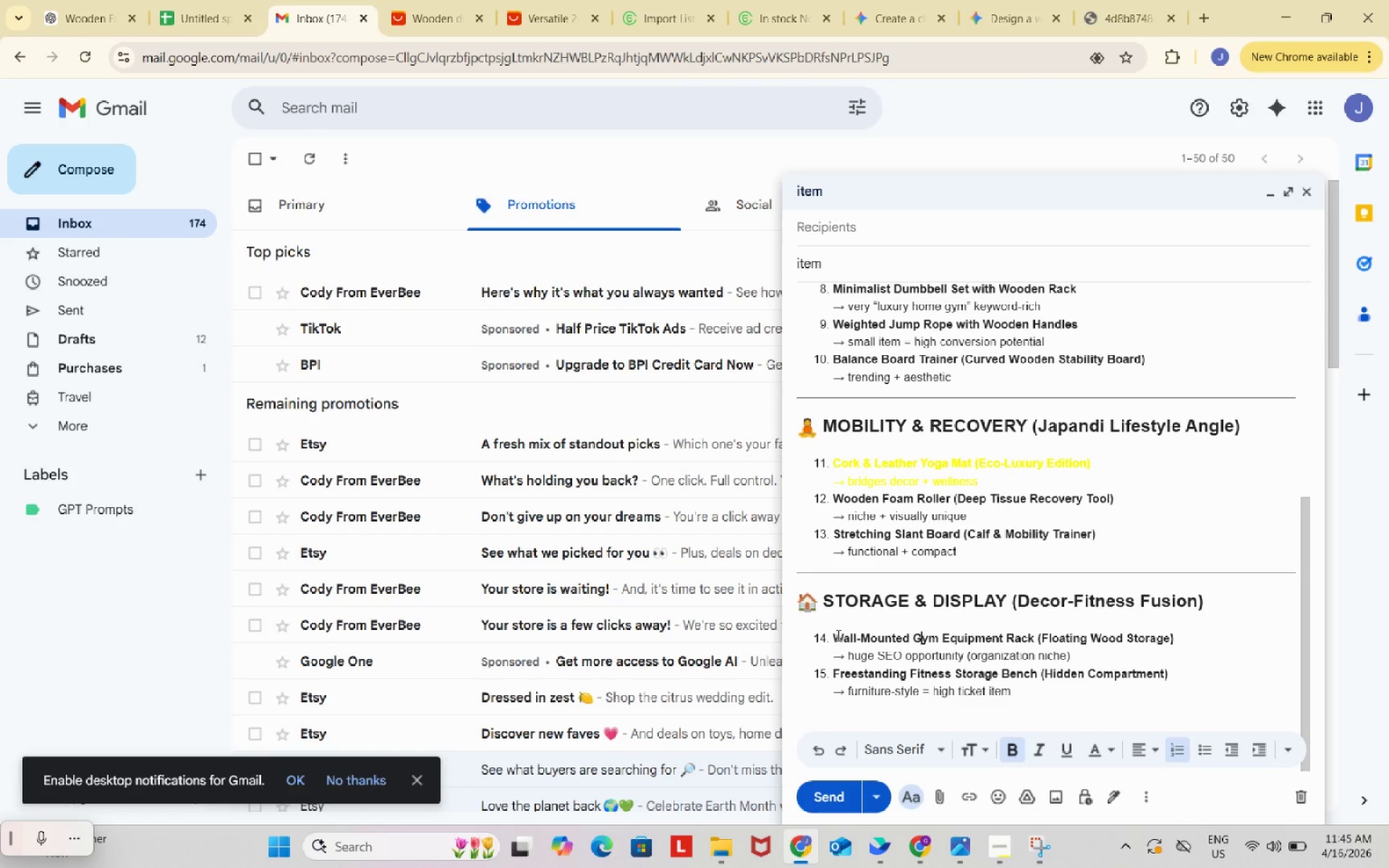 
left_click_drag(start_coordinate=[836, 633], to_coordinate=[1032, 633])
 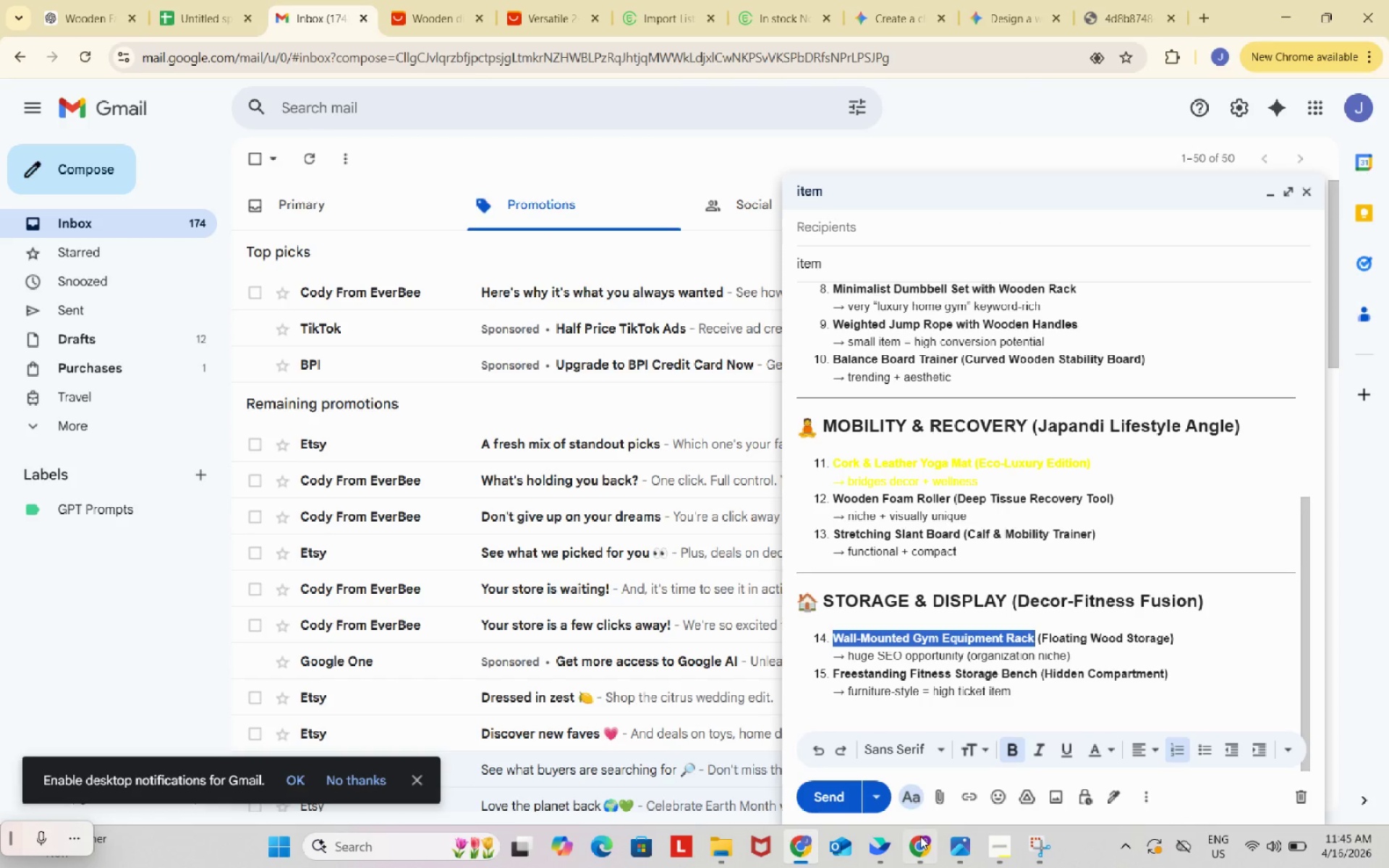 
key(Control+ControlLeft)
 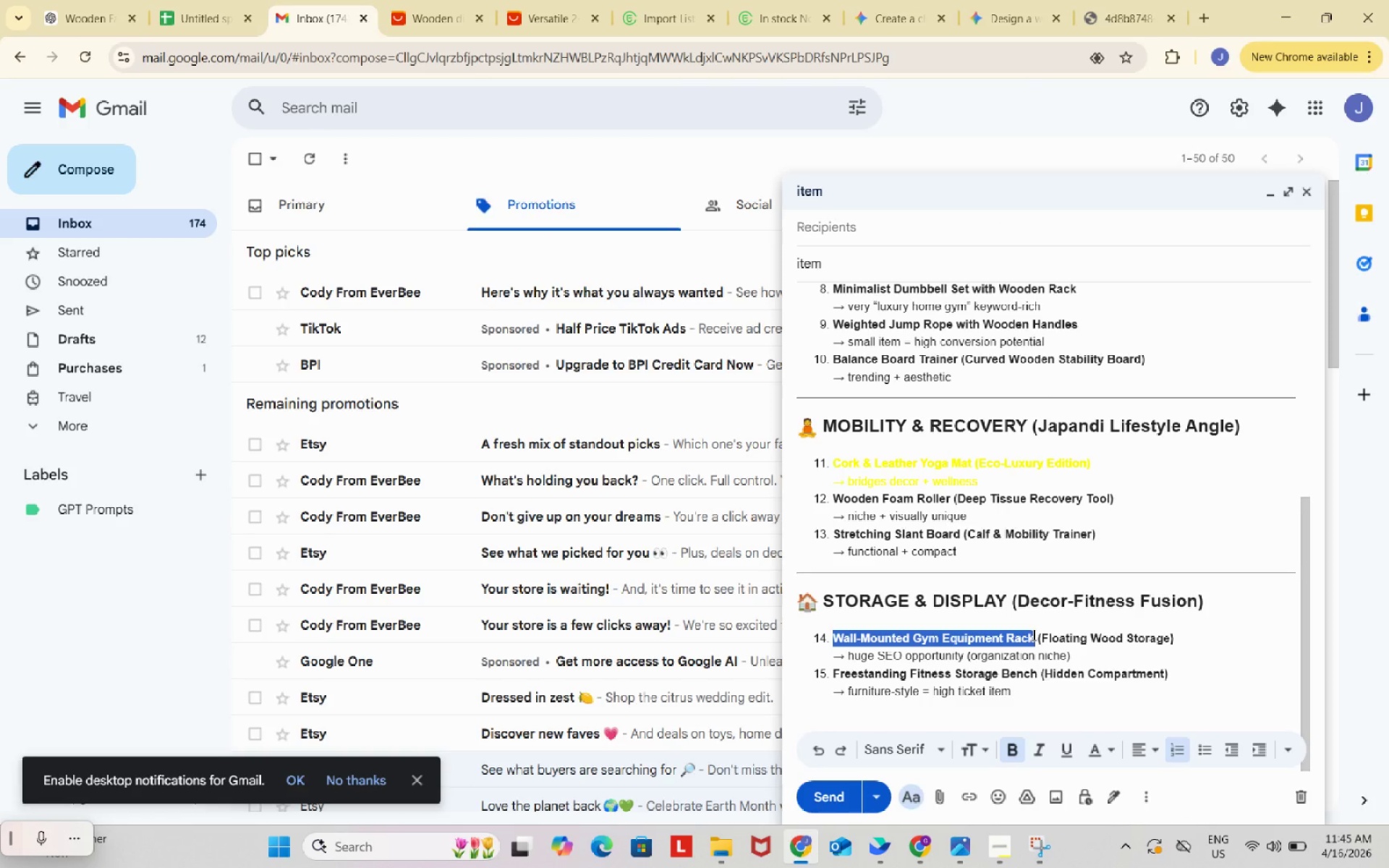 
key(Control+C)
 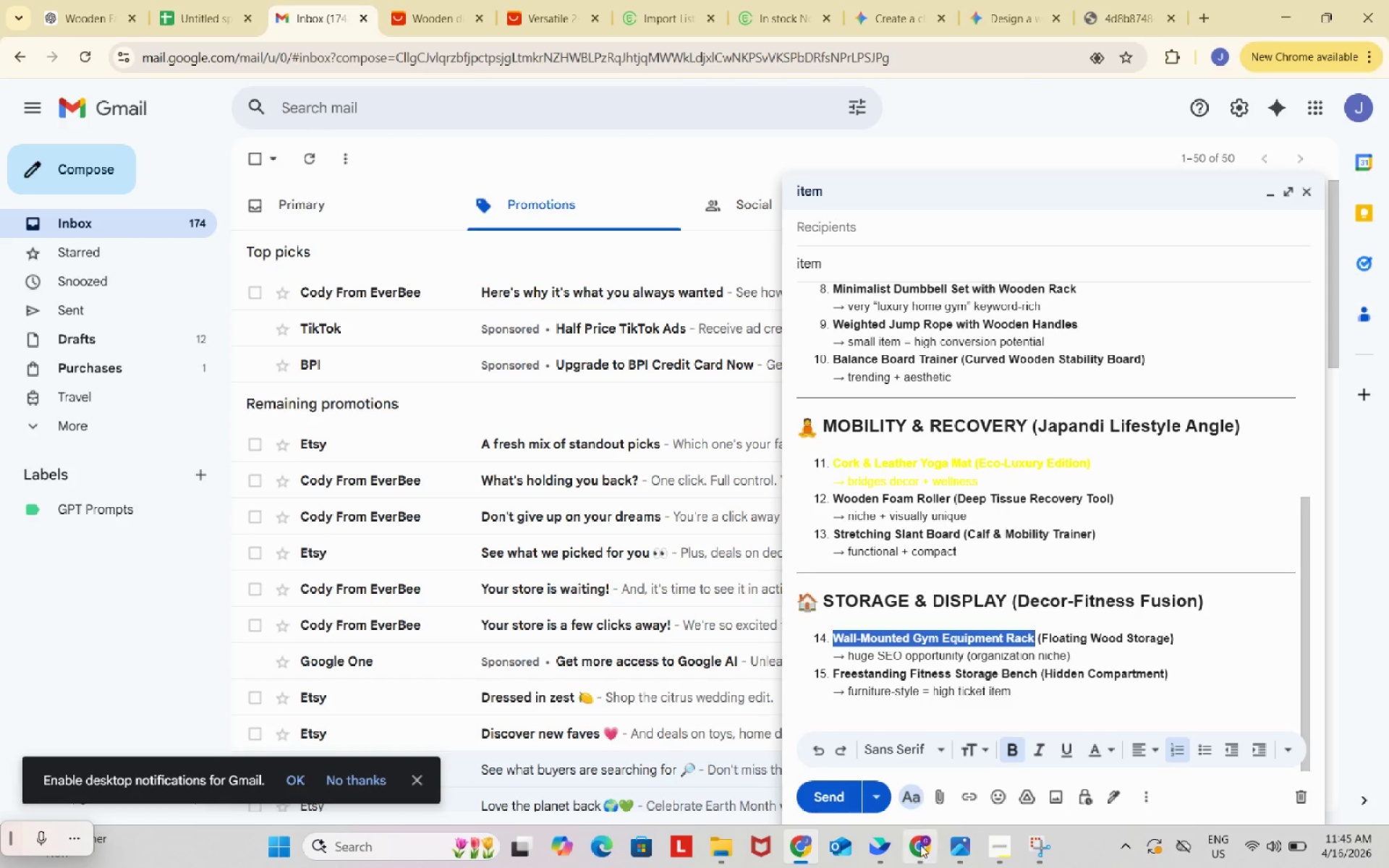 
left_click([920, 846])
 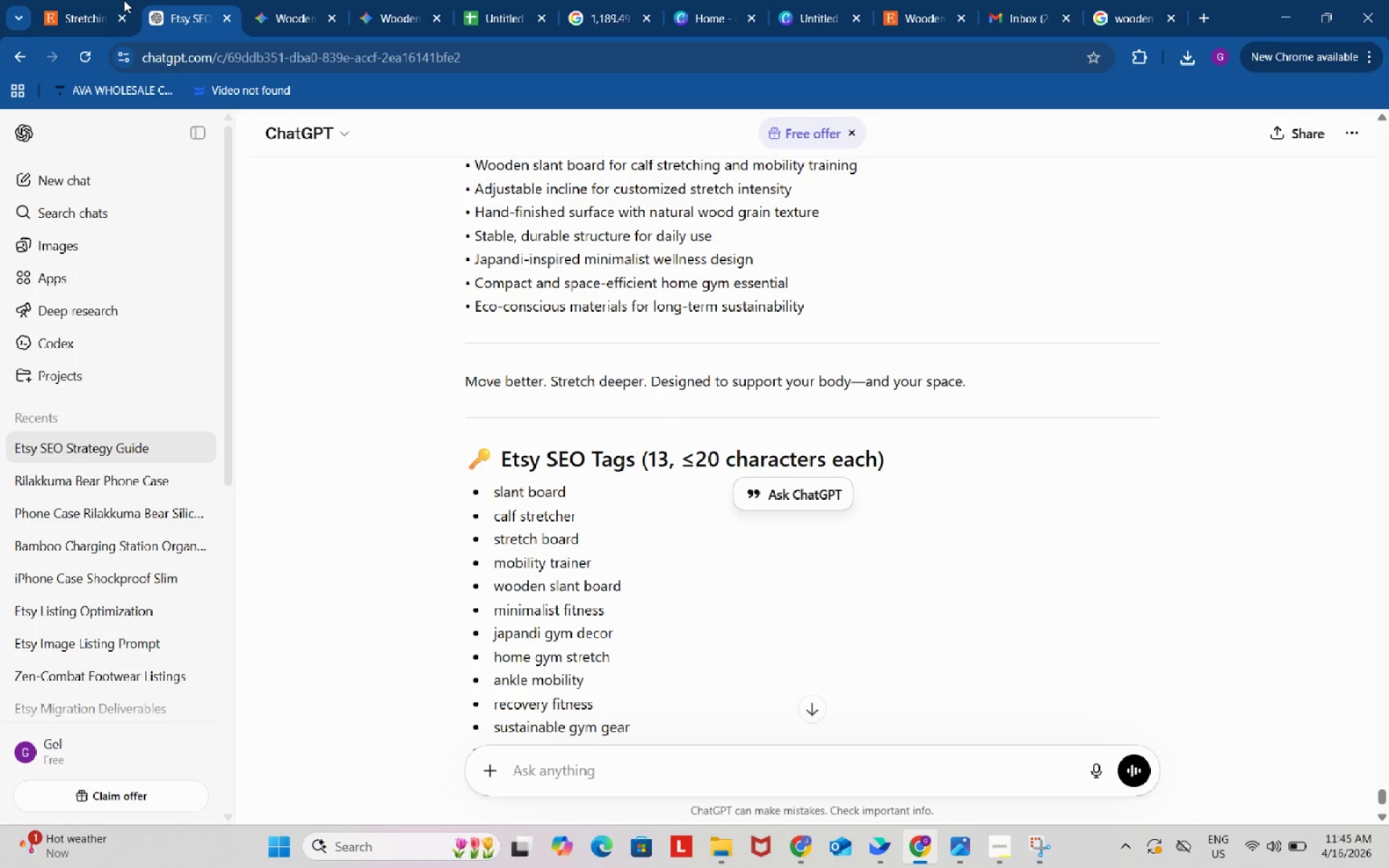 
left_click([107, 0])
 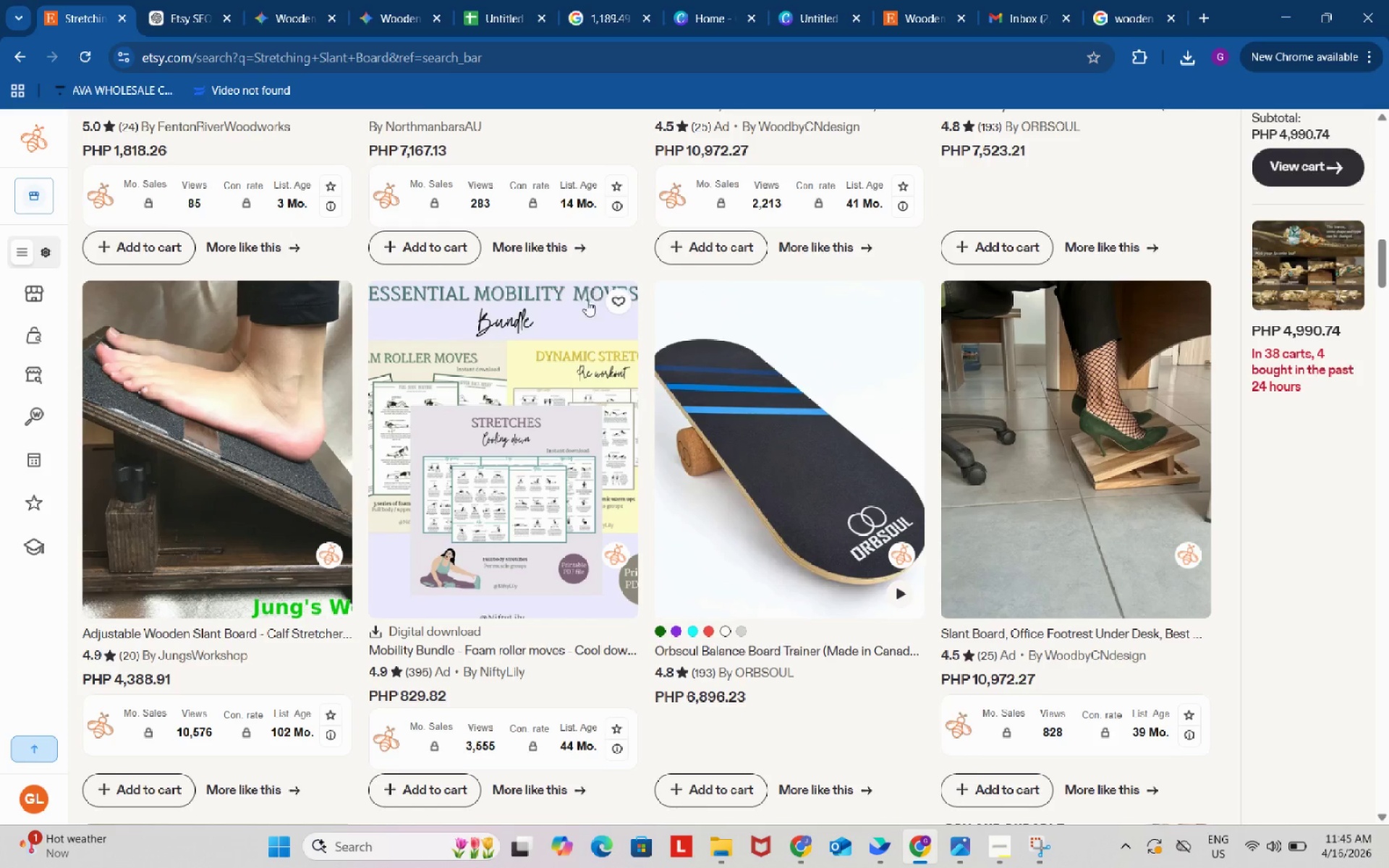 
scroll: coordinate [550, 296], scroll_direction: up, amount: 31.0
 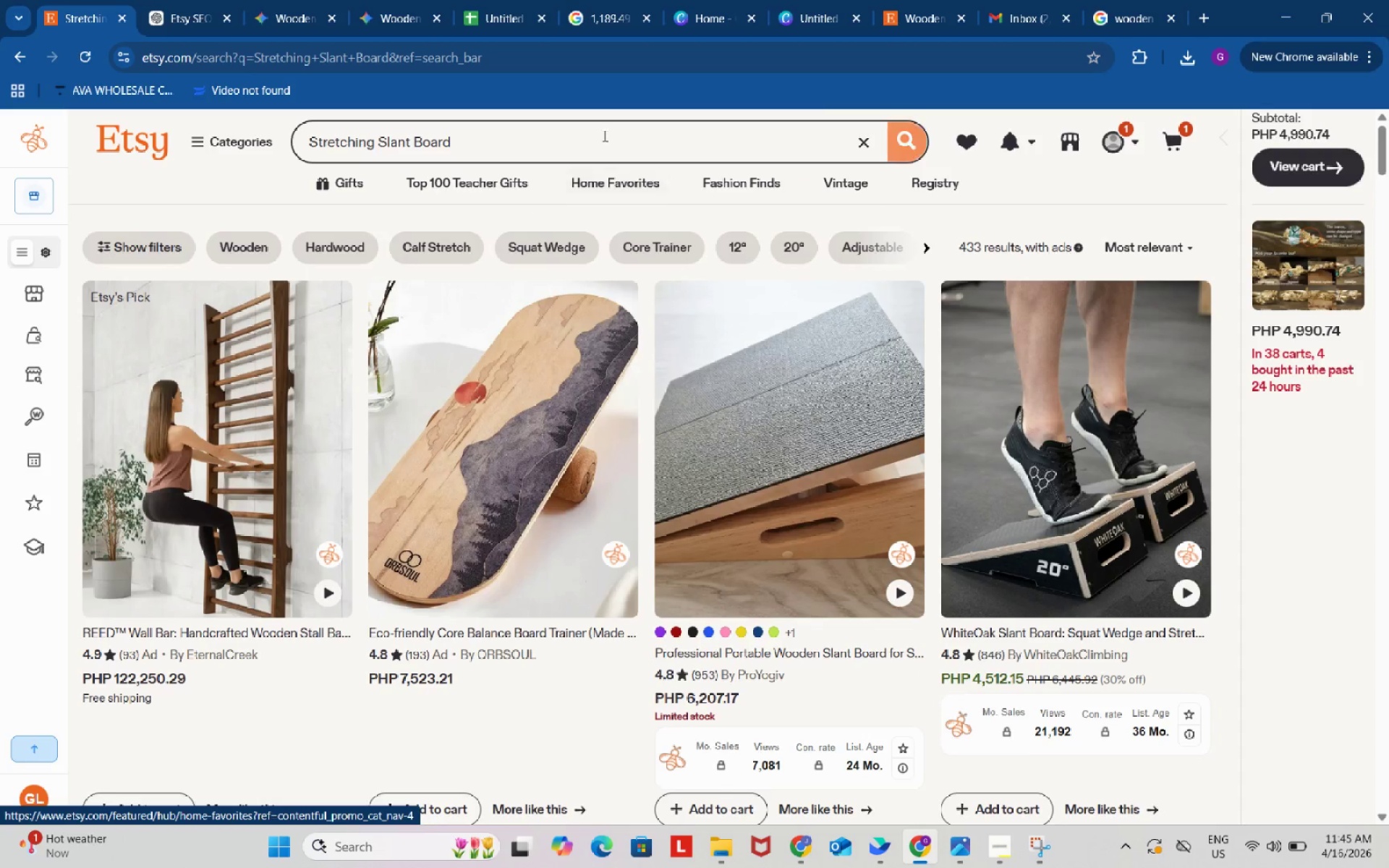 
left_click([603, 135])
 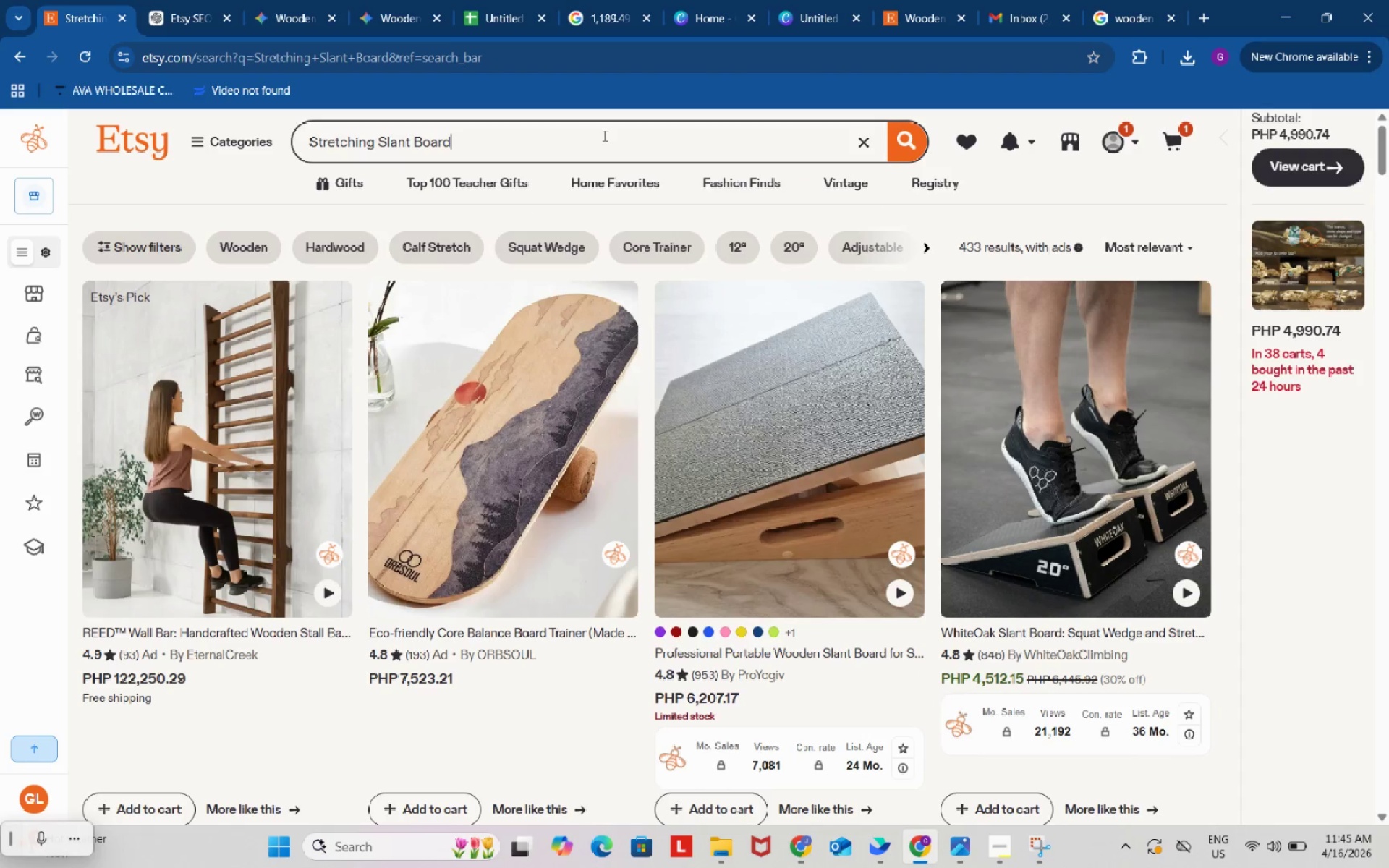 
key(Control+ControlLeft)
 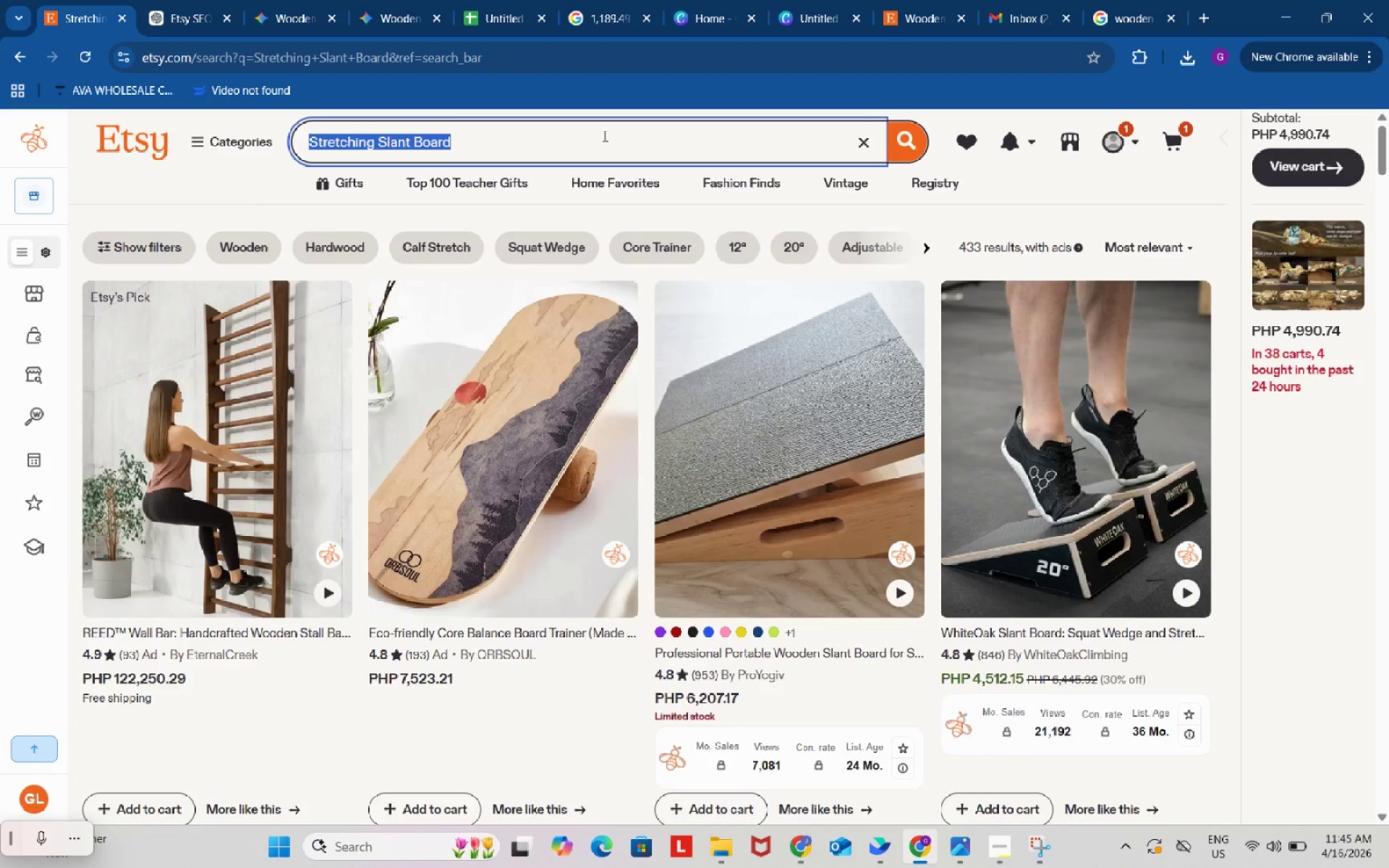 
key(Control+A)
 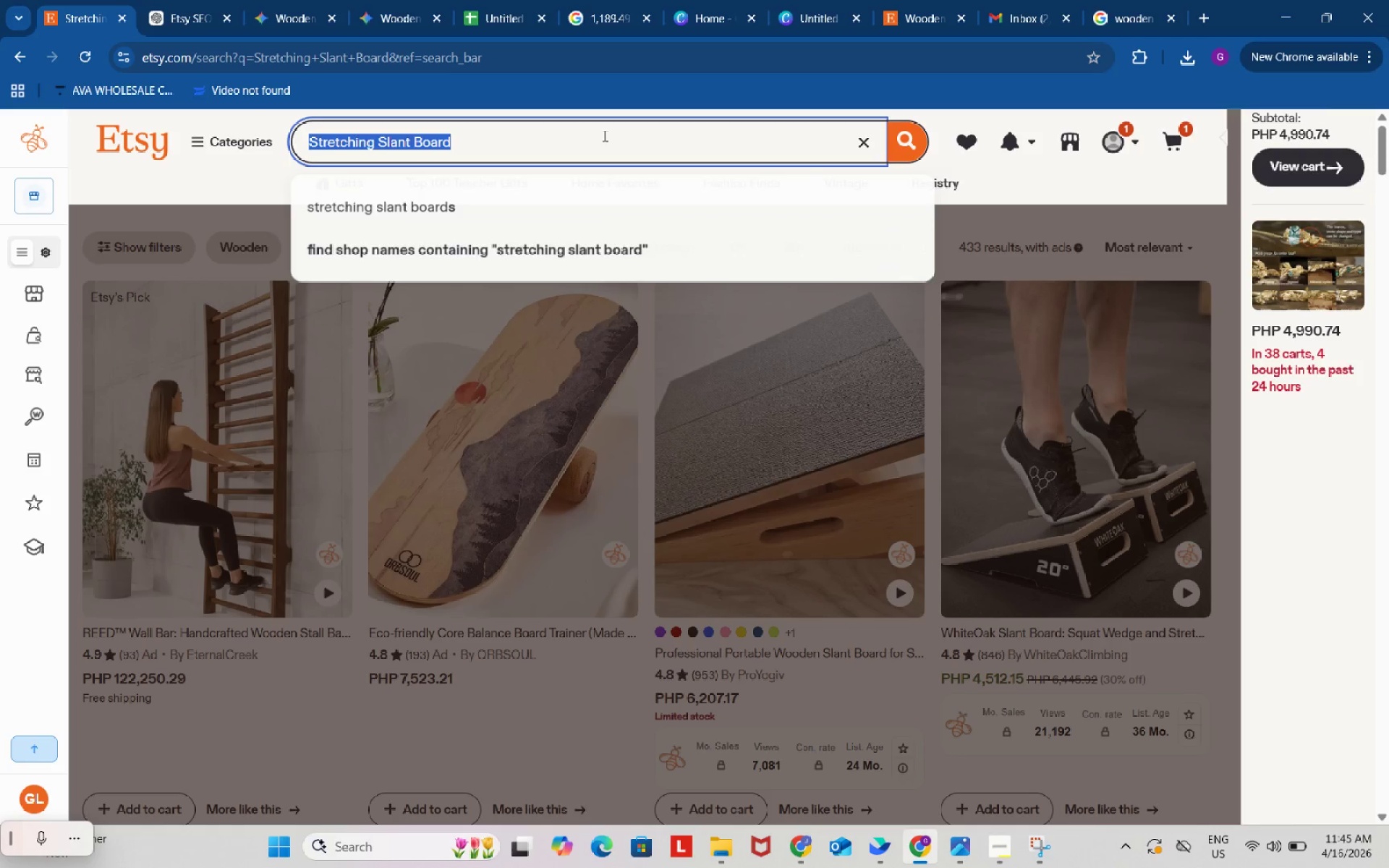 
key(Control+V)
 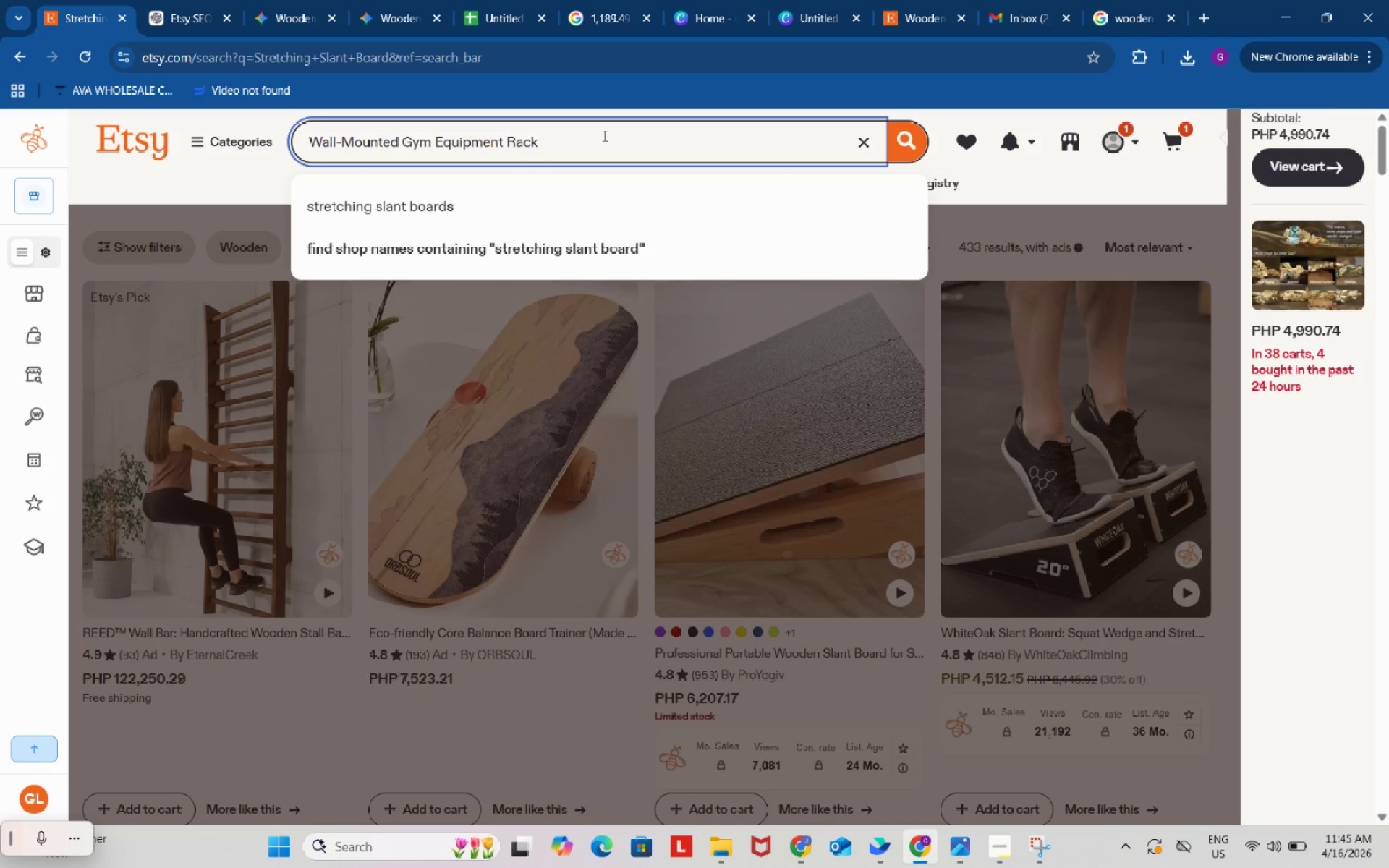 
key(Enter)
 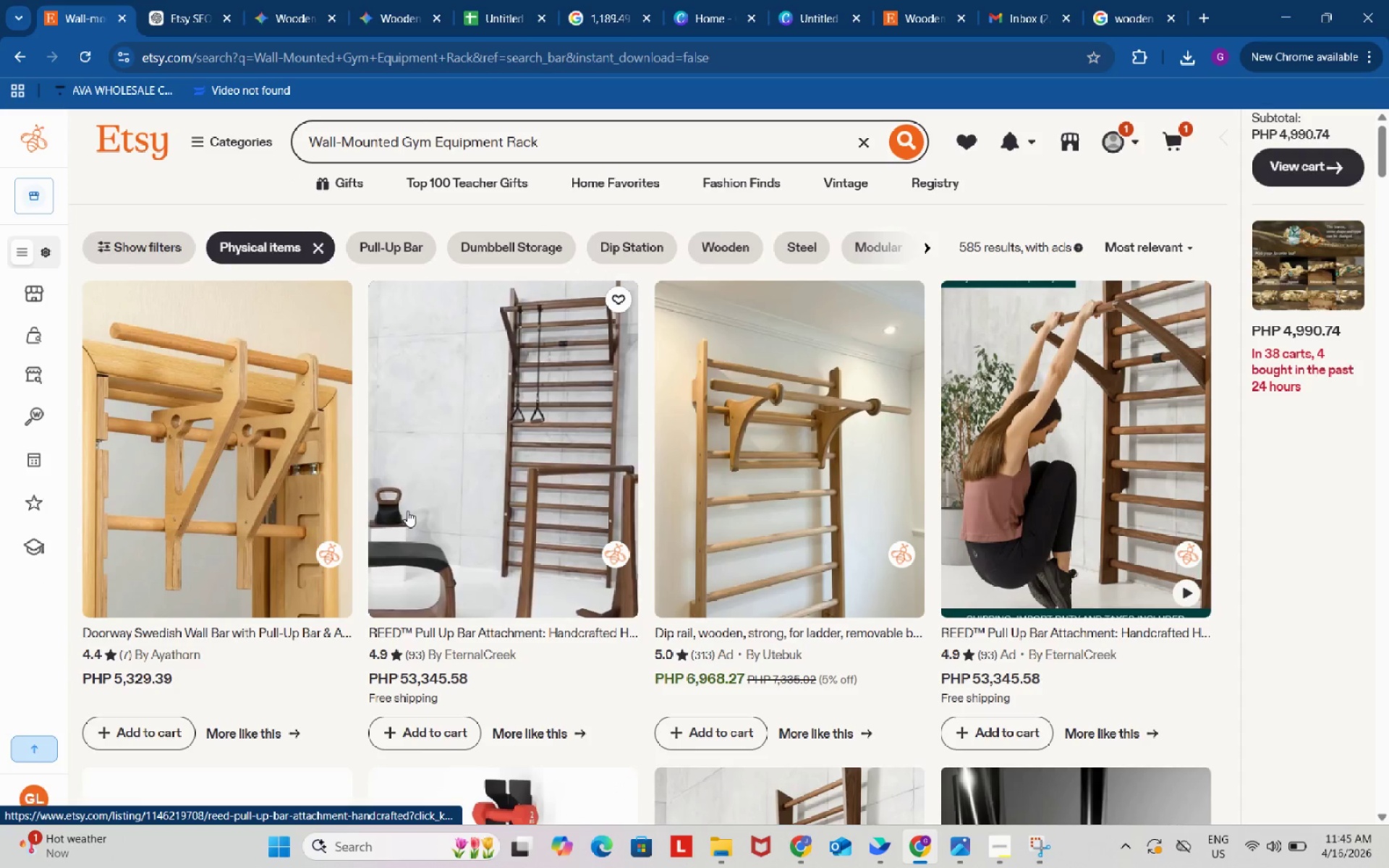 
wait(6.27)
 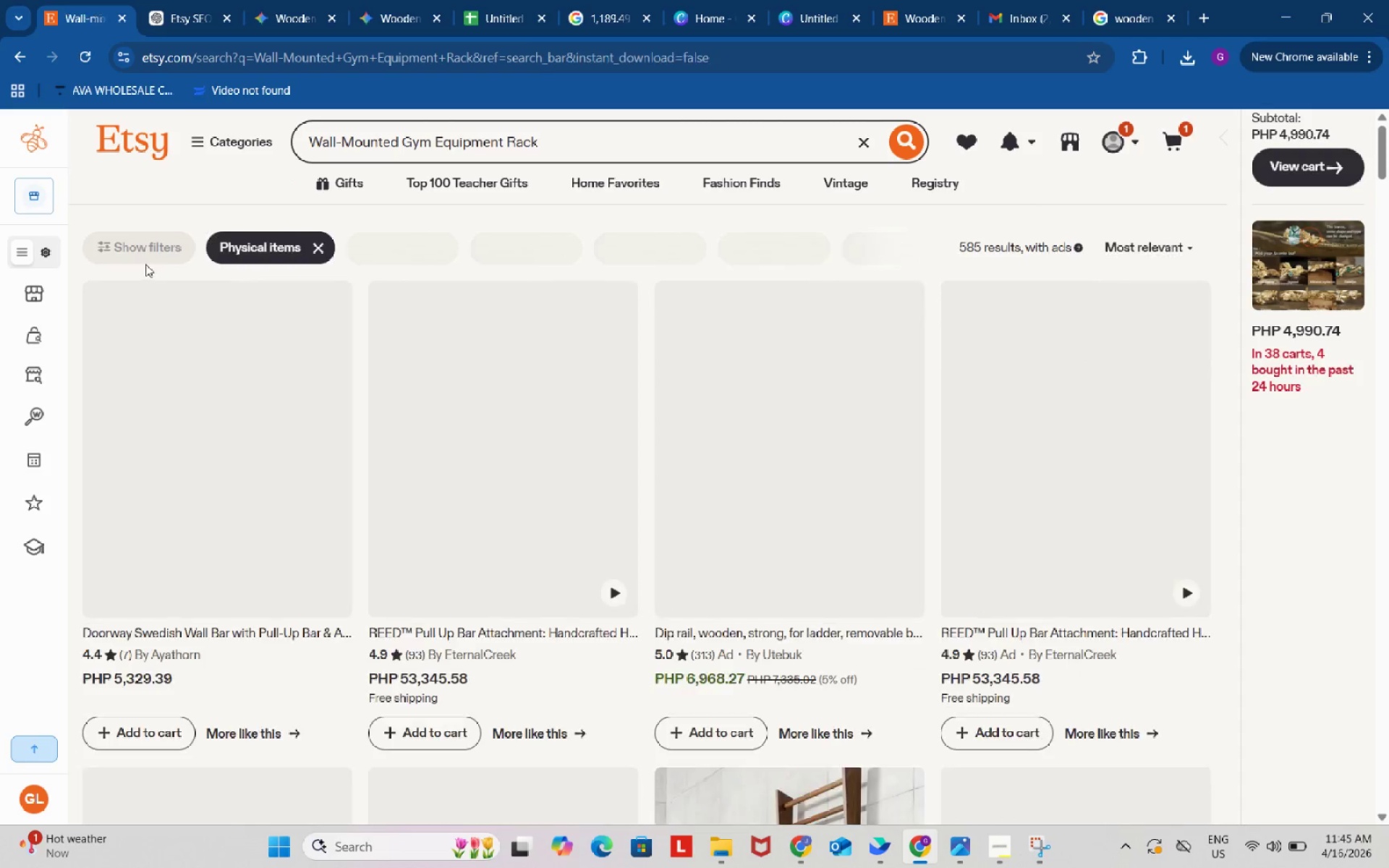 
scroll: coordinate [407, 511], scroll_direction: down, amount: 5.0
 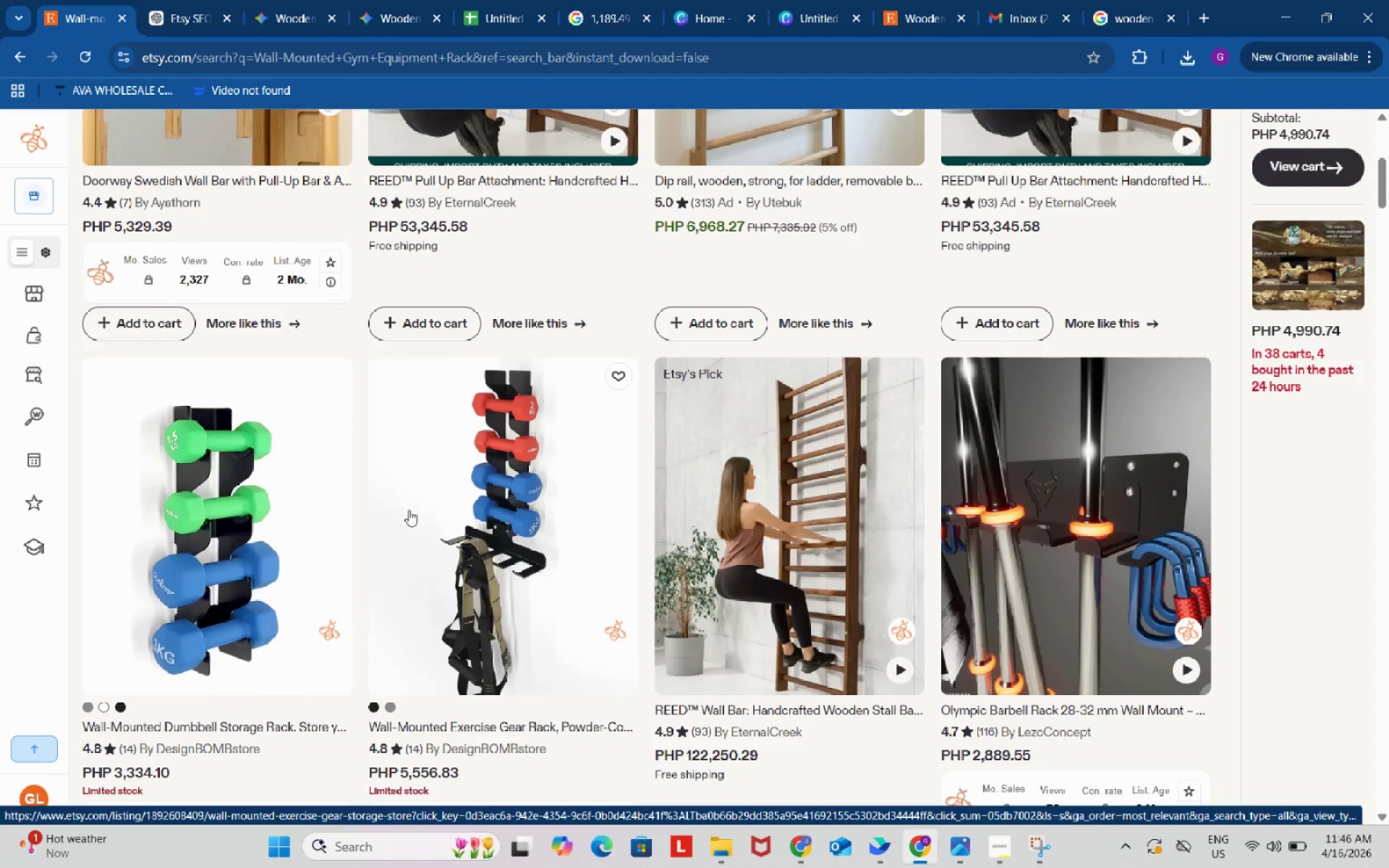 
right_click([490, 488])
 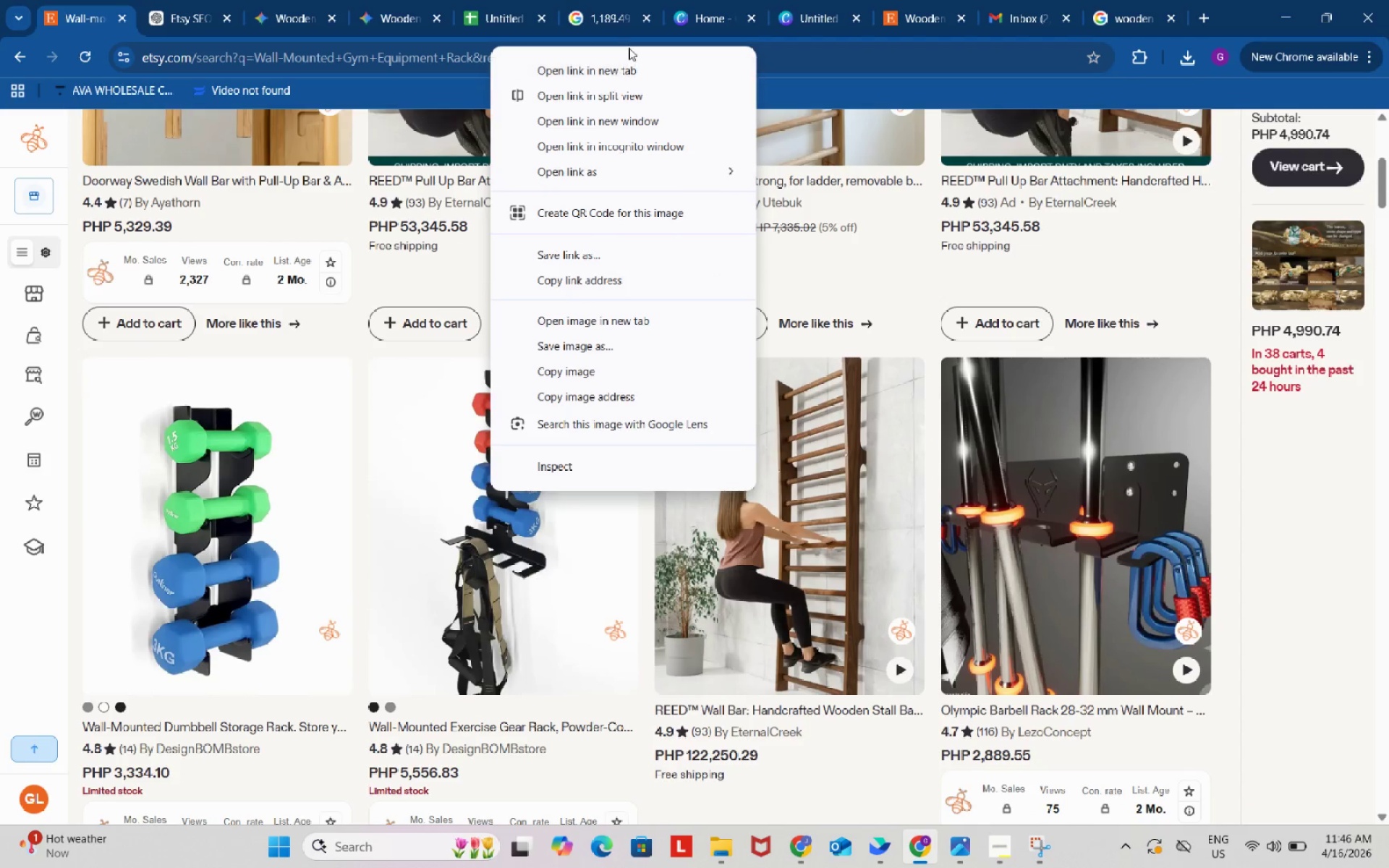 
left_click([629, 66])
 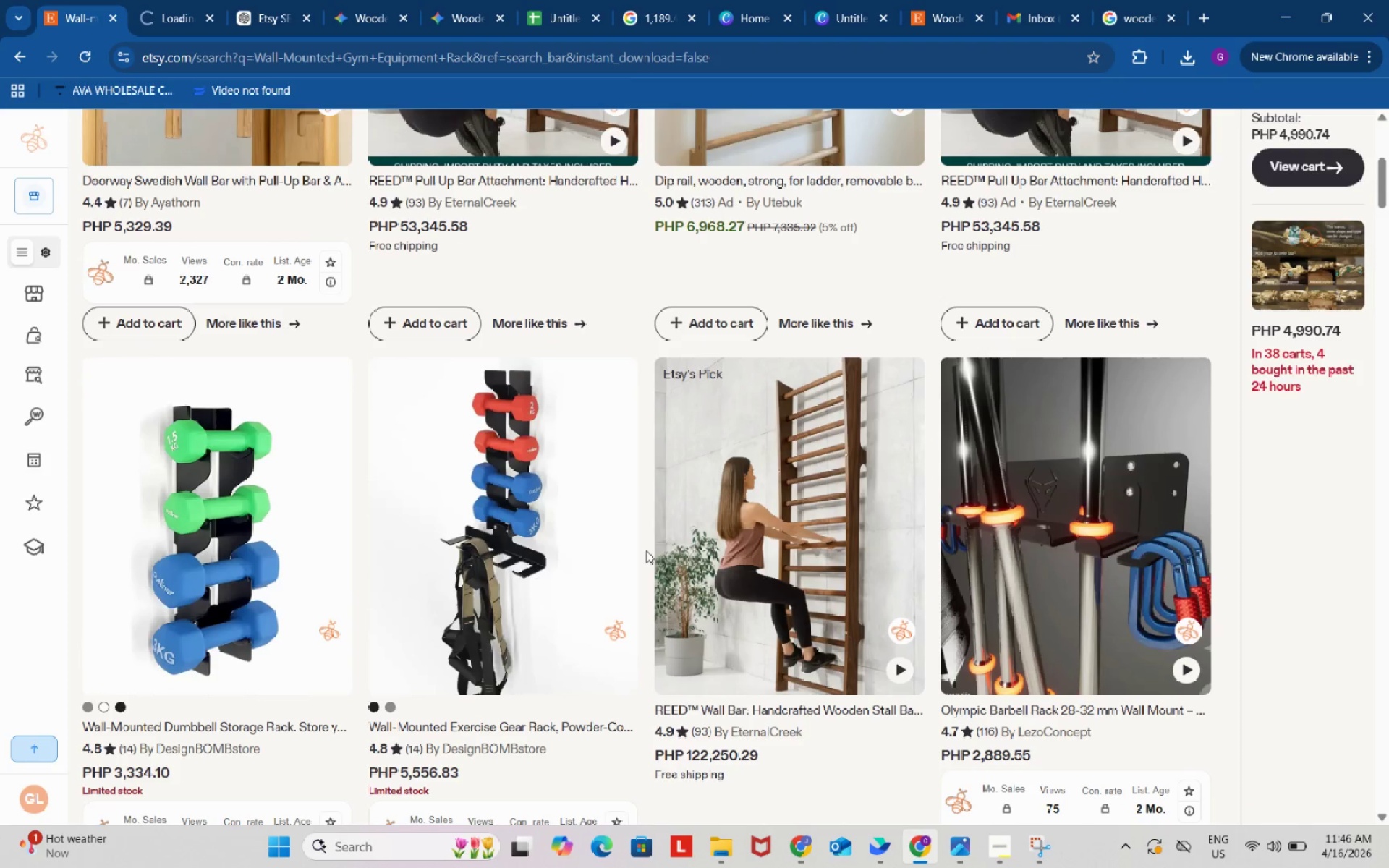 
scroll: coordinate [643, 542], scroll_direction: down, amount: 14.0
 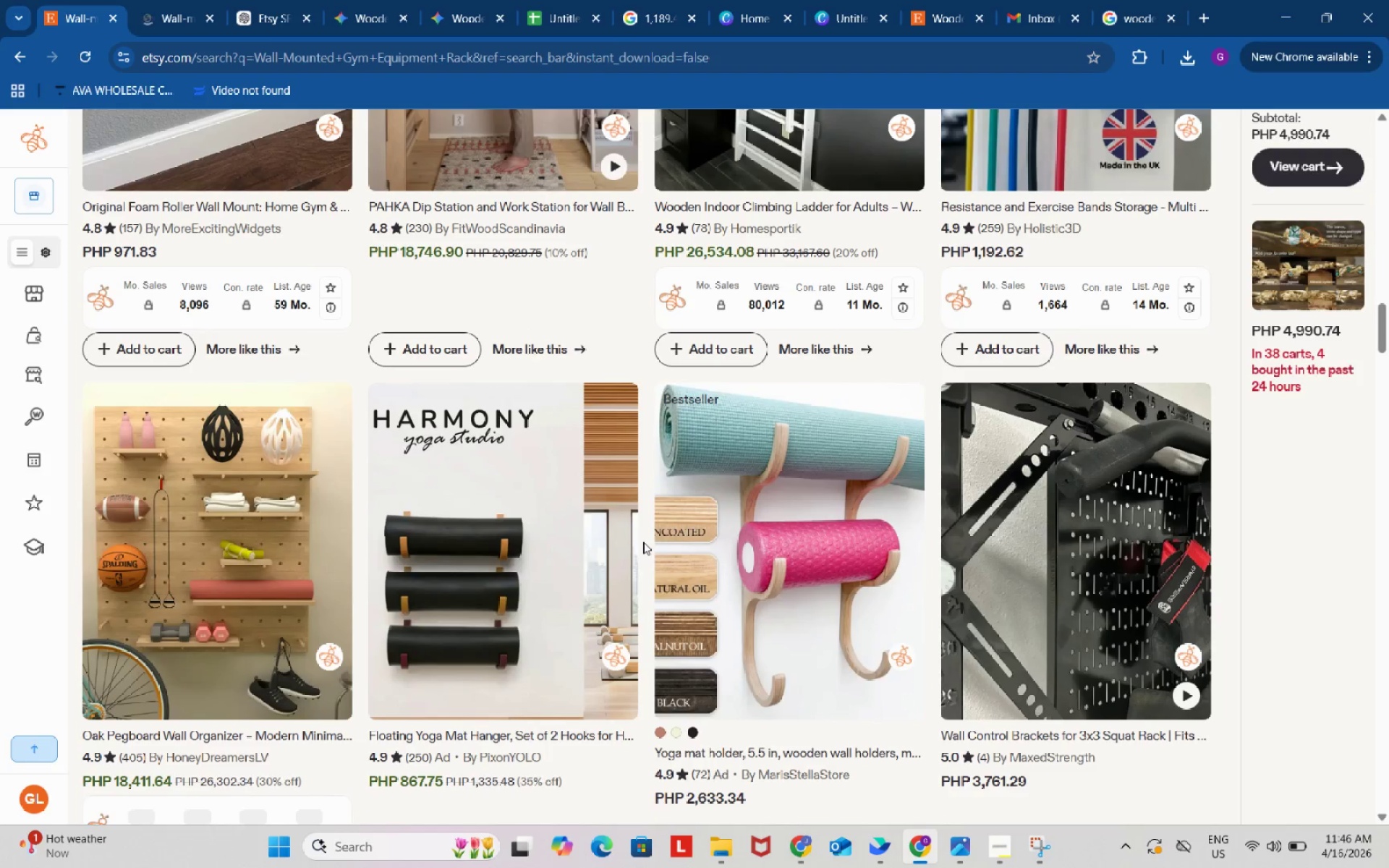 
right_click([752, 512])
 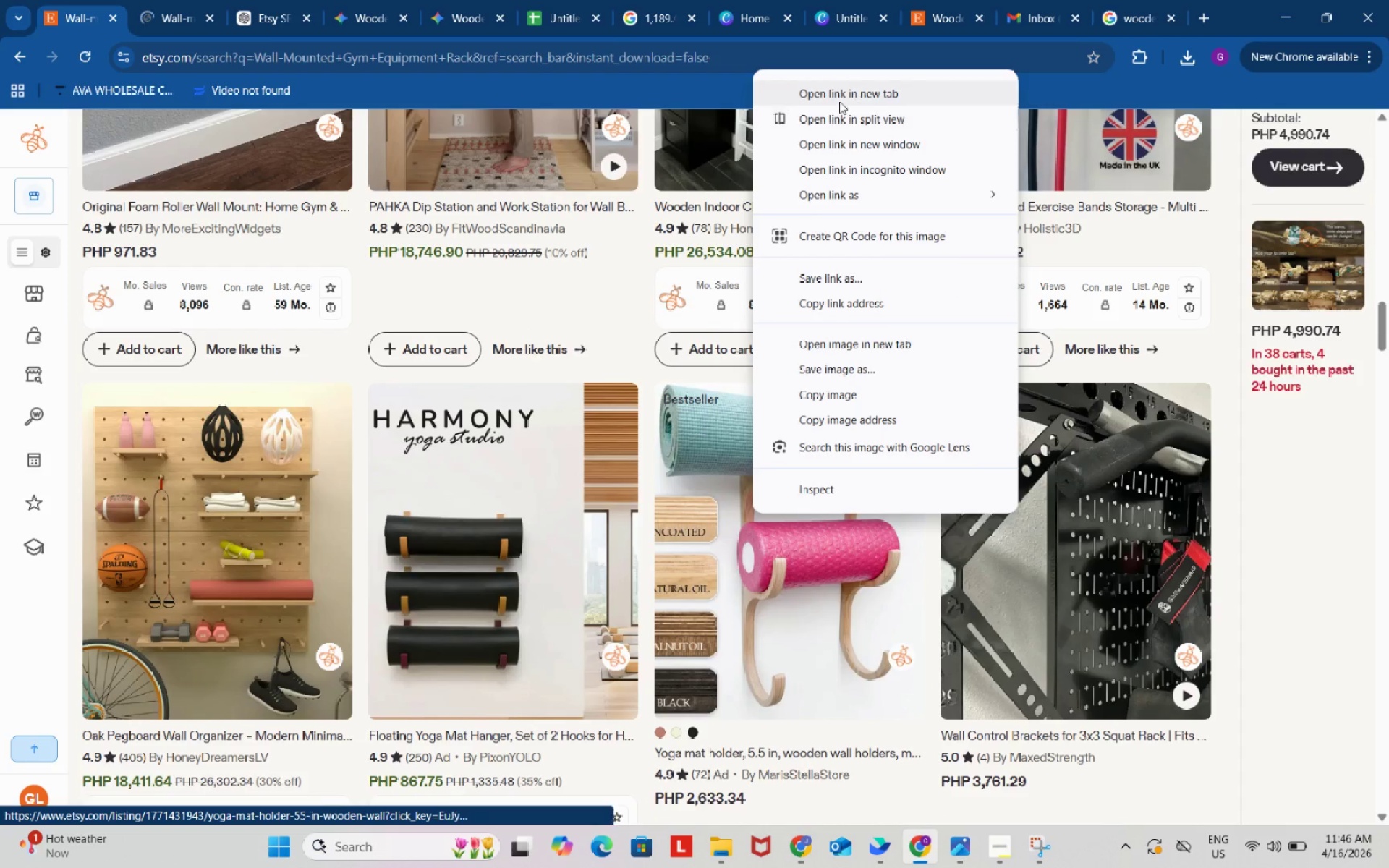 
left_click([841, 95])
 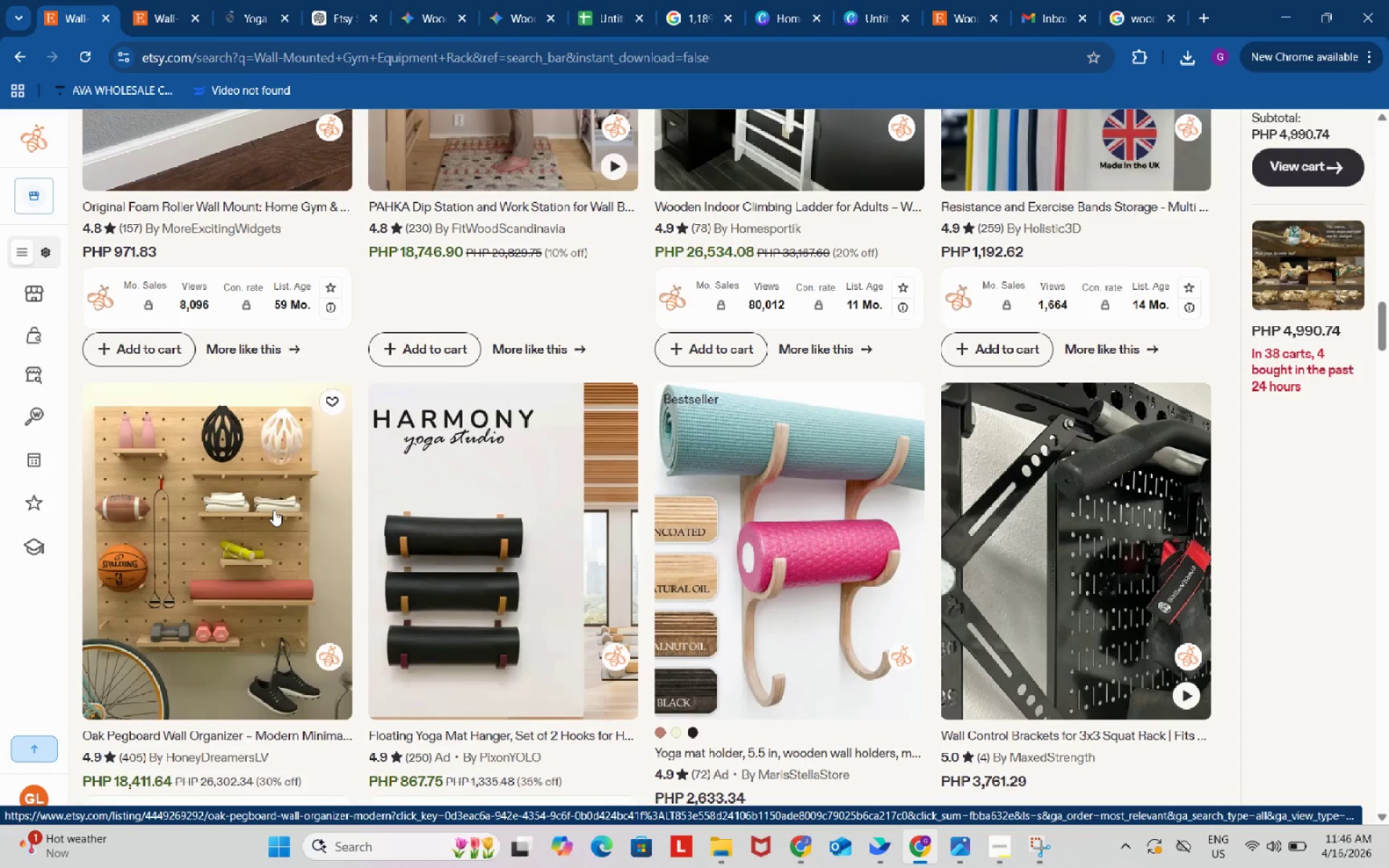 
right_click([273, 510])
 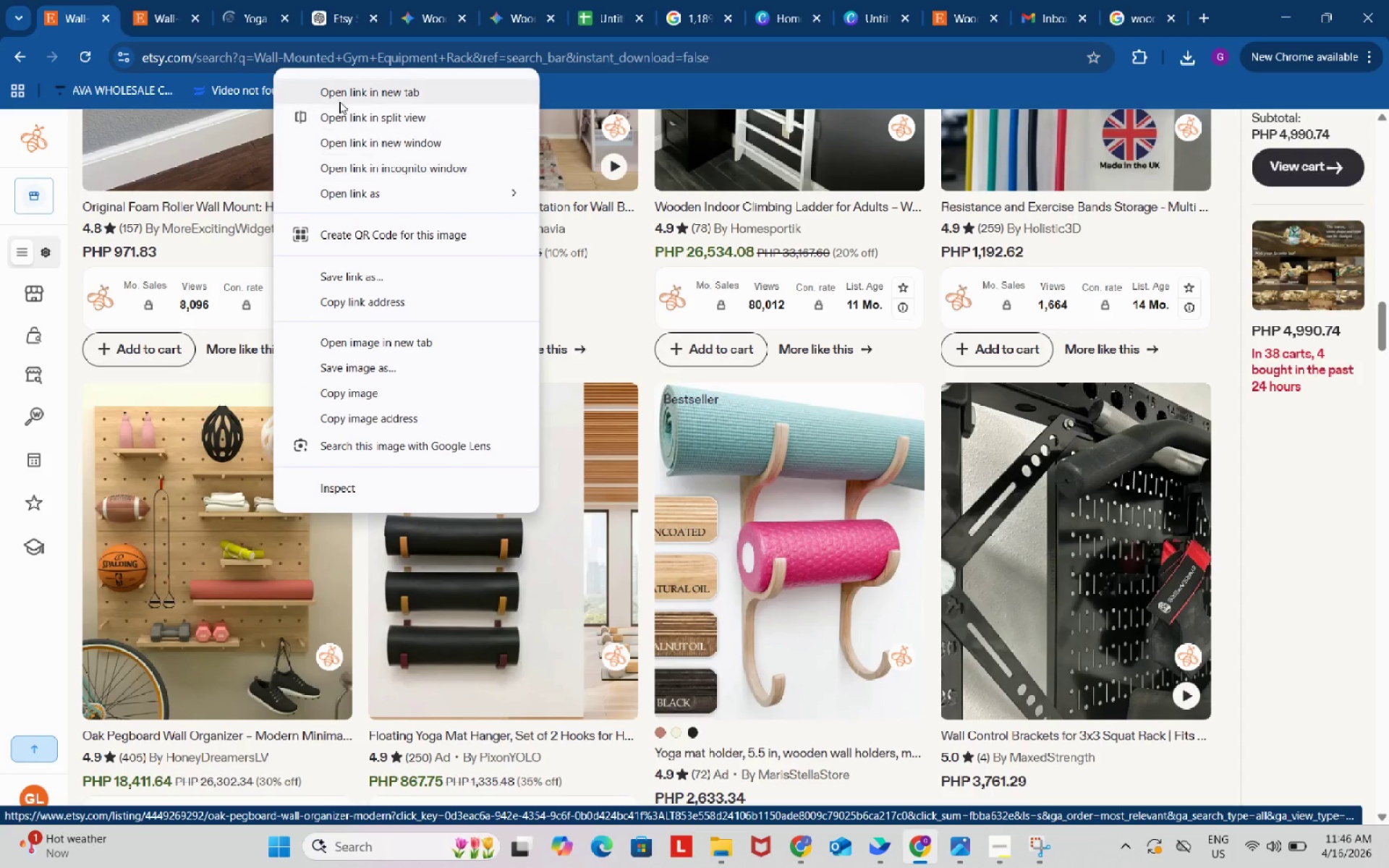 
left_click([344, 90])
 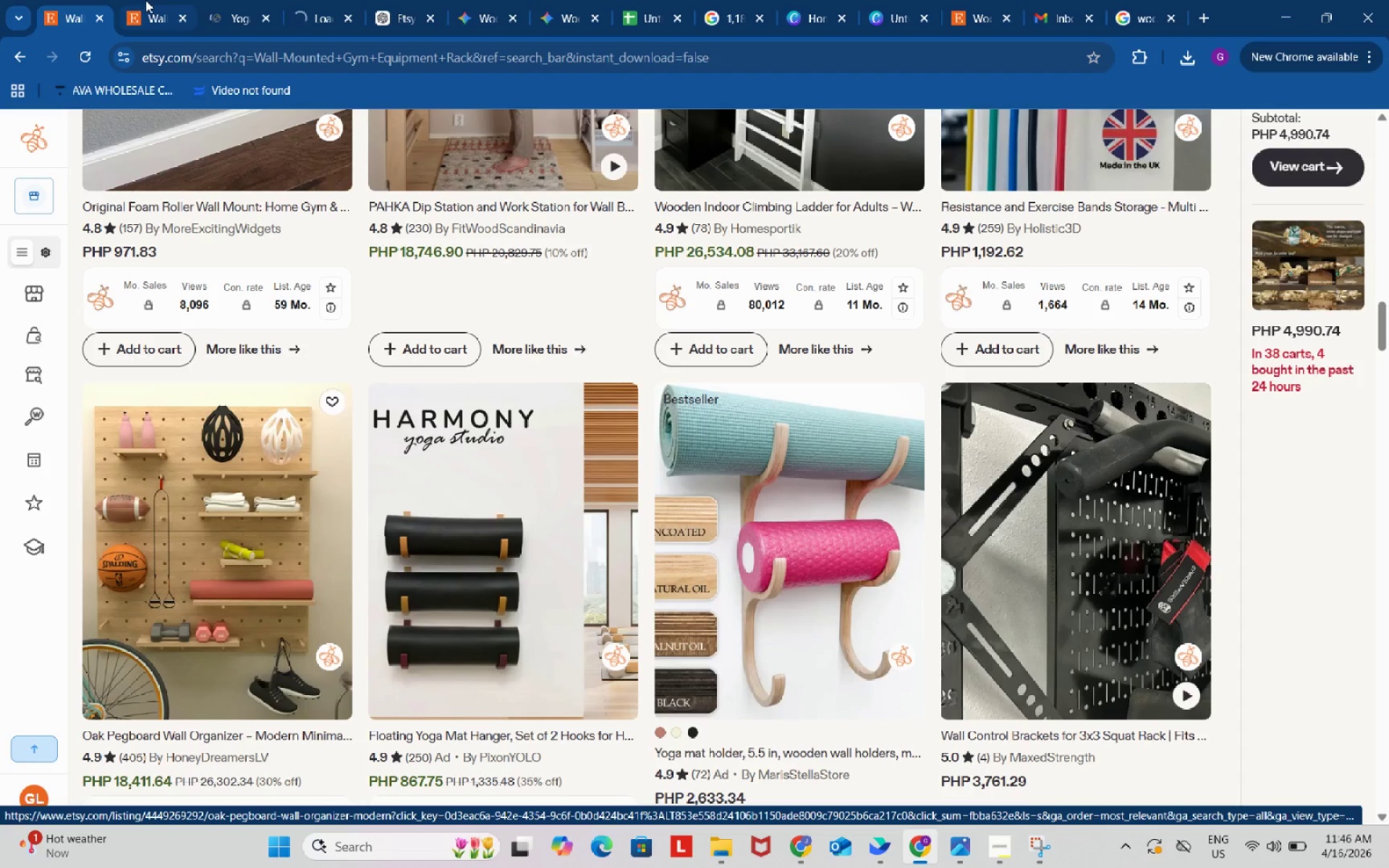 
left_click([143, 0])
 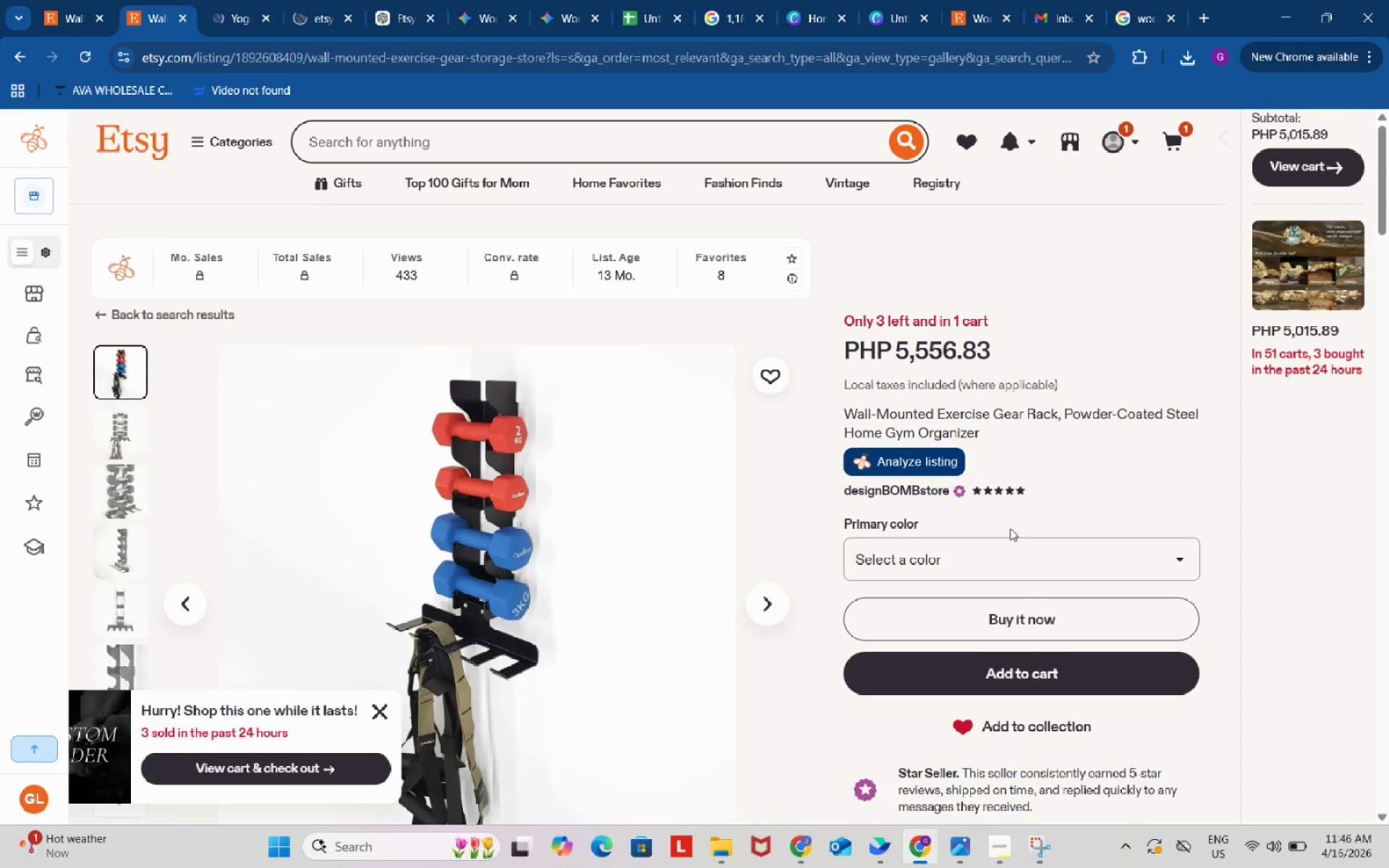 
scroll: coordinate [1010, 528], scroll_direction: down, amount: 6.0
 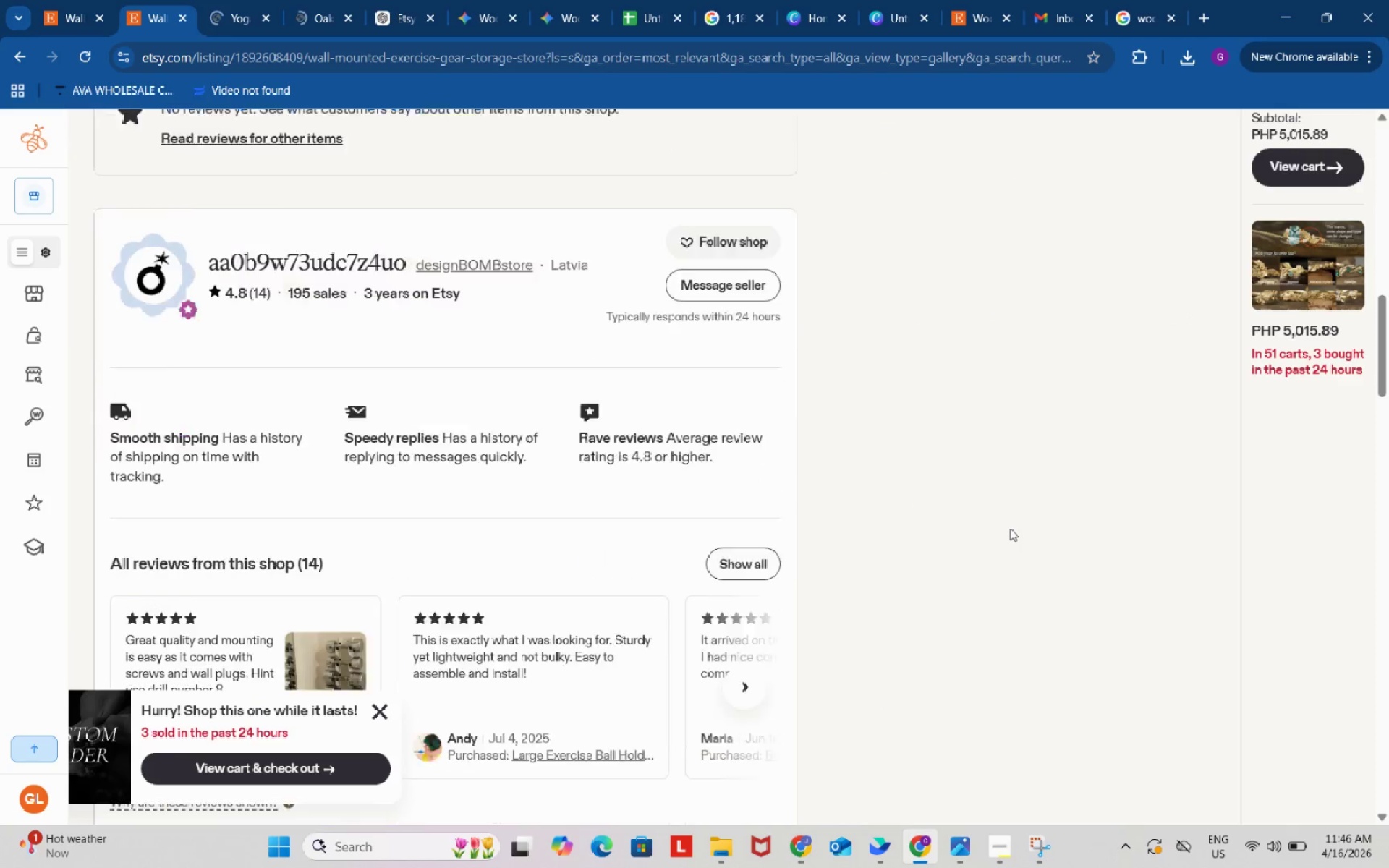 
scroll: coordinate [1010, 528], scroll_direction: none, amount: 0.0
 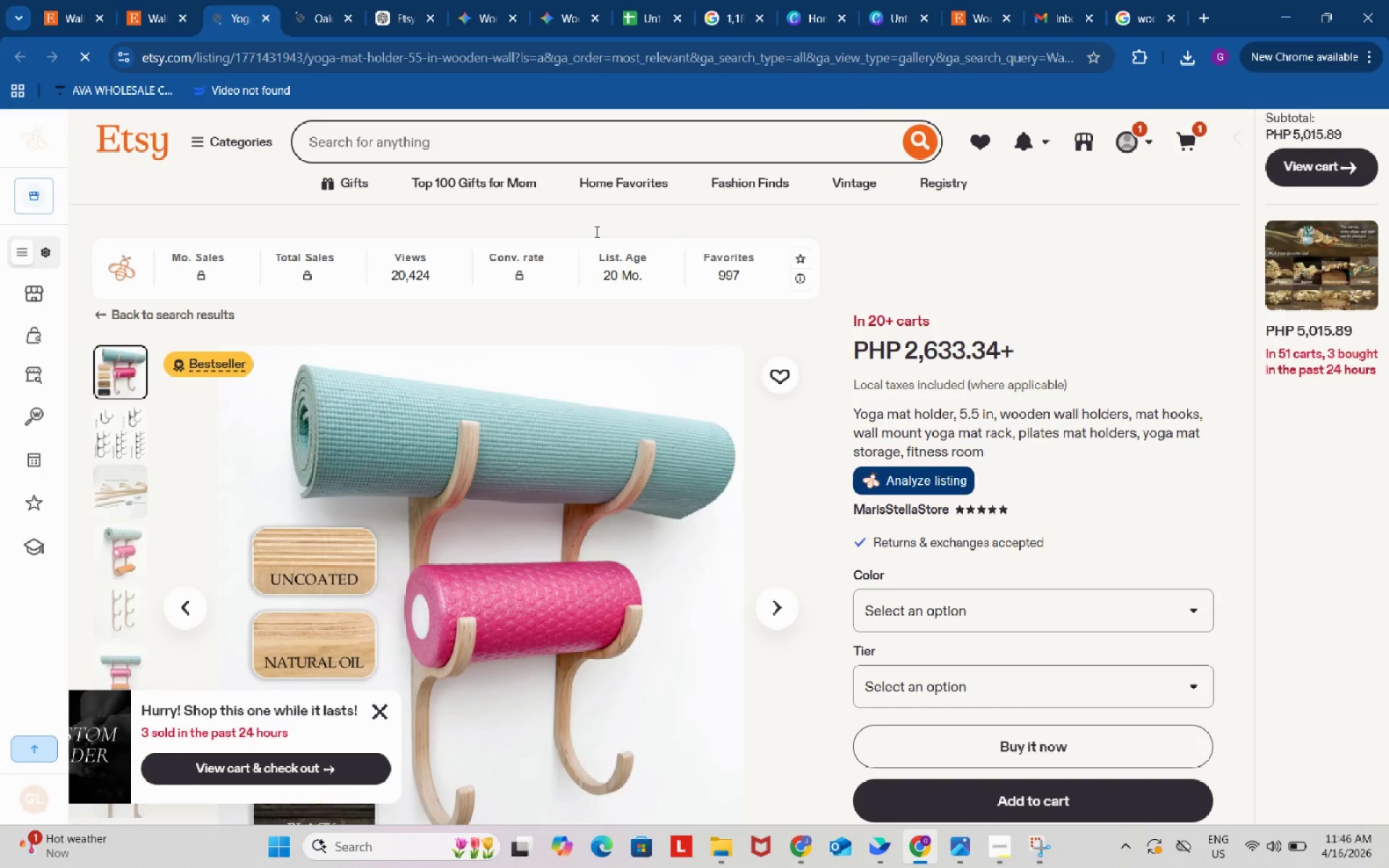 
scroll: coordinate [1008, 473], scroll_direction: down, amount: 10.0
 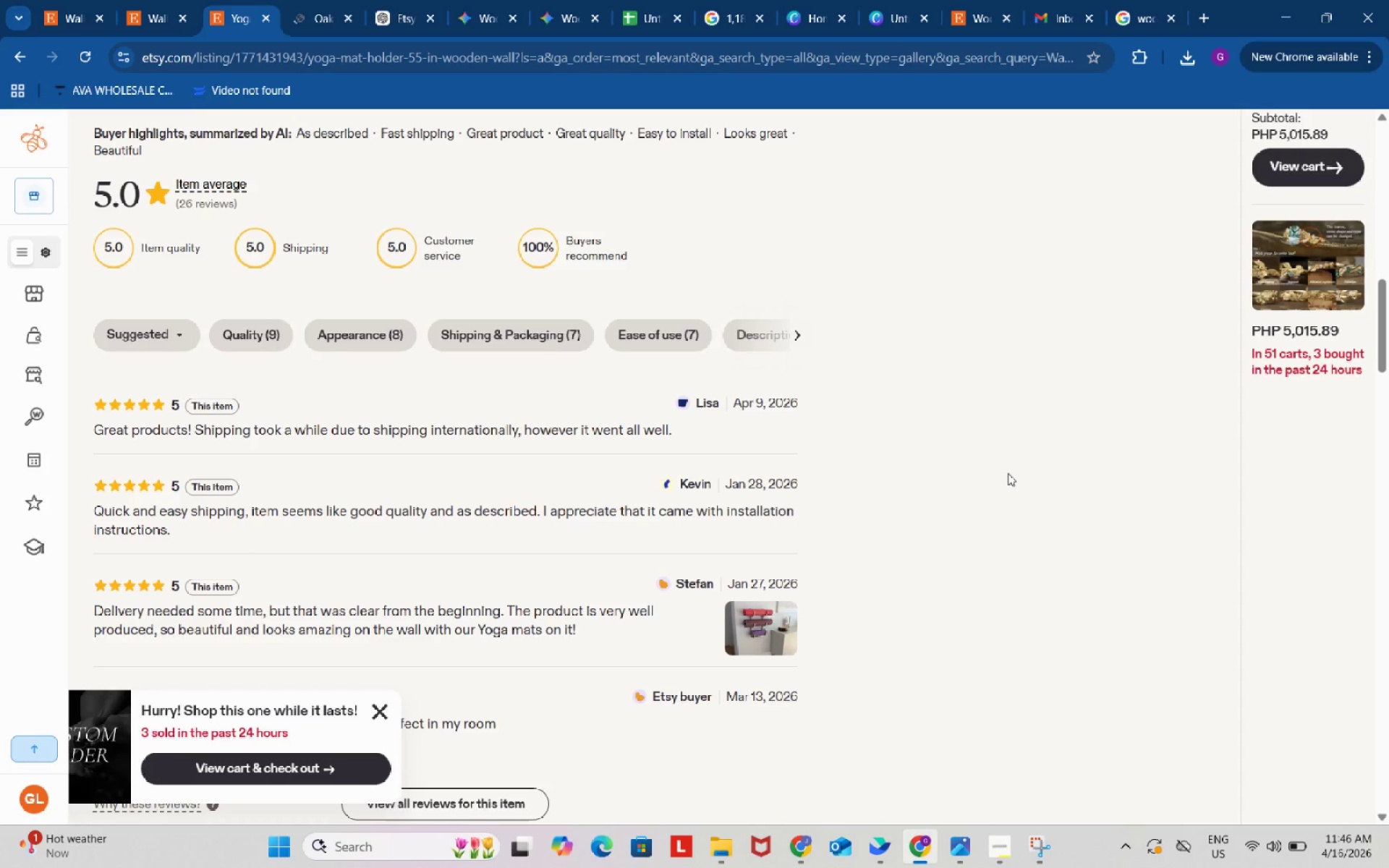 
scroll: coordinate [1008, 473], scroll_direction: up, amount: 10.0
 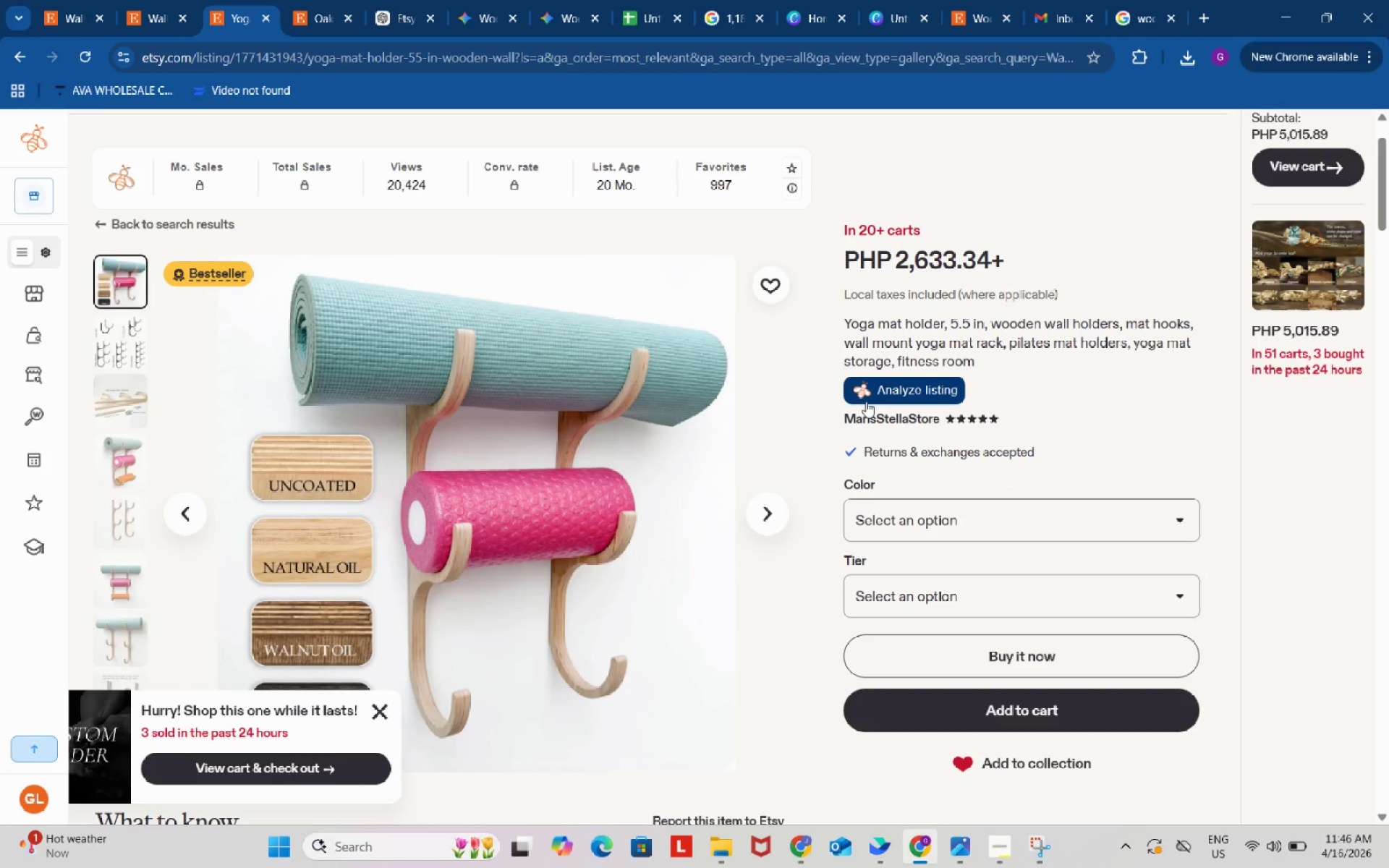 
wait(15.76)
 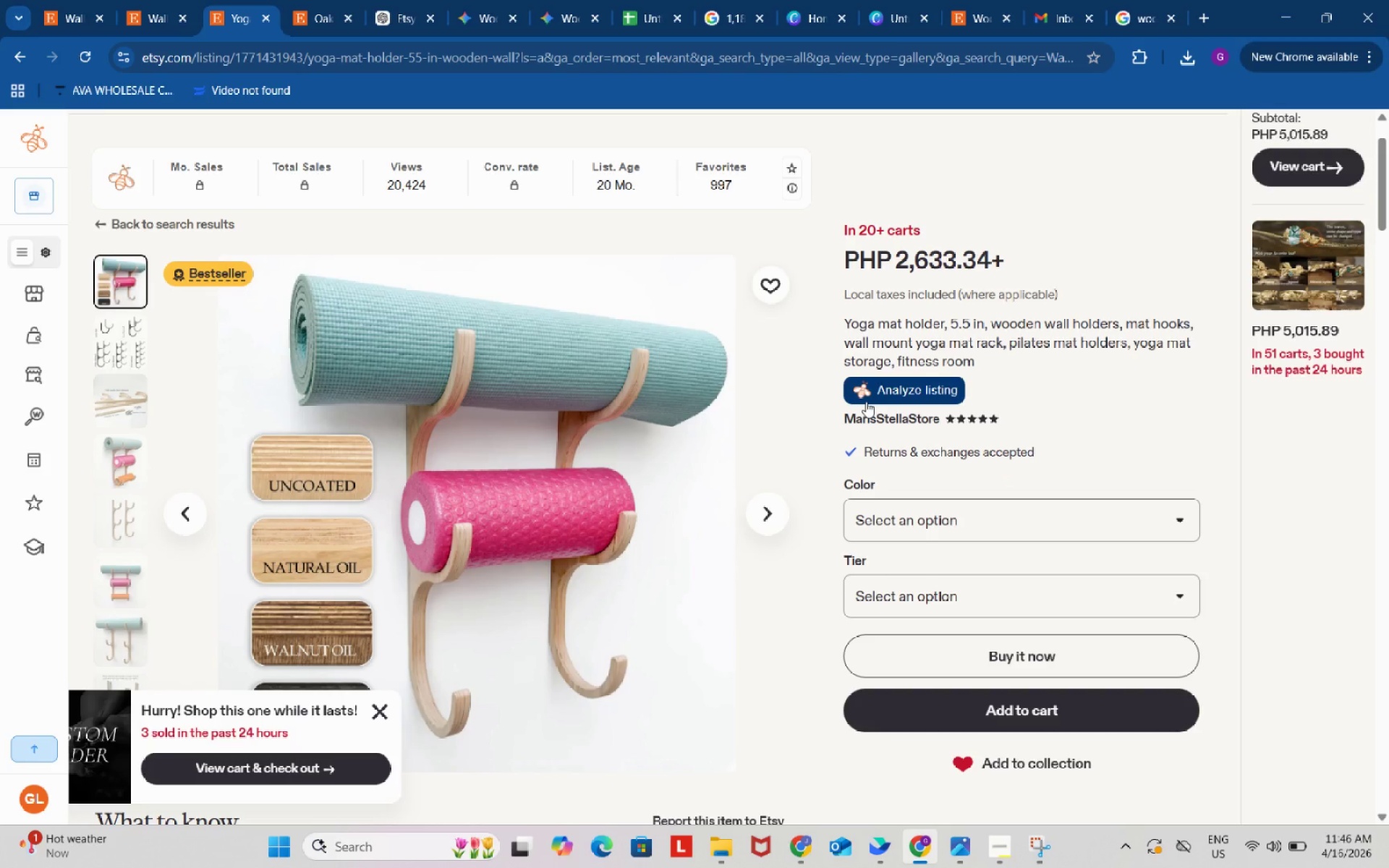 
left_click([321, 2])
 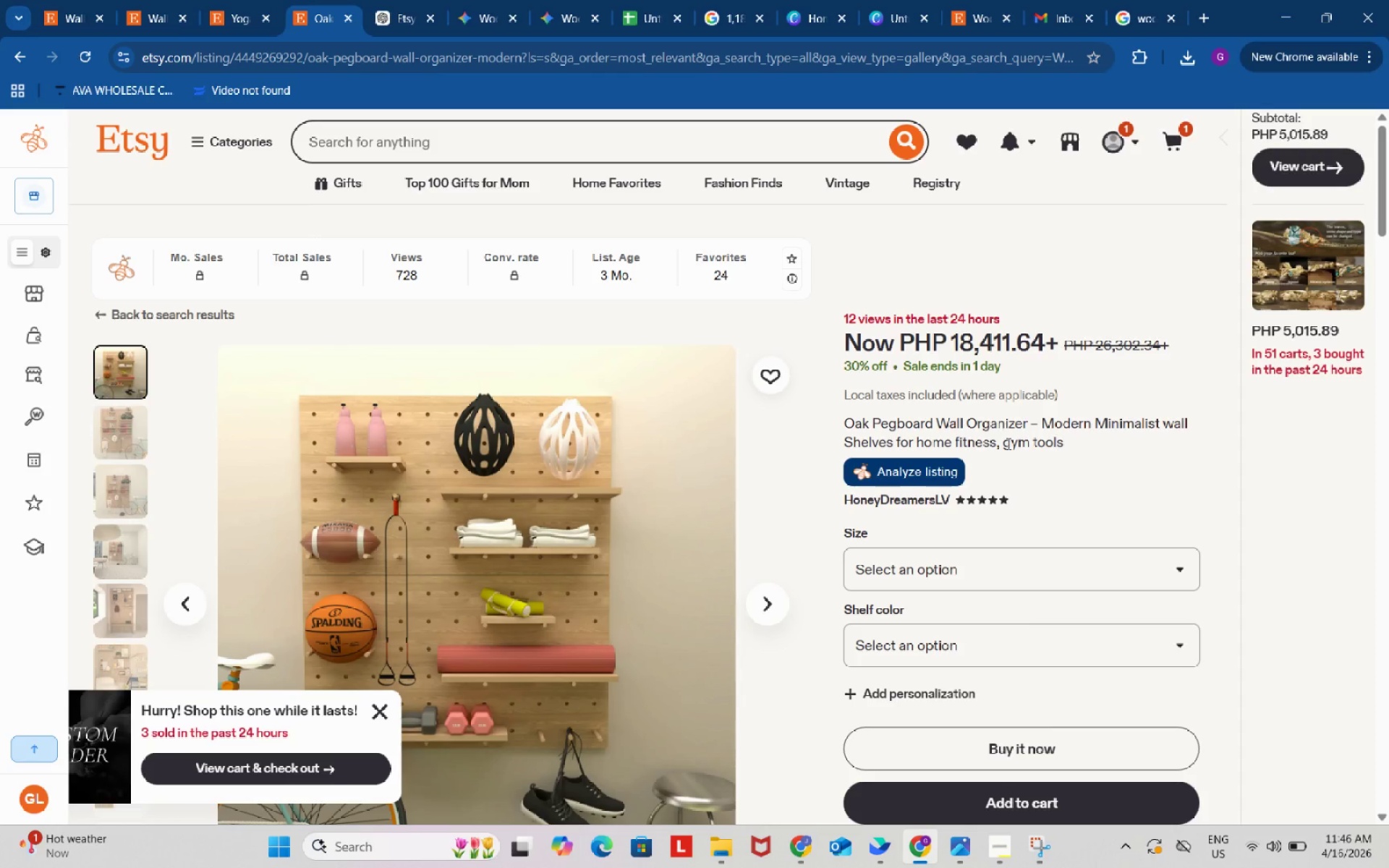 
scroll: coordinate [1059, 518], scroll_direction: down, amount: 14.0
 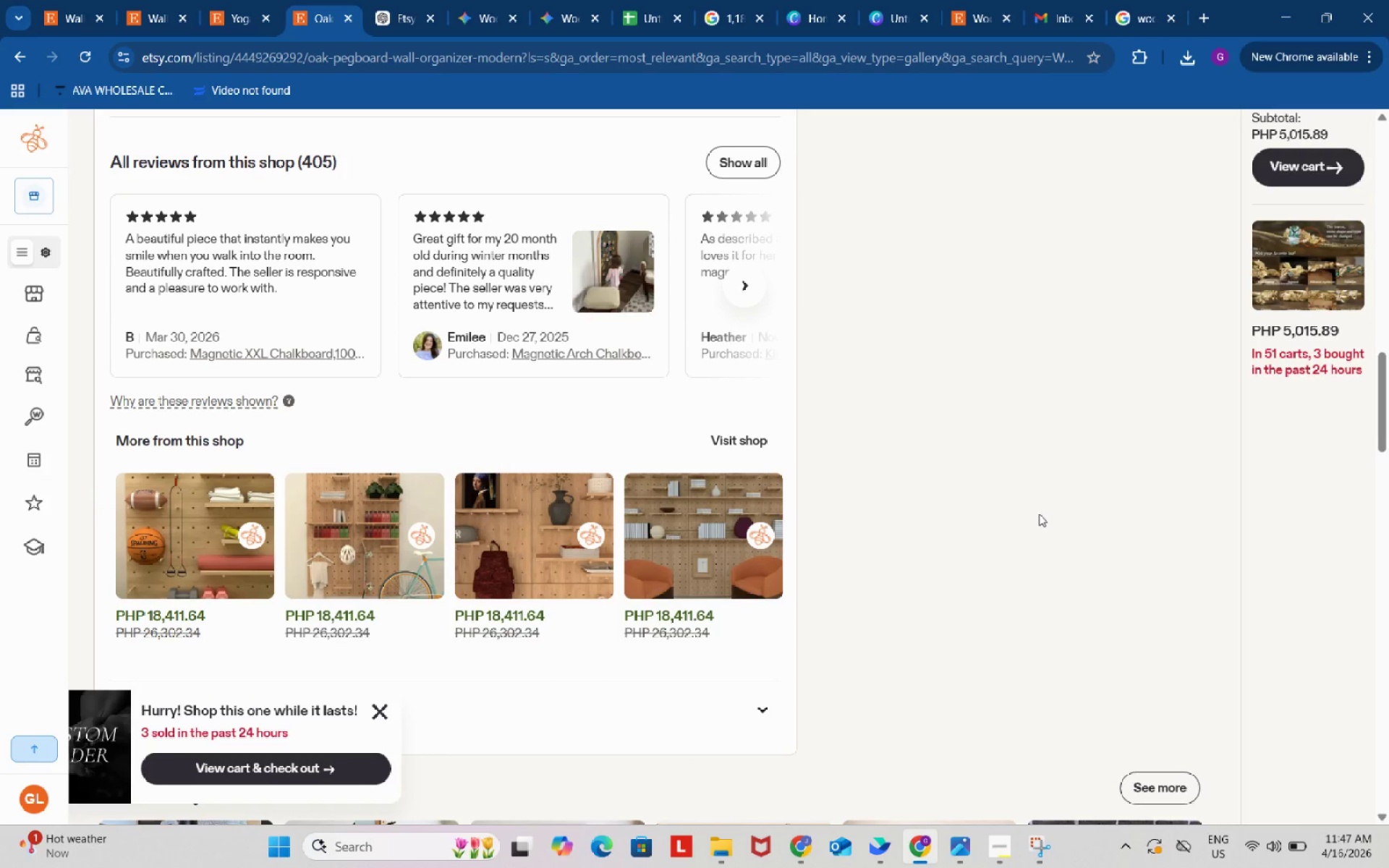 
wait(12.78)
 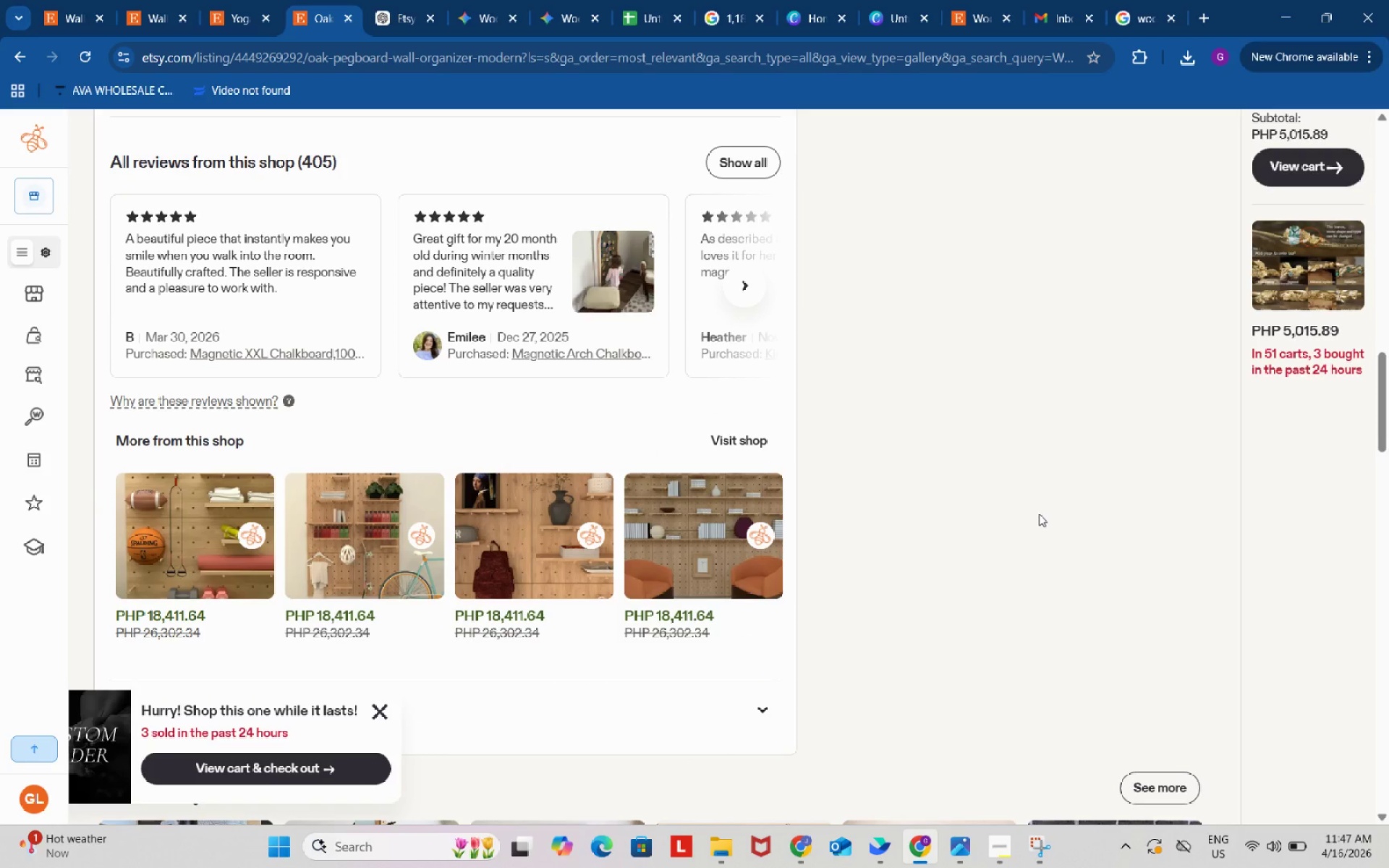 
scroll: coordinate [629, 399], scroll_direction: down, amount: 8.0
 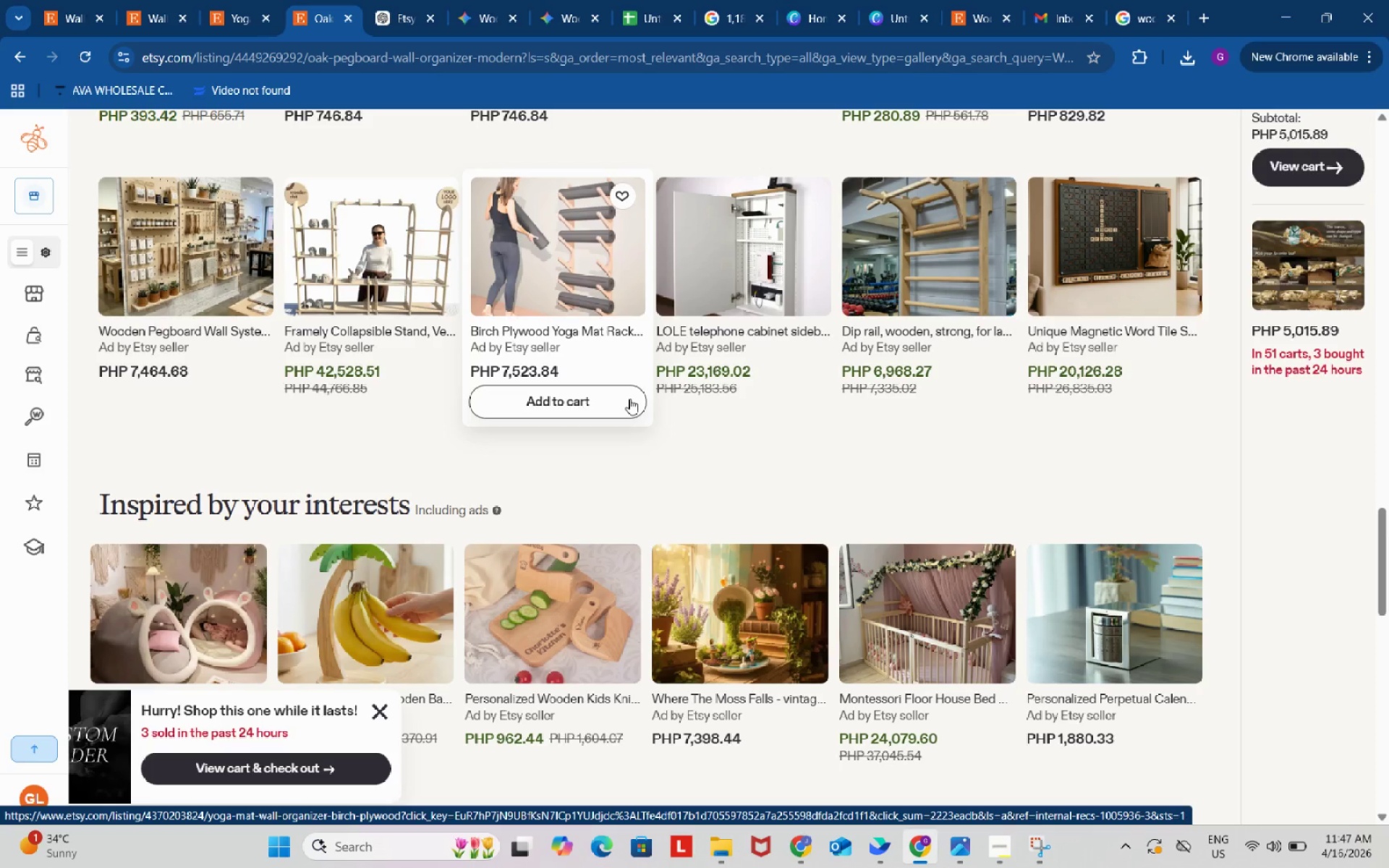 
wait(11.89)
 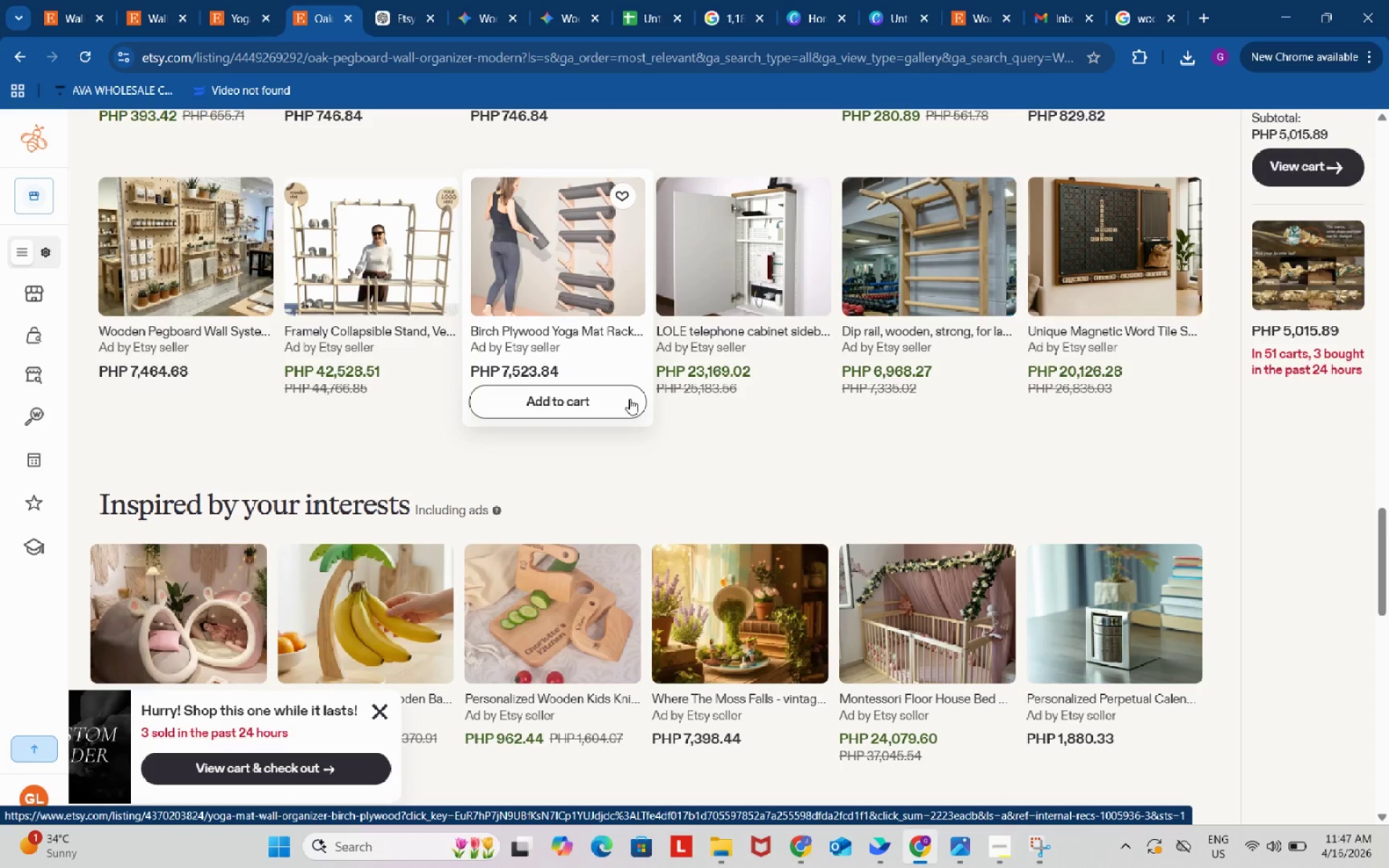 
scroll: coordinate [629, 399], scroll_direction: down, amount: 2.0
 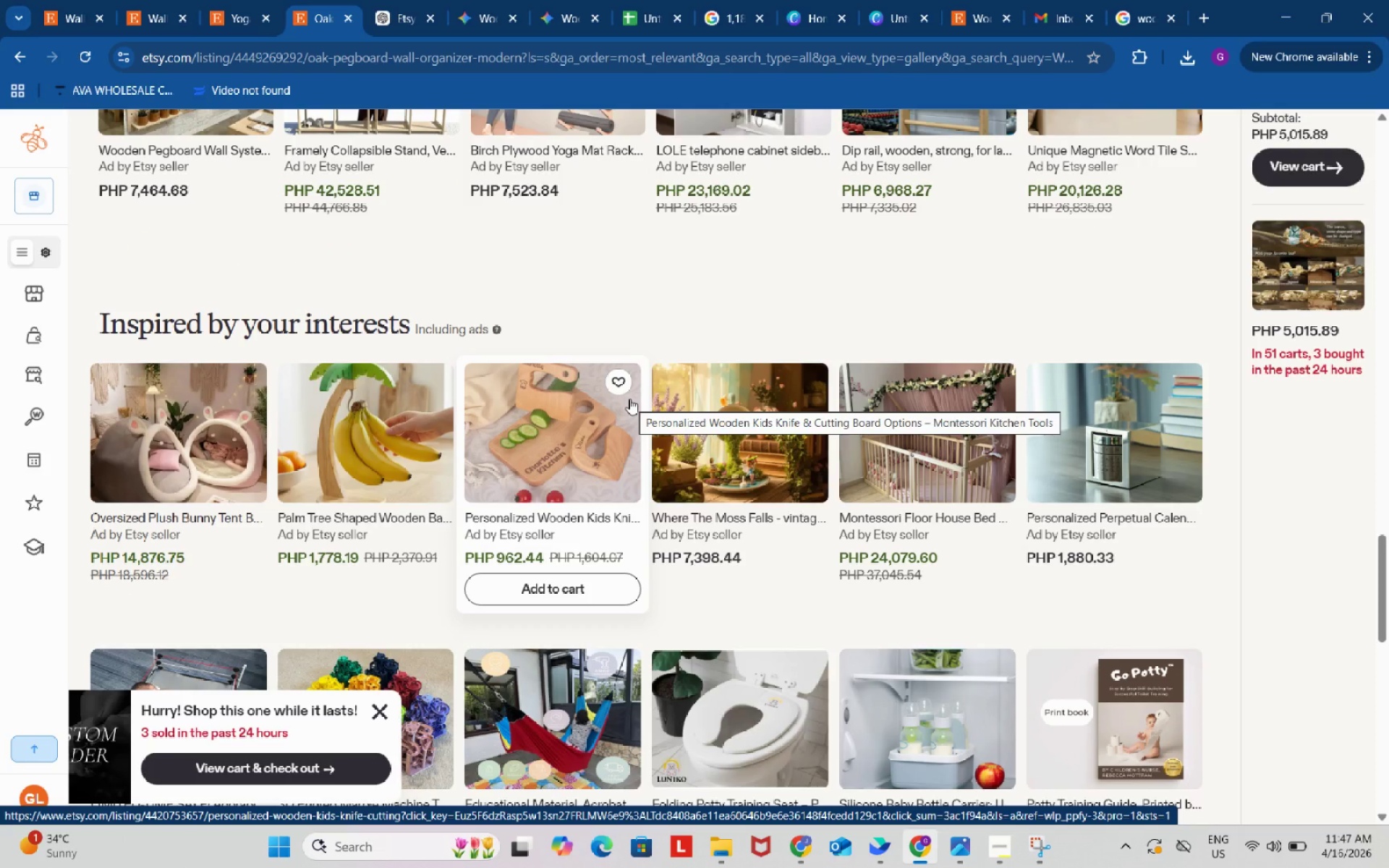 
wait(9.62)
 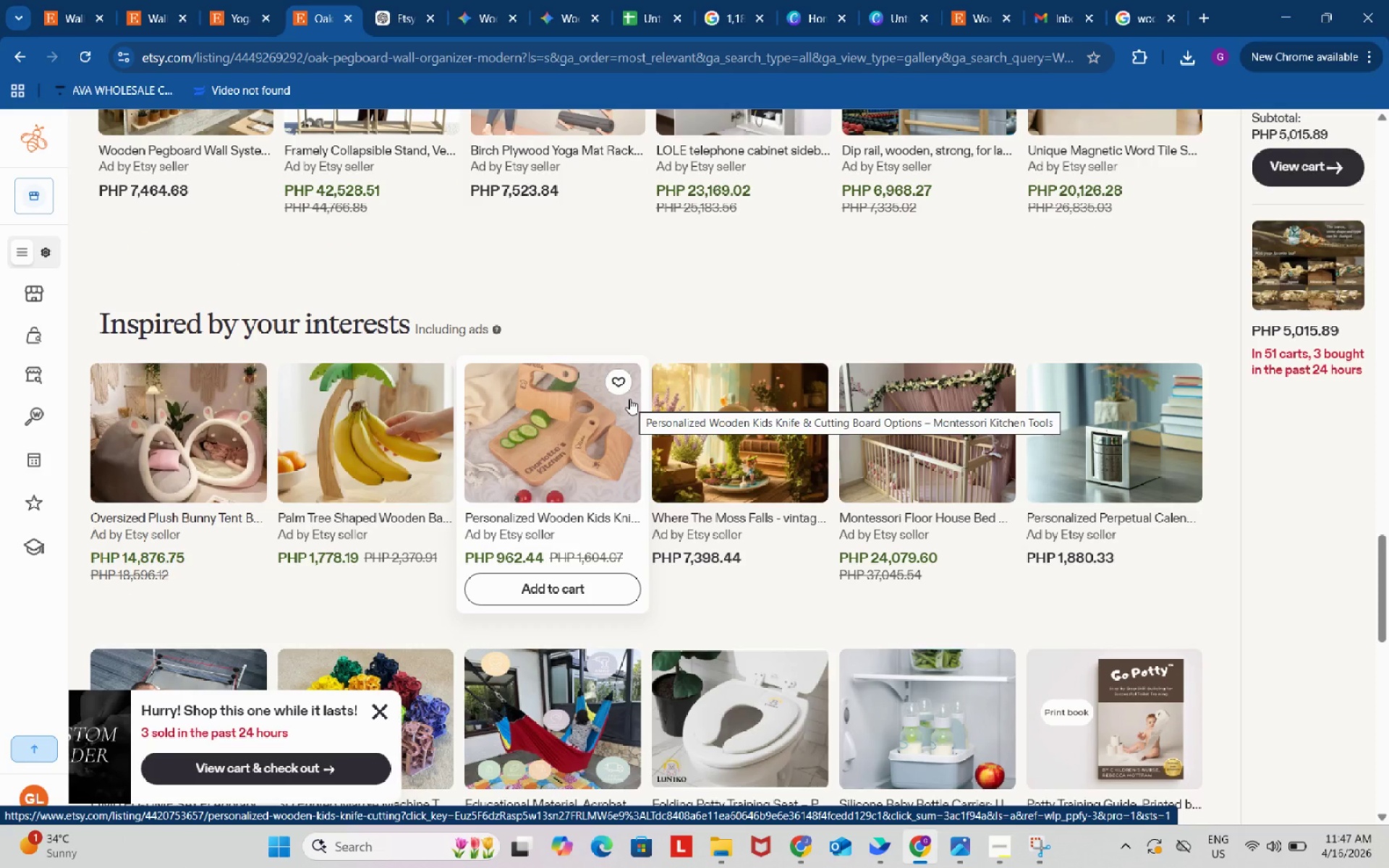 
scroll: coordinate [627, 396], scroll_direction: down, amount: 3.0
 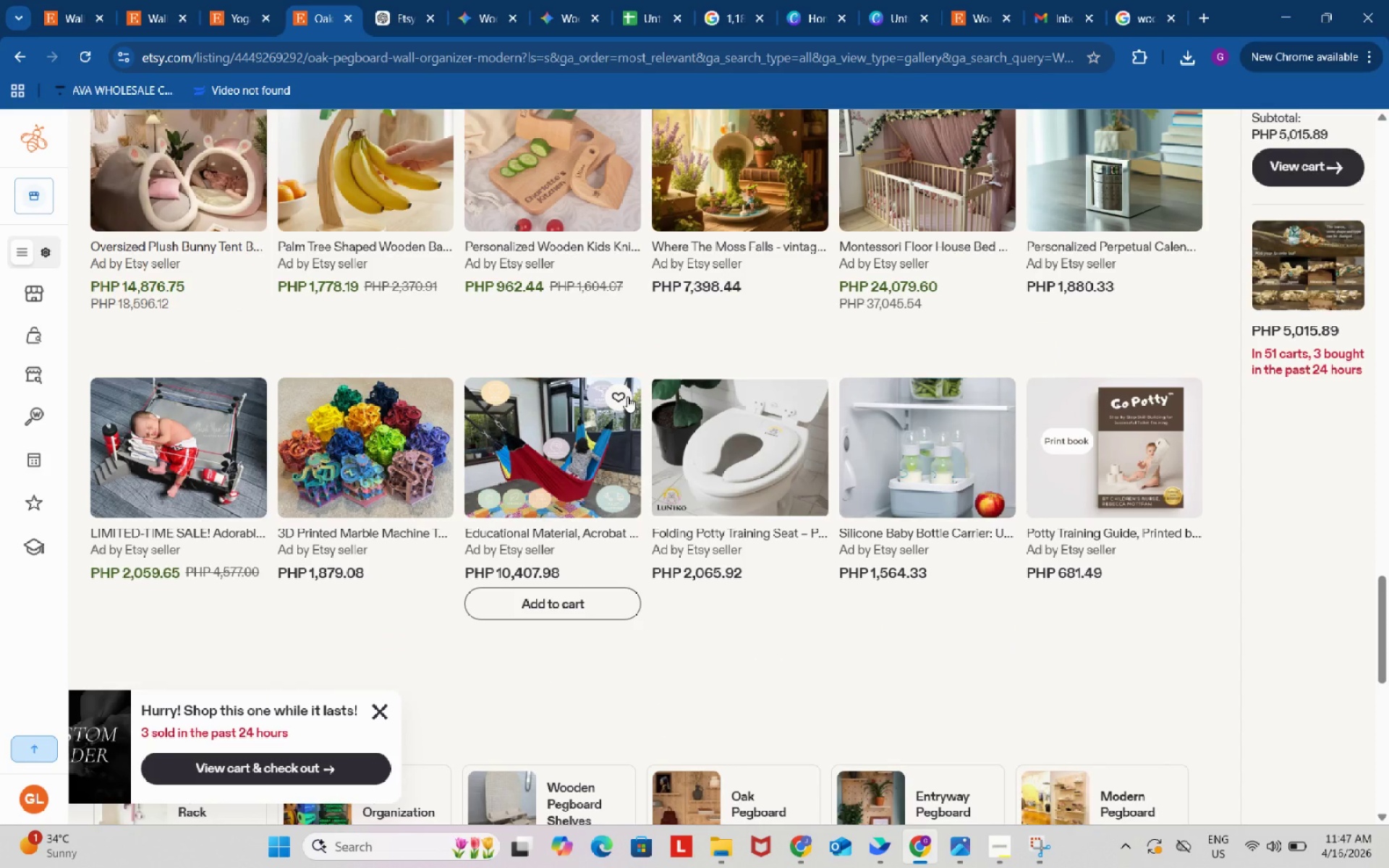 
scroll: coordinate [626, 396], scroll_direction: up, amount: 6.0
 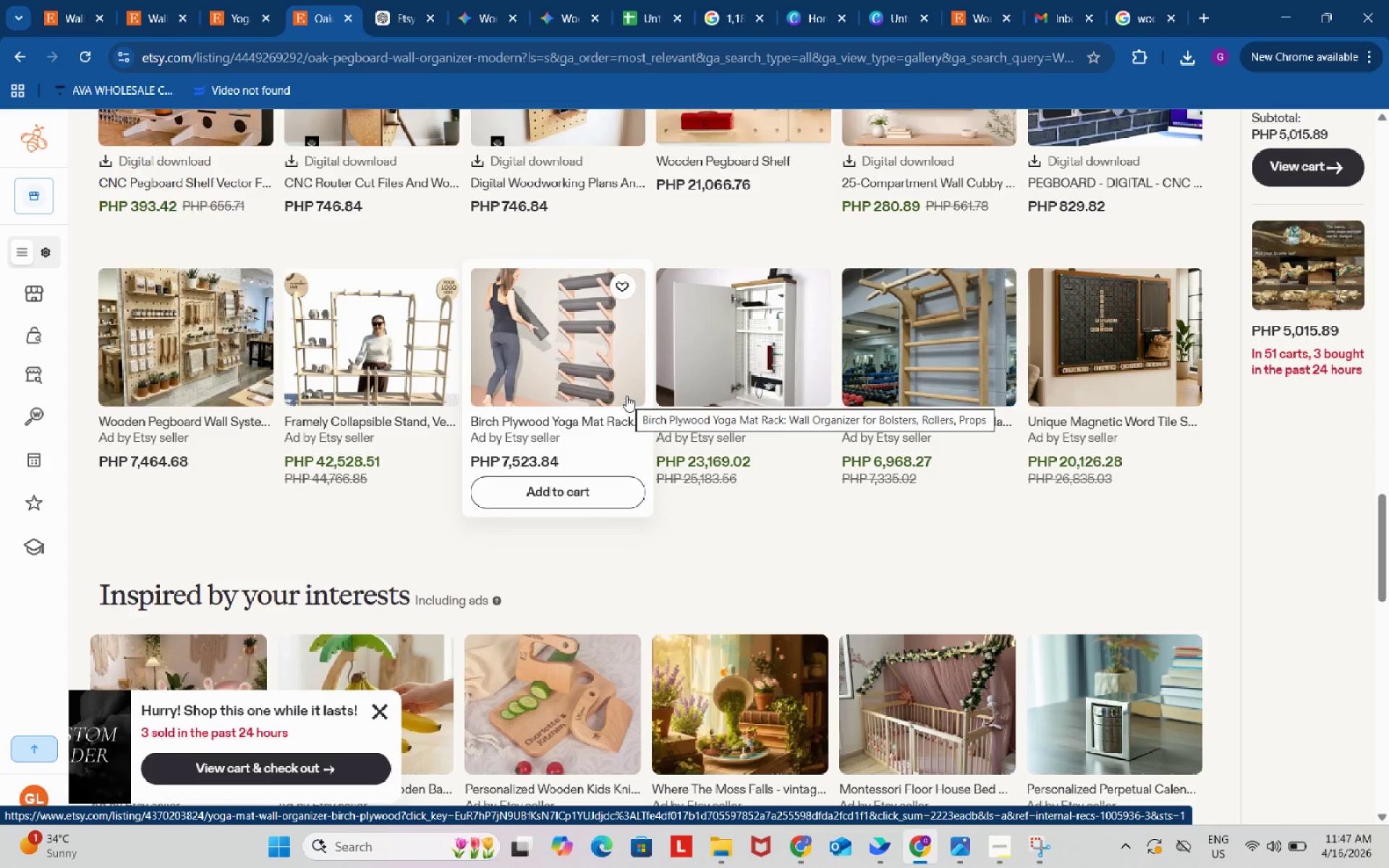 
wait(5.95)
 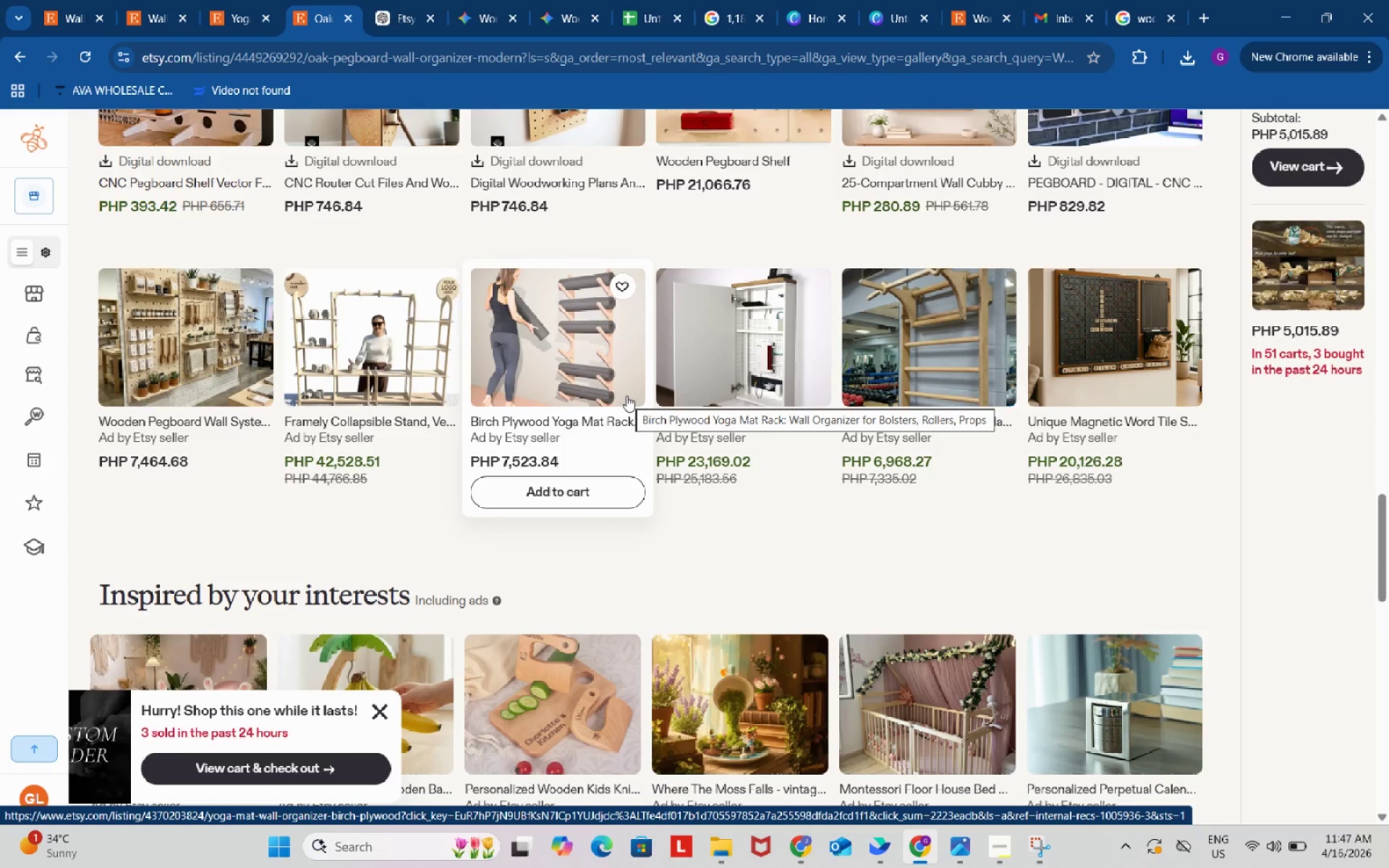 
scroll: coordinate [625, 396], scroll_direction: up, amount: 13.0
 